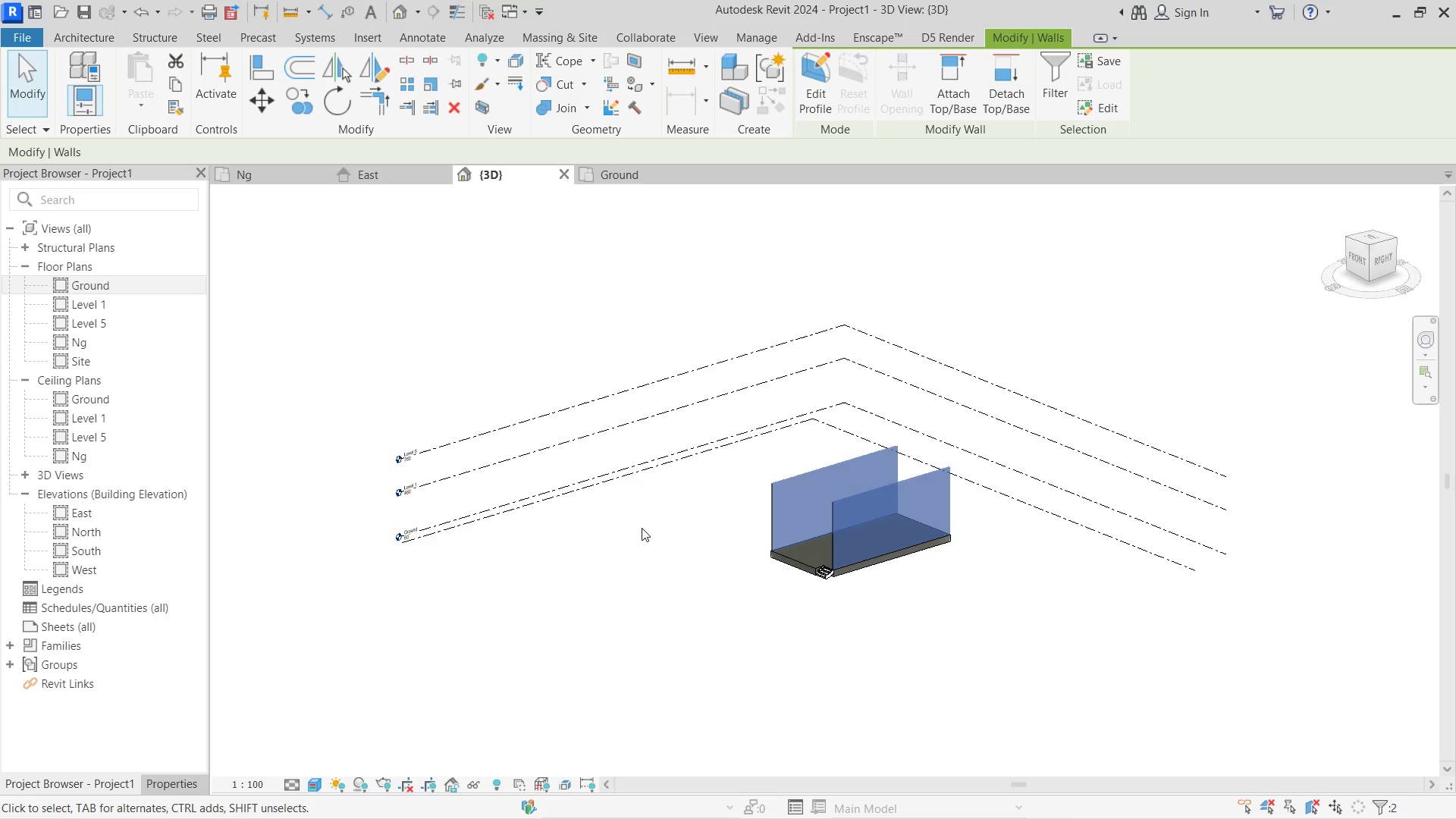 
scroll: coordinate [802, 598], scroll_direction: up, amount: 4.0
 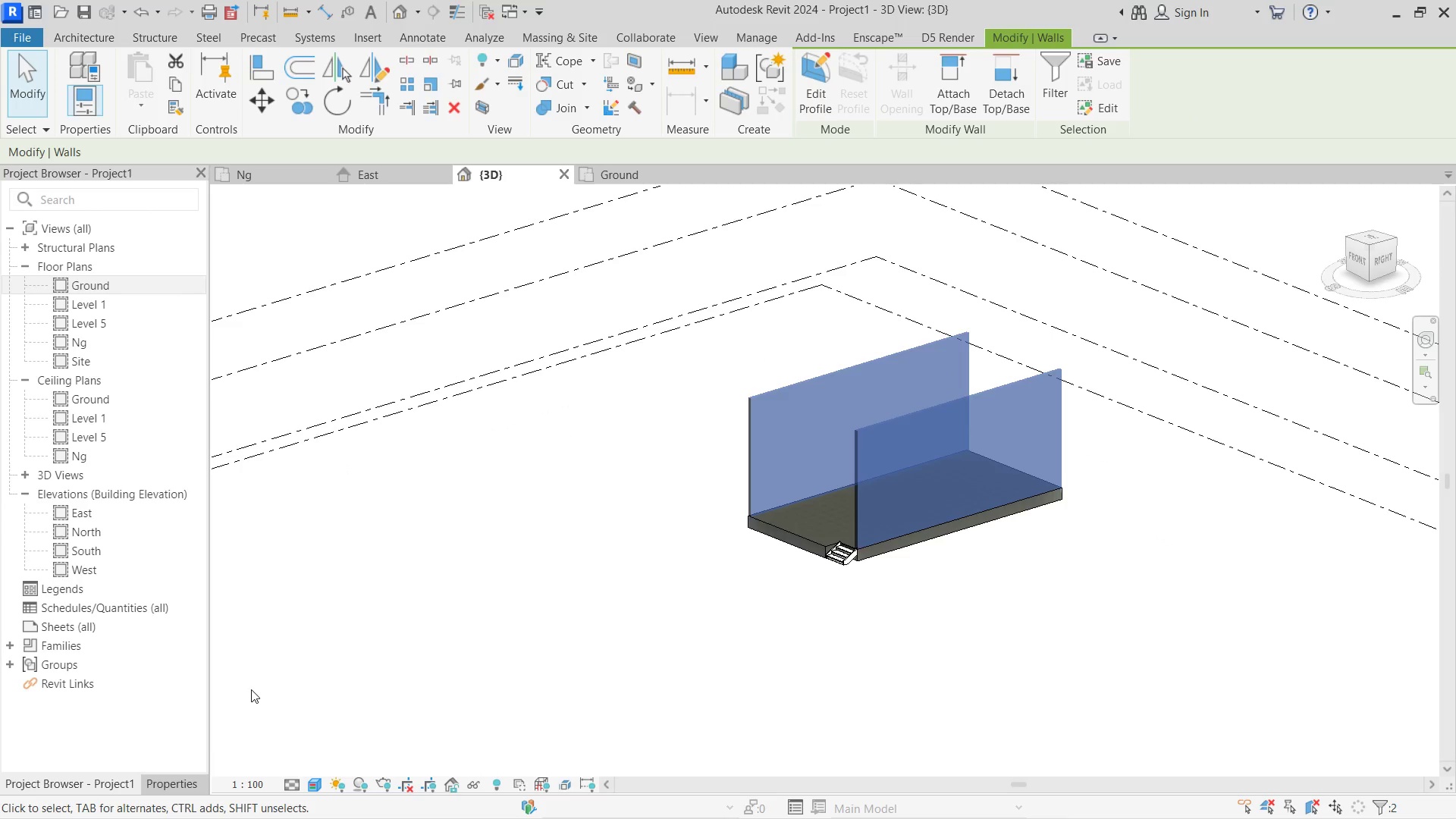 
left_click([187, 782])
 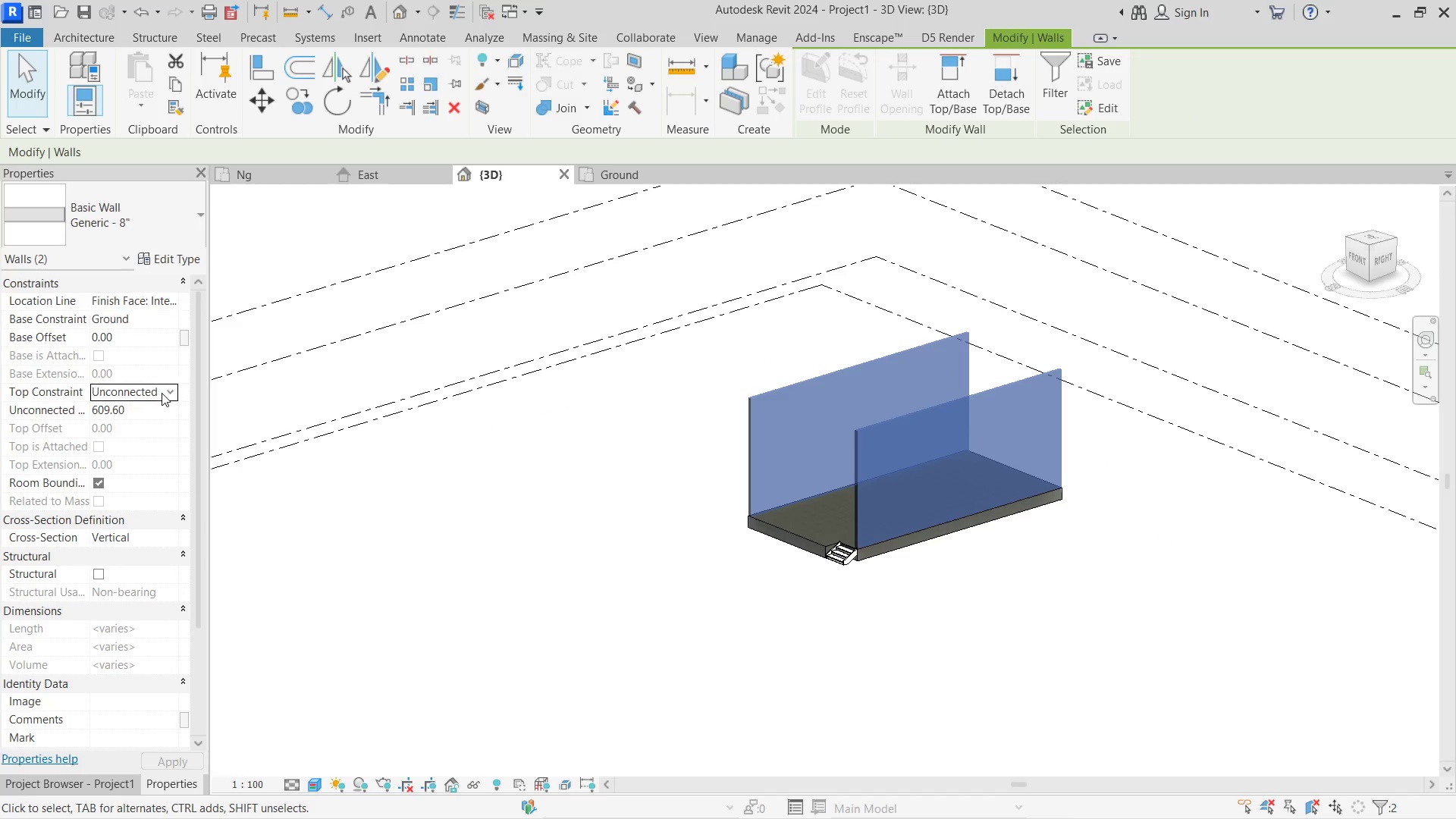 
double_click([167, 394])
 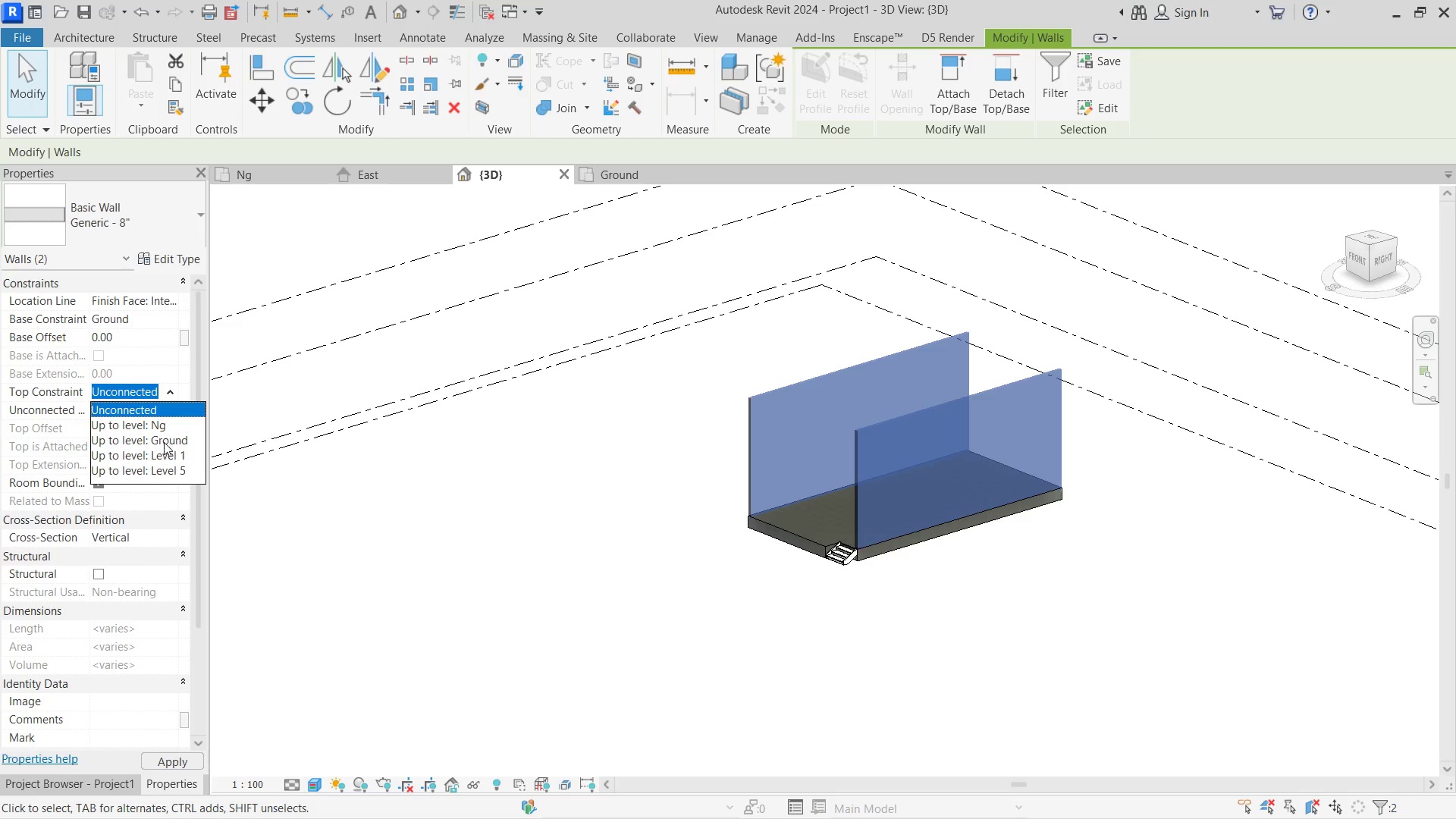 
left_click([164, 455])
 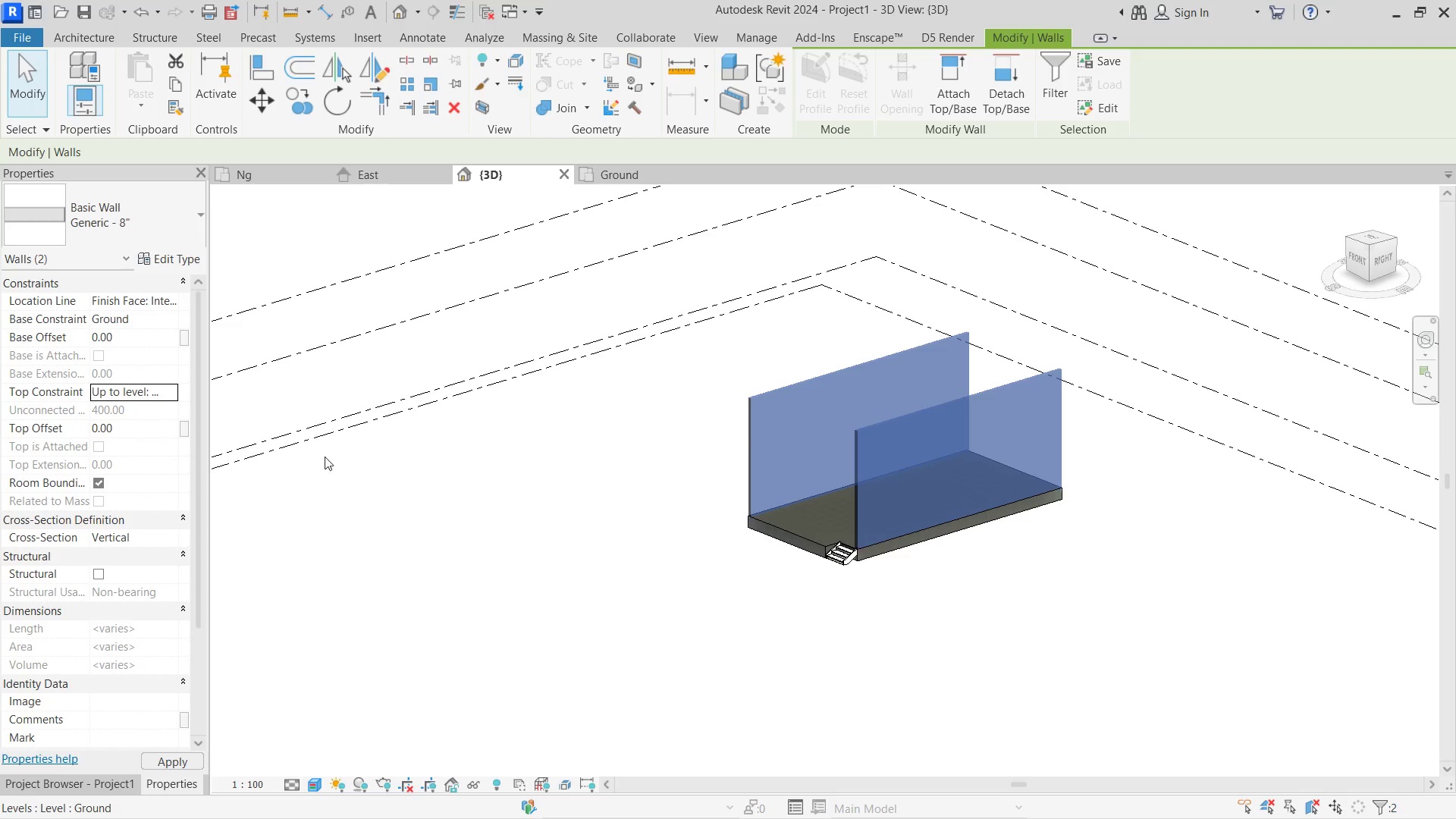 
left_click([327, 457])
 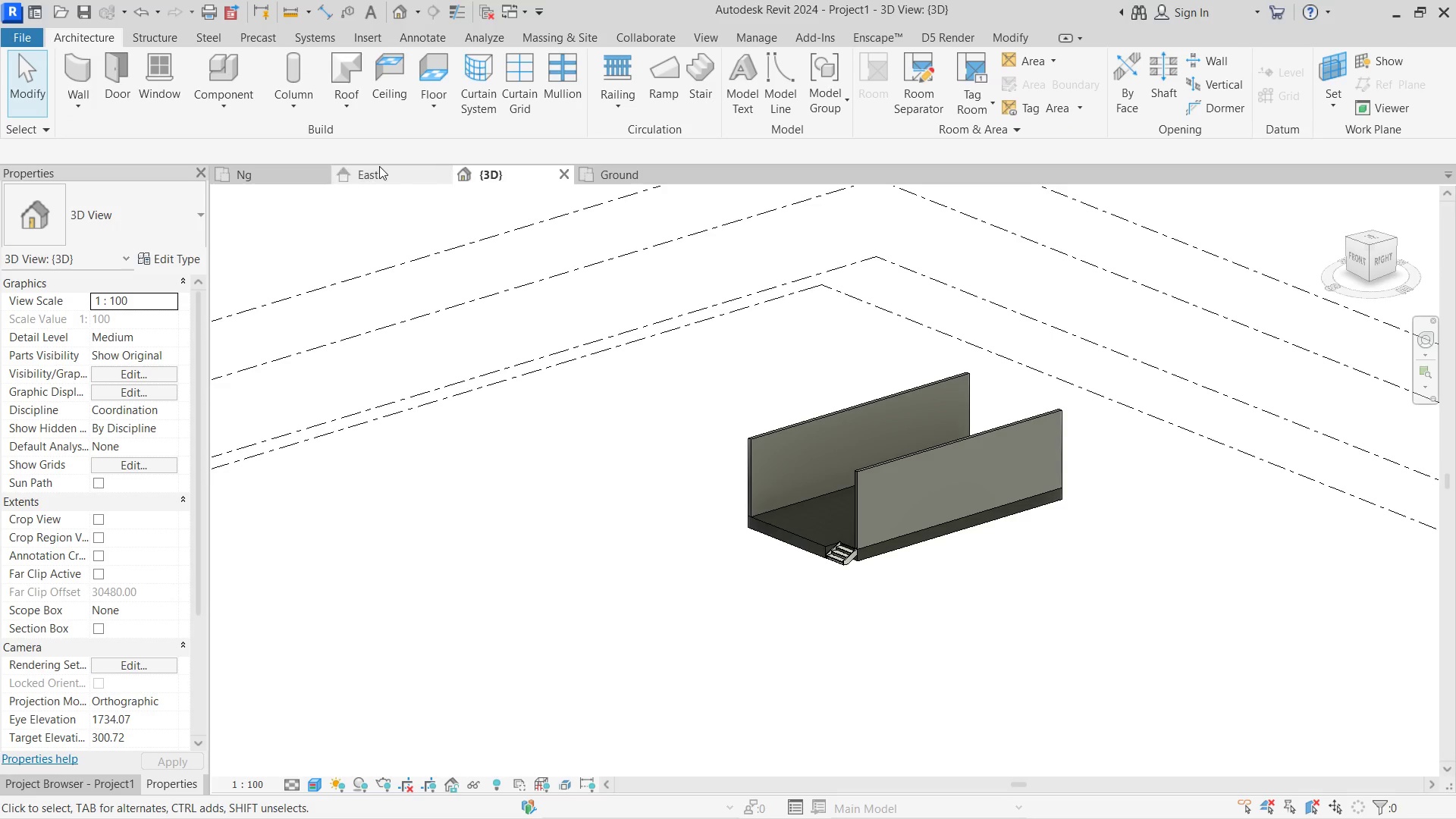 
left_click([379, 166])
 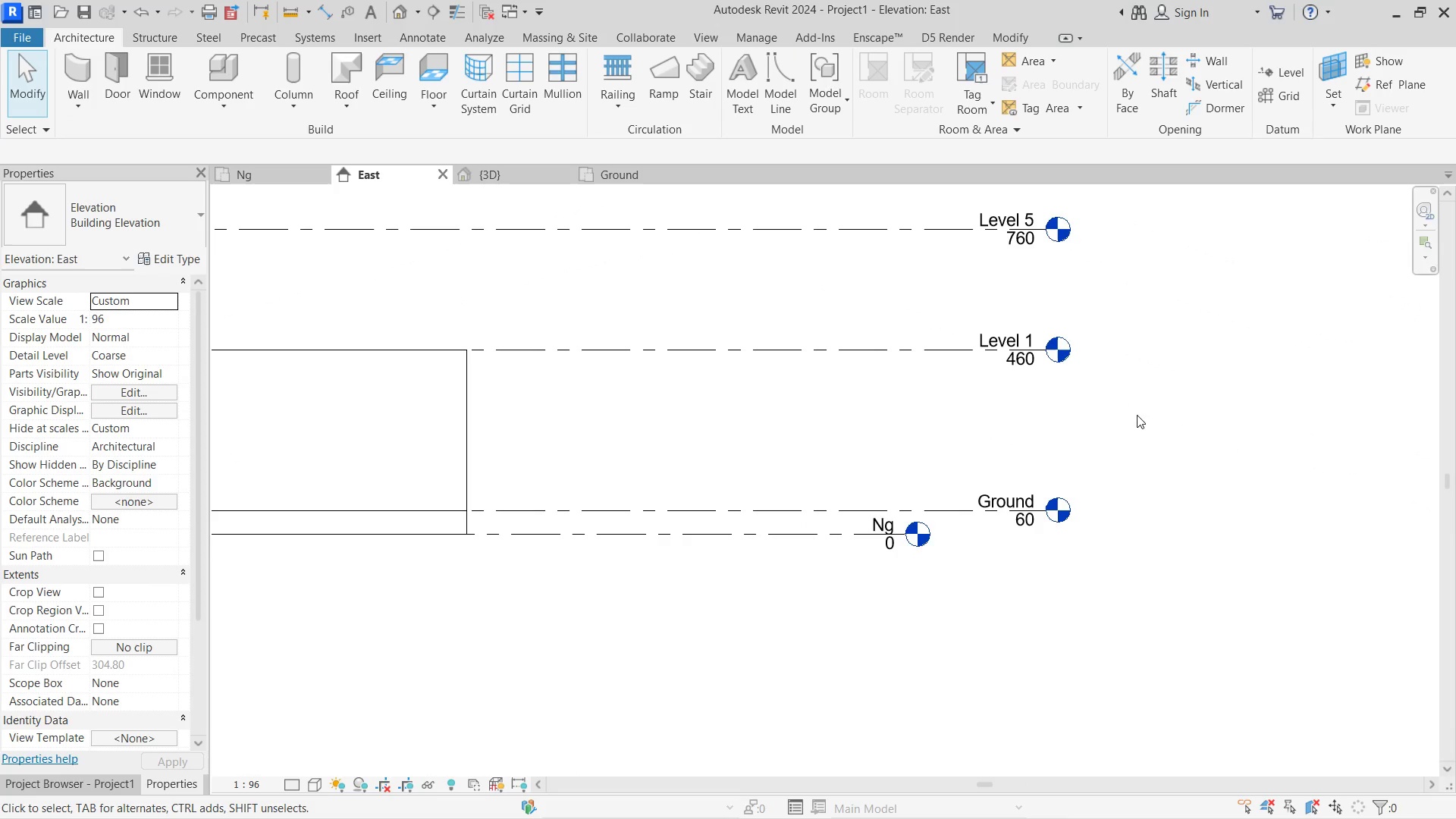 
left_click([1023, 251])
 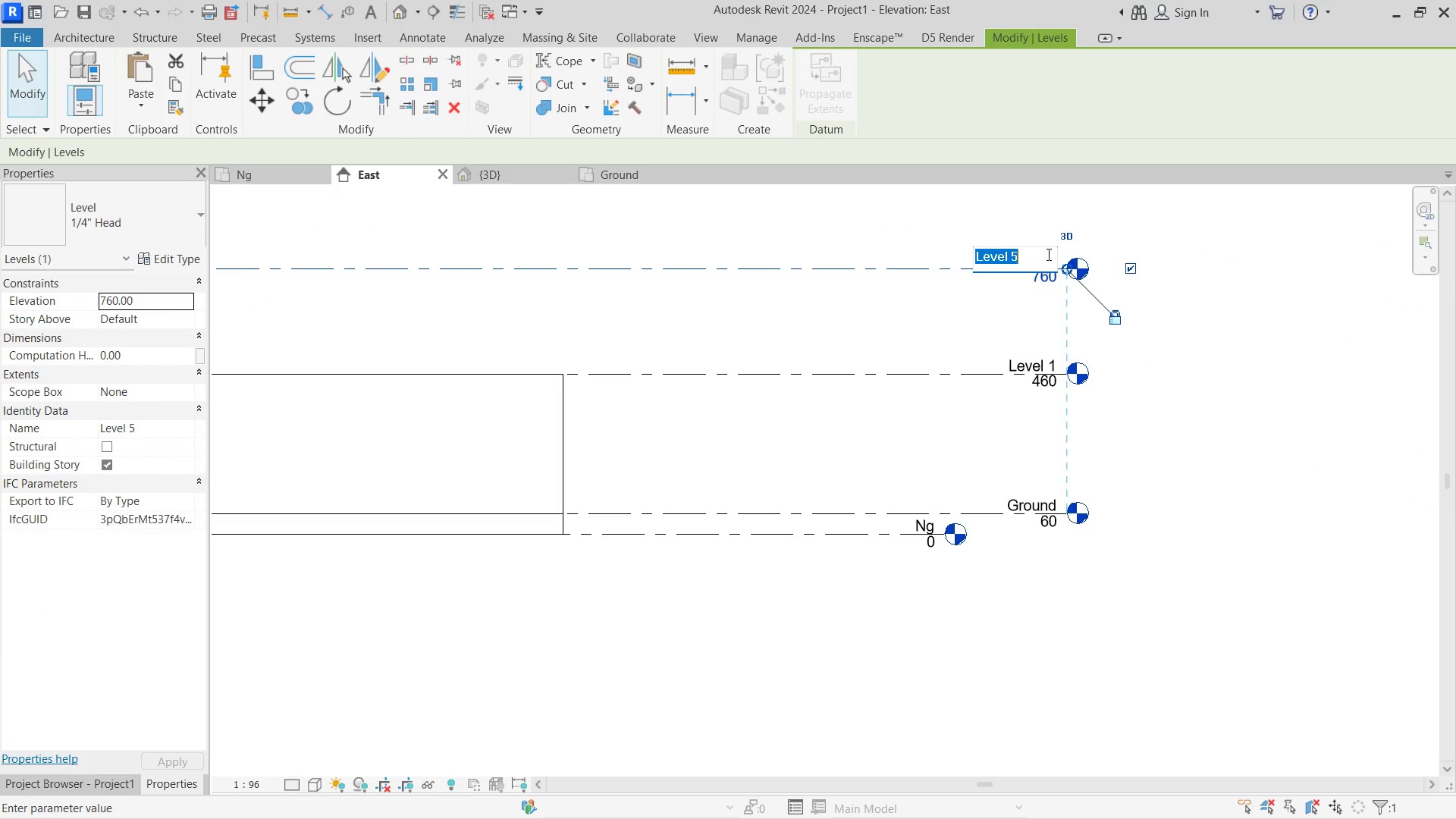 
scroll: coordinate [1044, 324], scroll_direction: down, amount: 1.0
 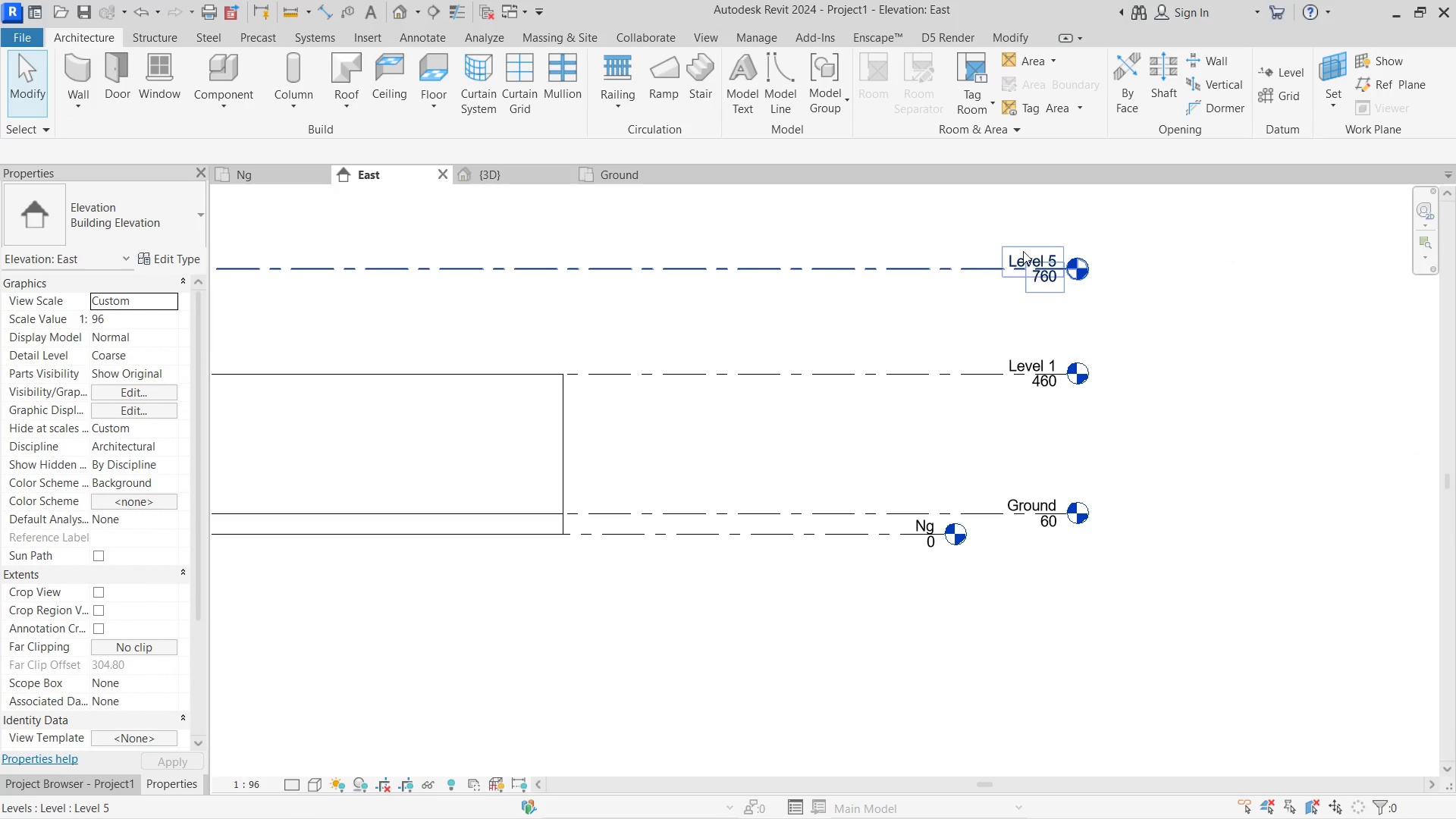 
left_click_drag(start_coordinate=[1042, 254], to_coordinate=[923, 258])
 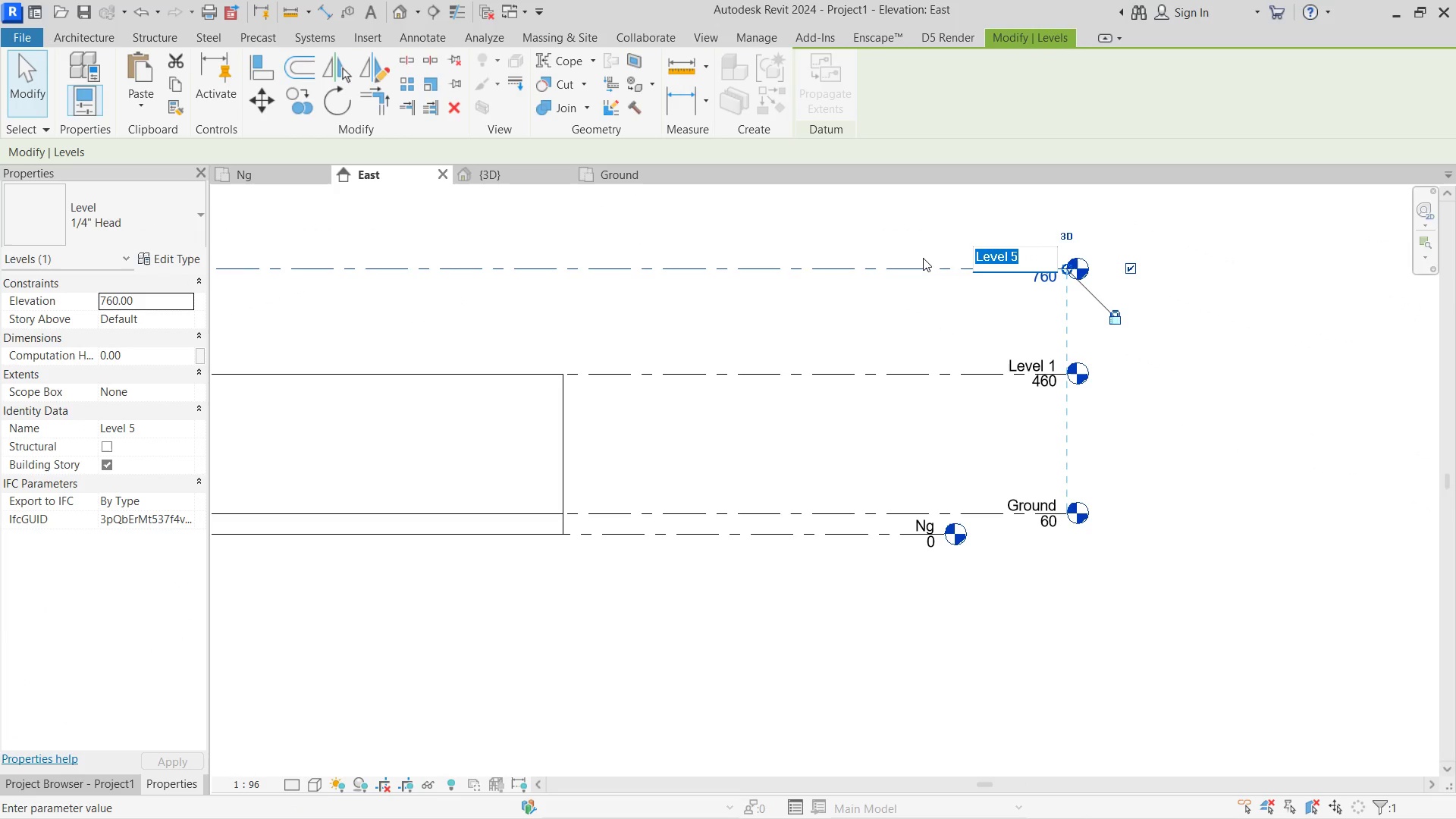 
type(level)
 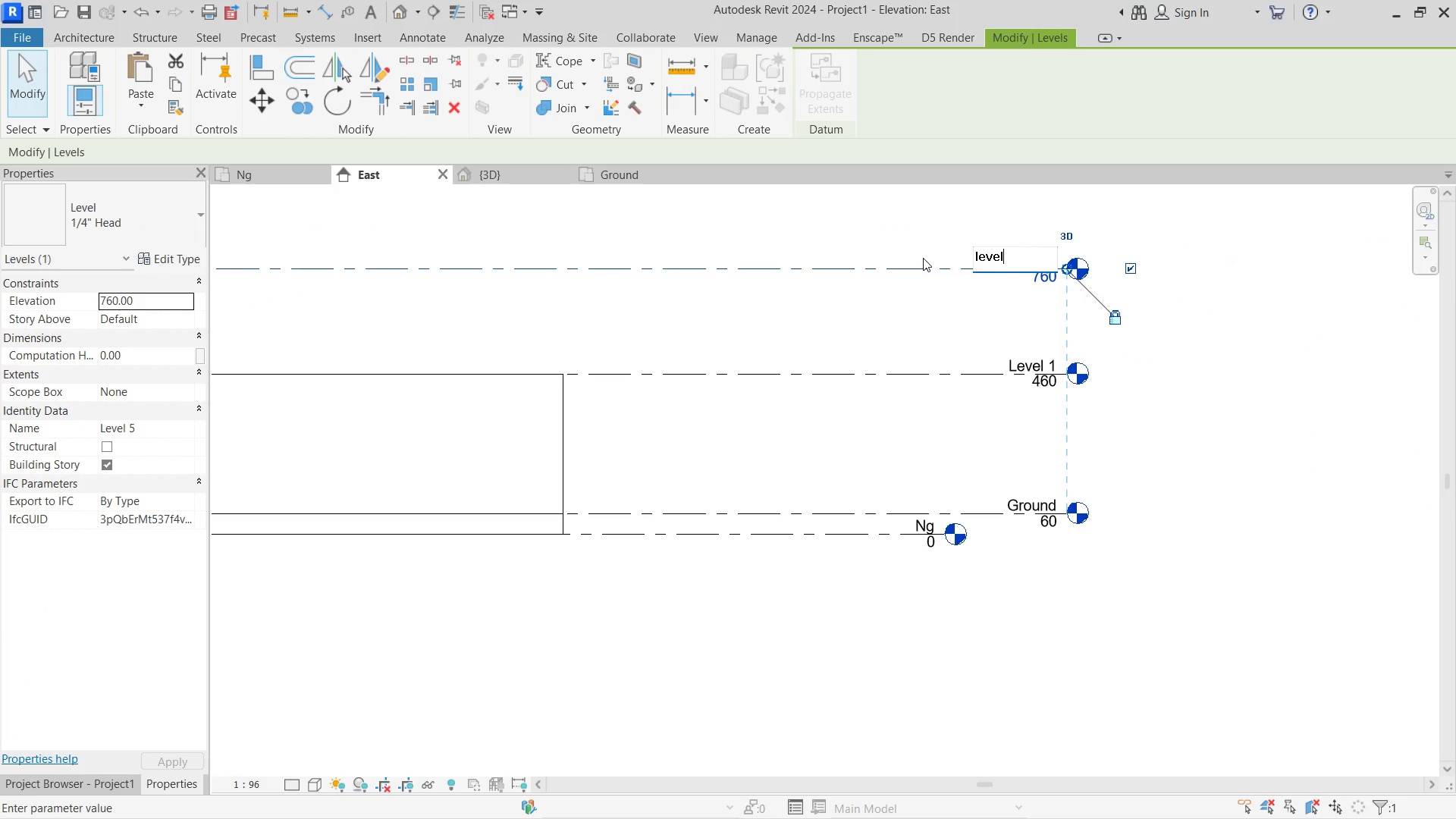 
key(Enter)
 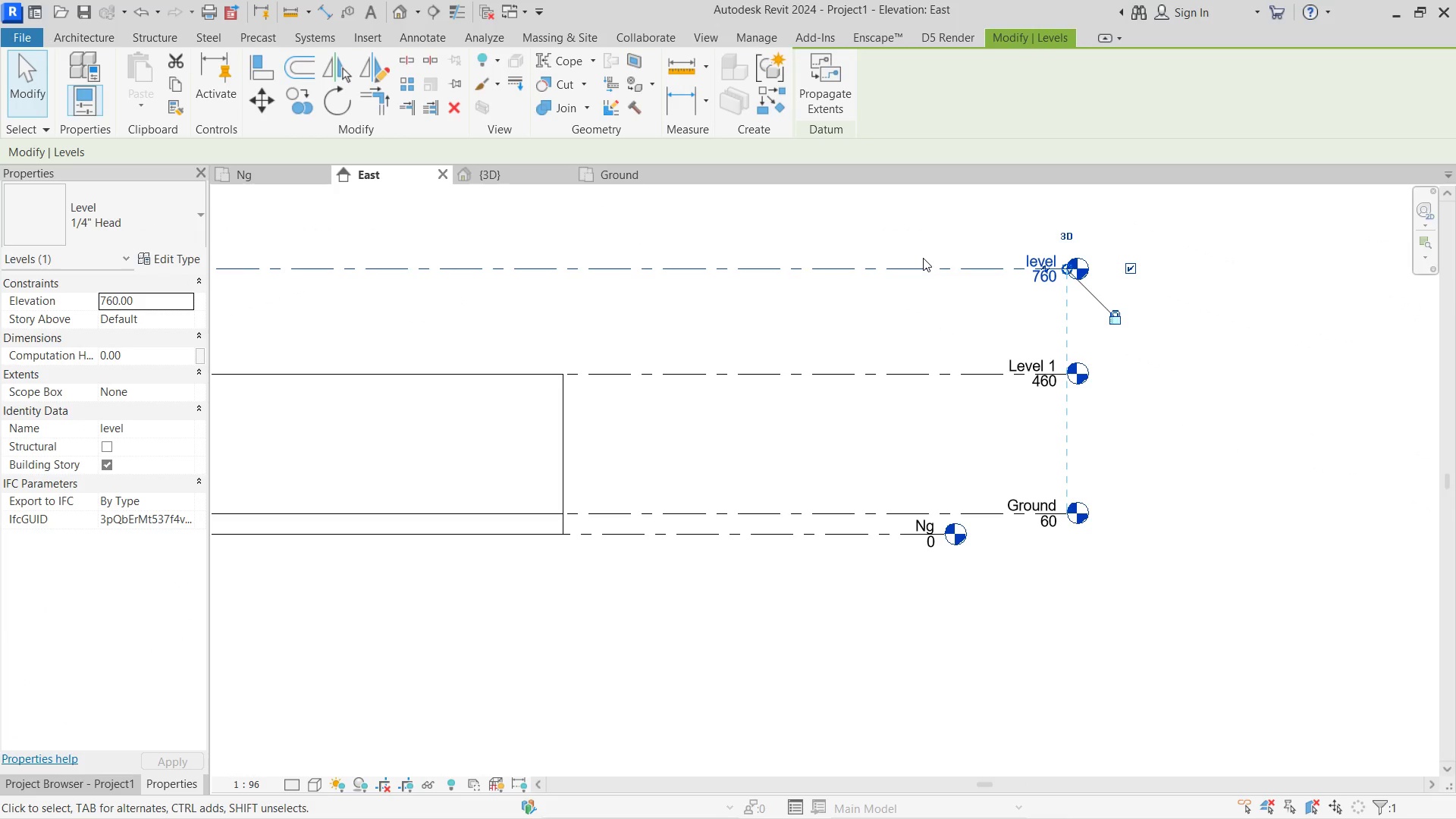 
key(Escape)
 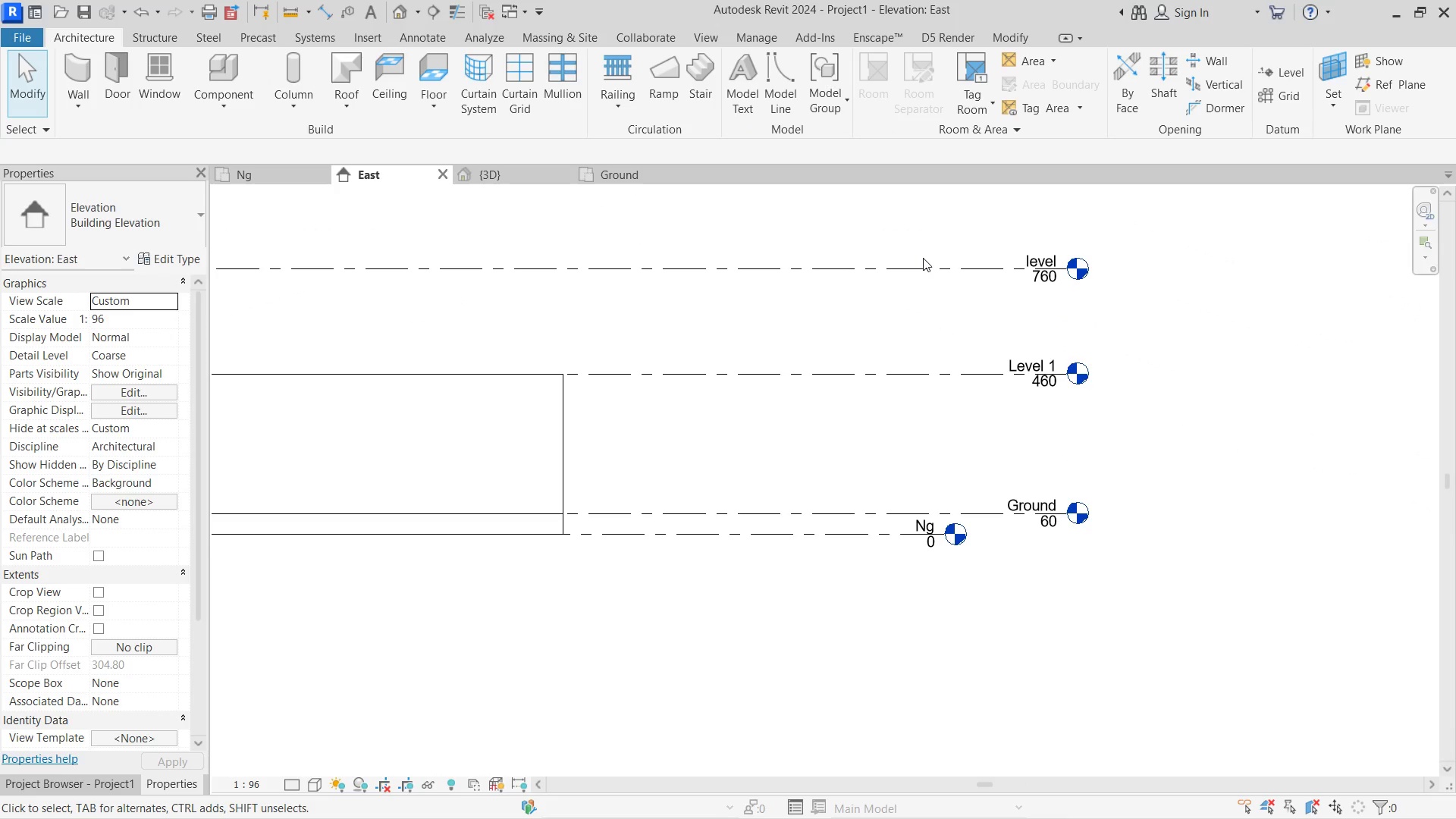 
key(Escape)
 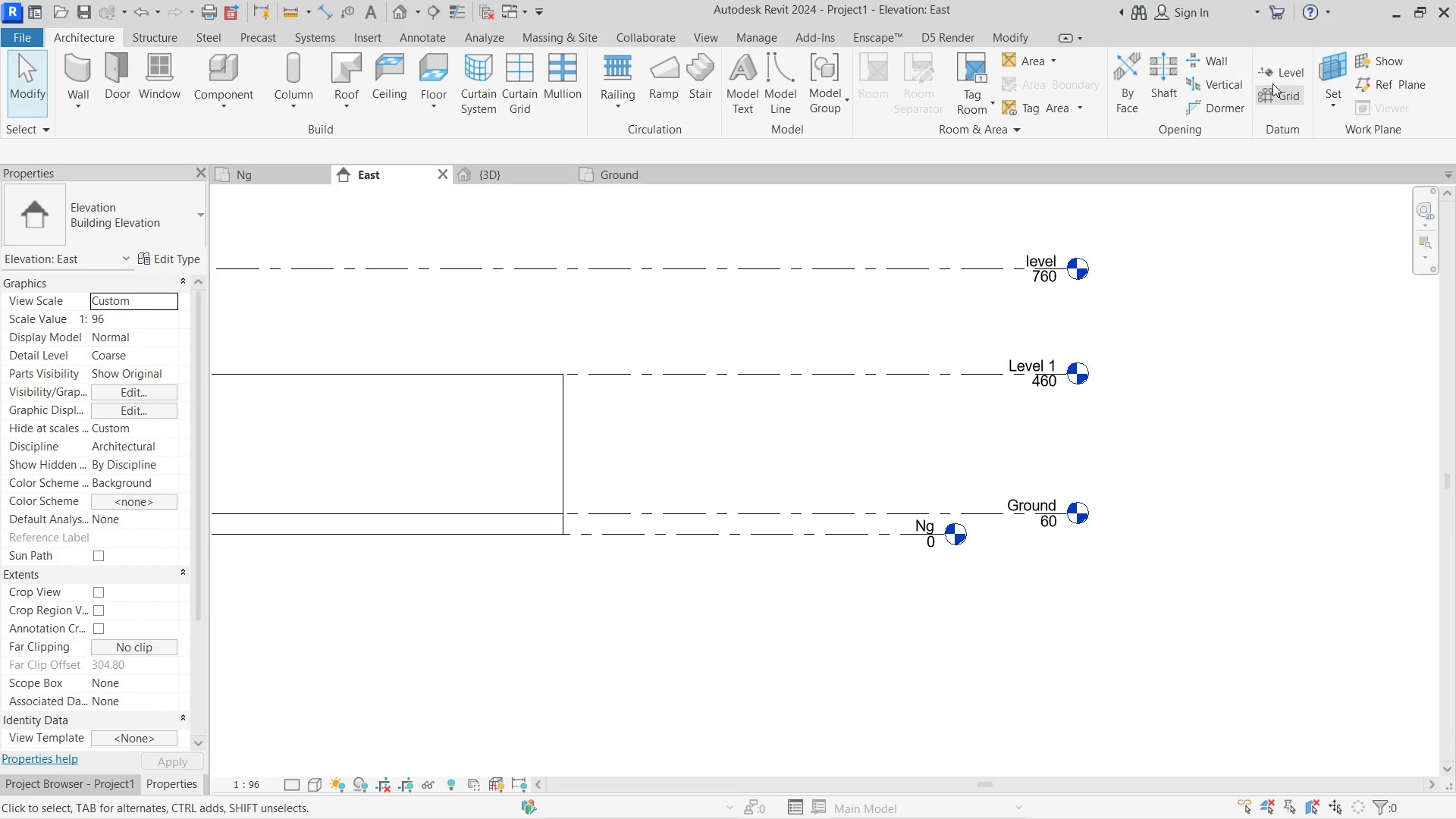 
left_click([1283, 67])
 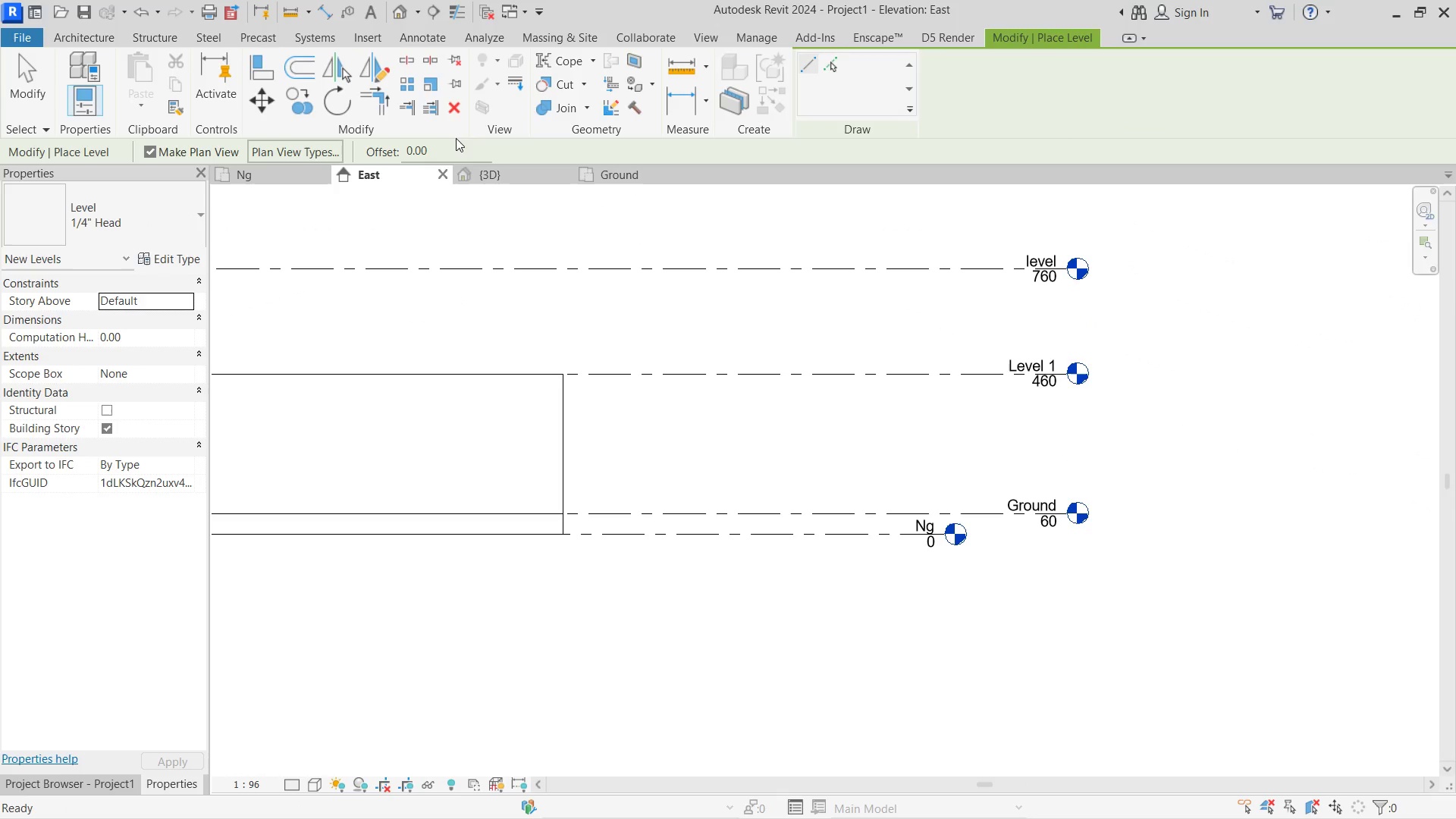 
left_click_drag(start_coordinate=[449, 143], to_coordinate=[345, 143])
 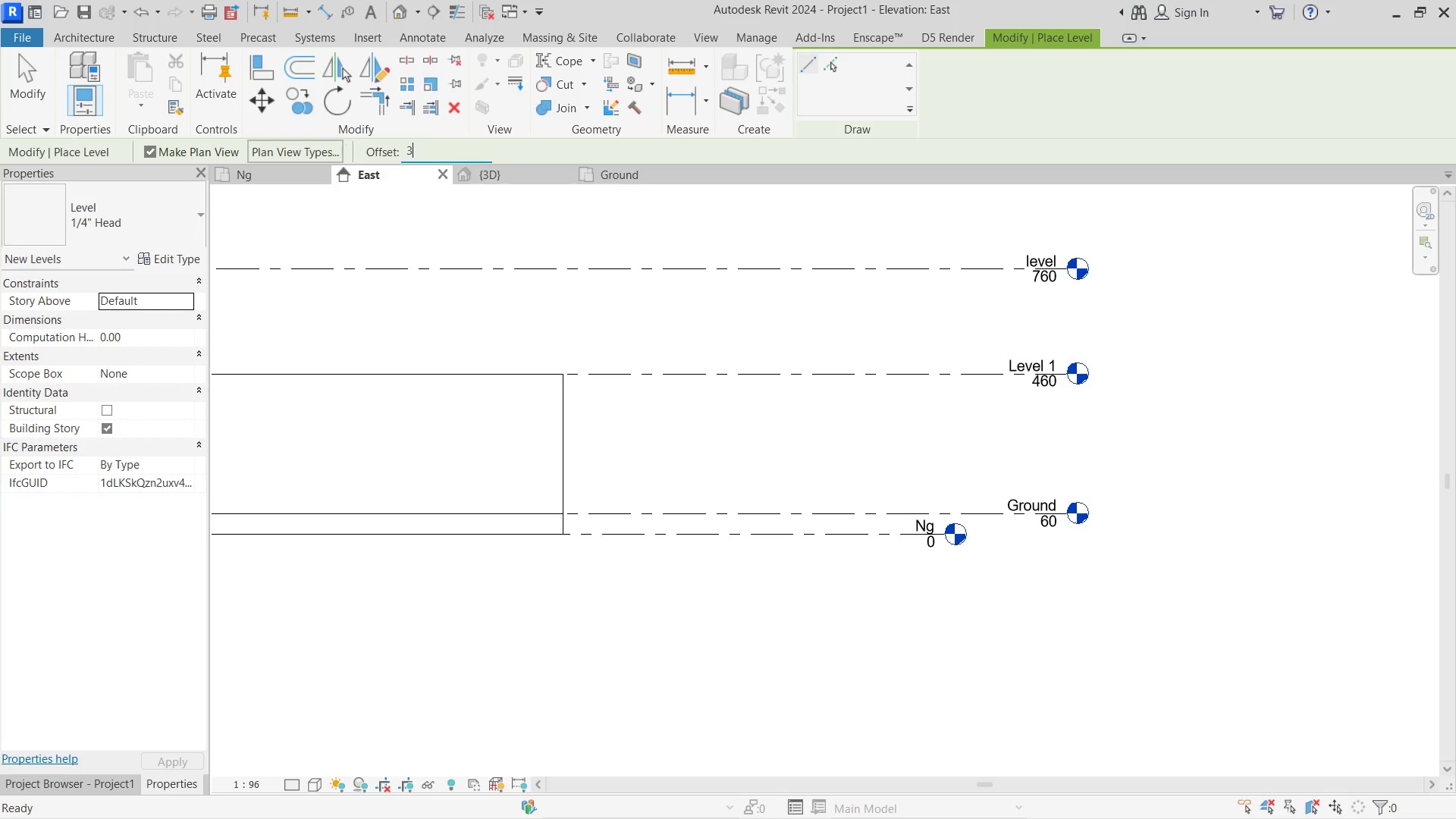 
type(300)
 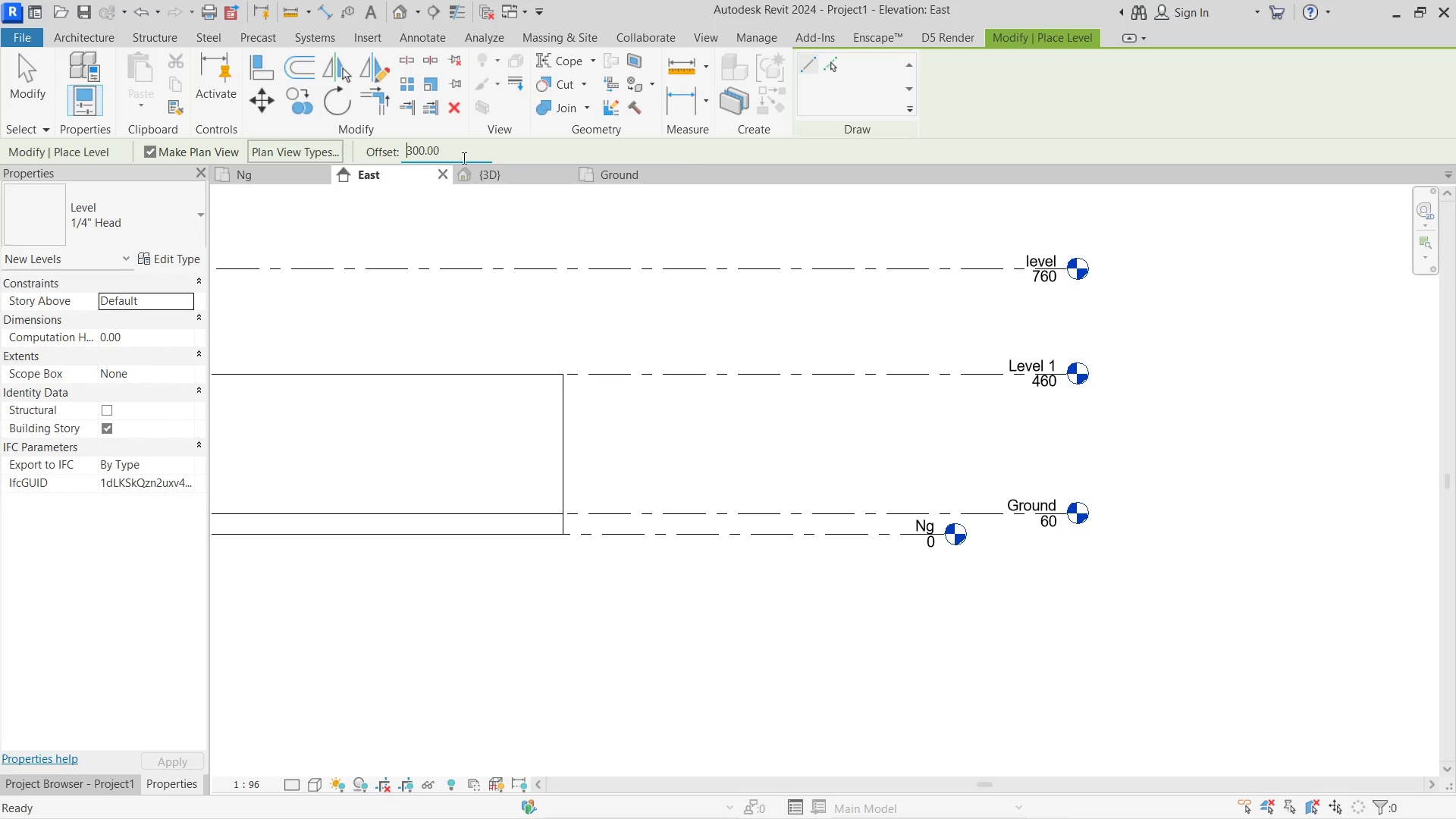 
key(Enter)
 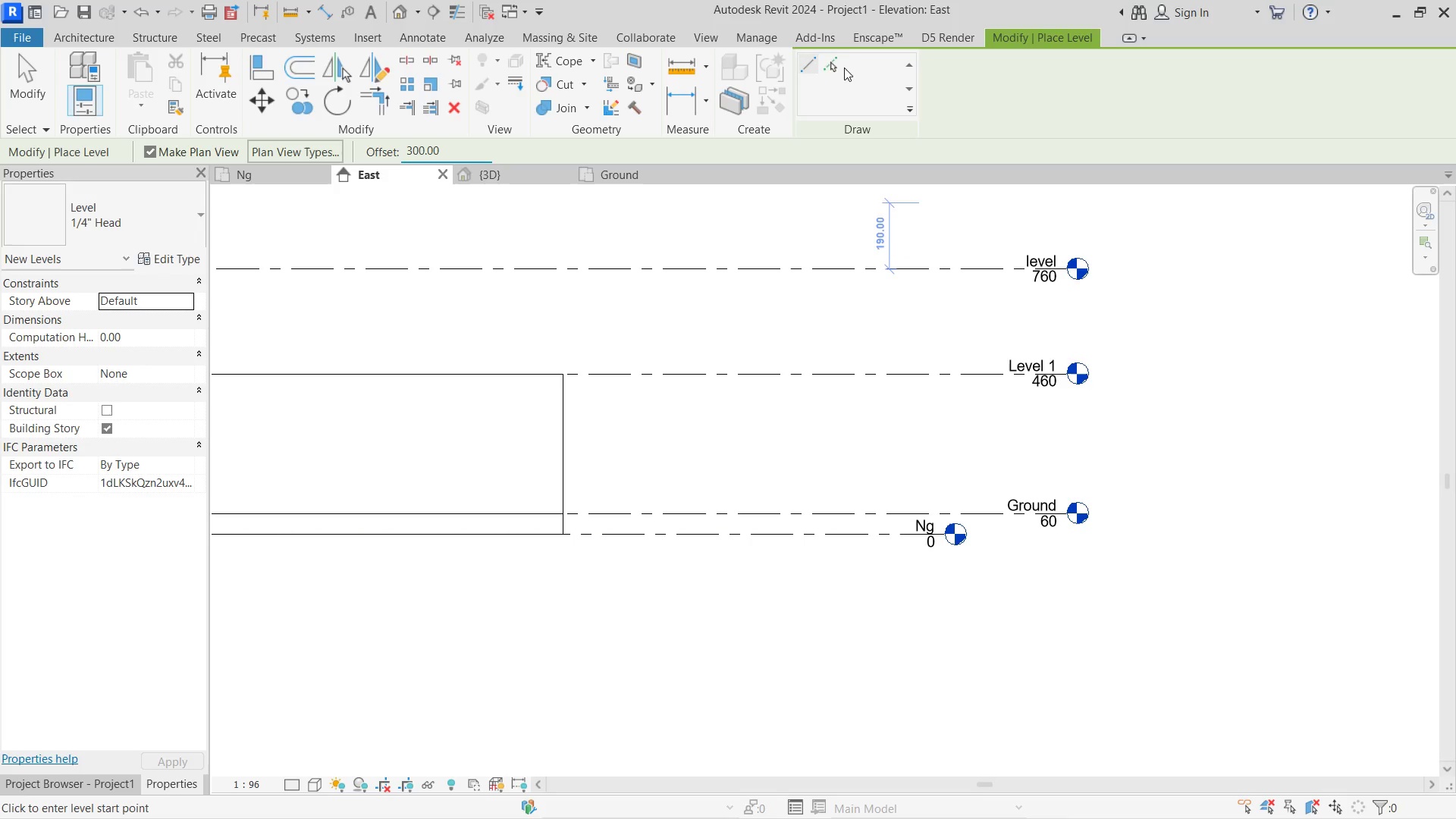 
left_click([833, 66])
 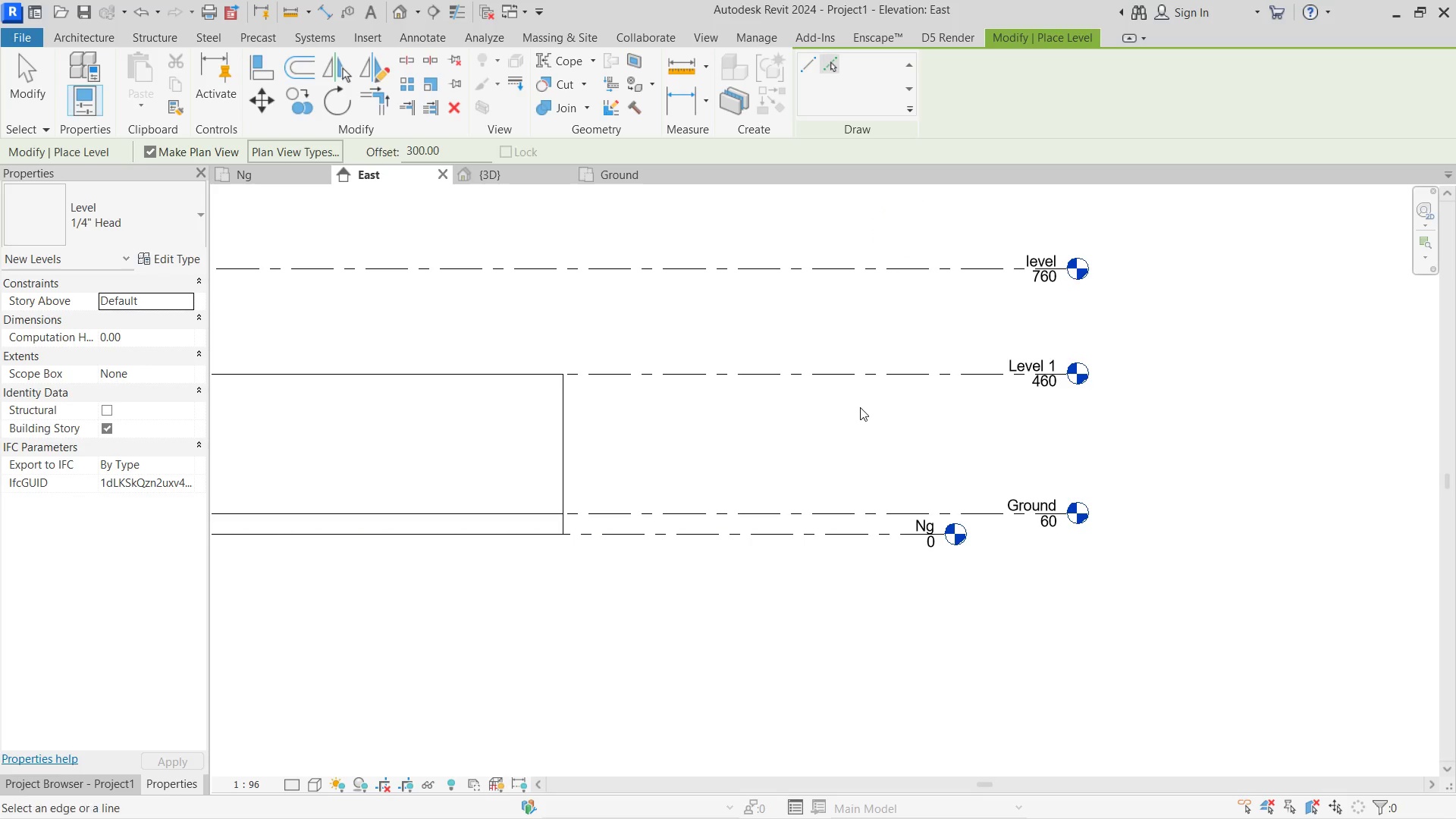 
scroll: coordinate [860, 407], scroll_direction: down, amount: 4.0
 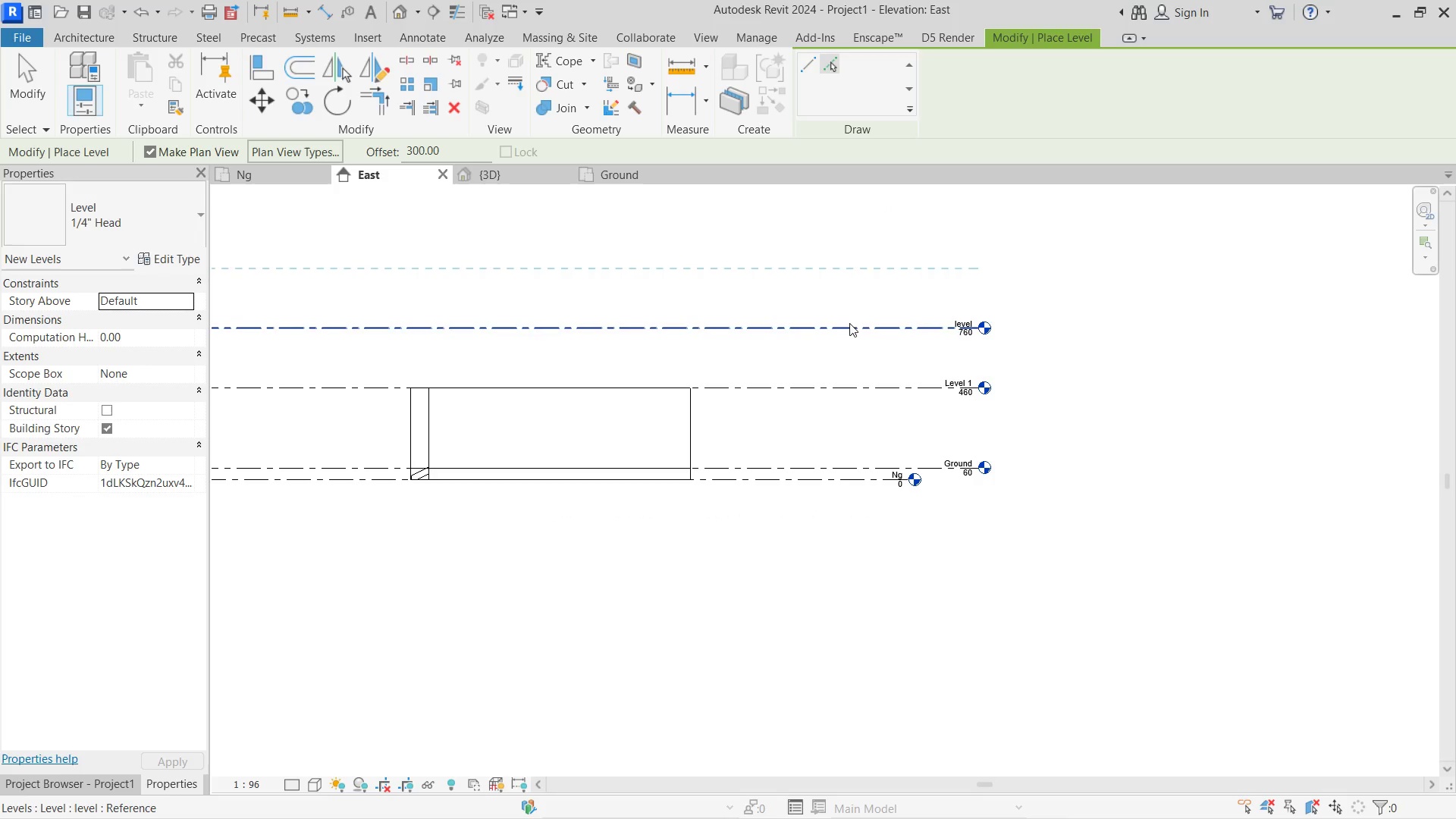 
left_click([849, 323])
 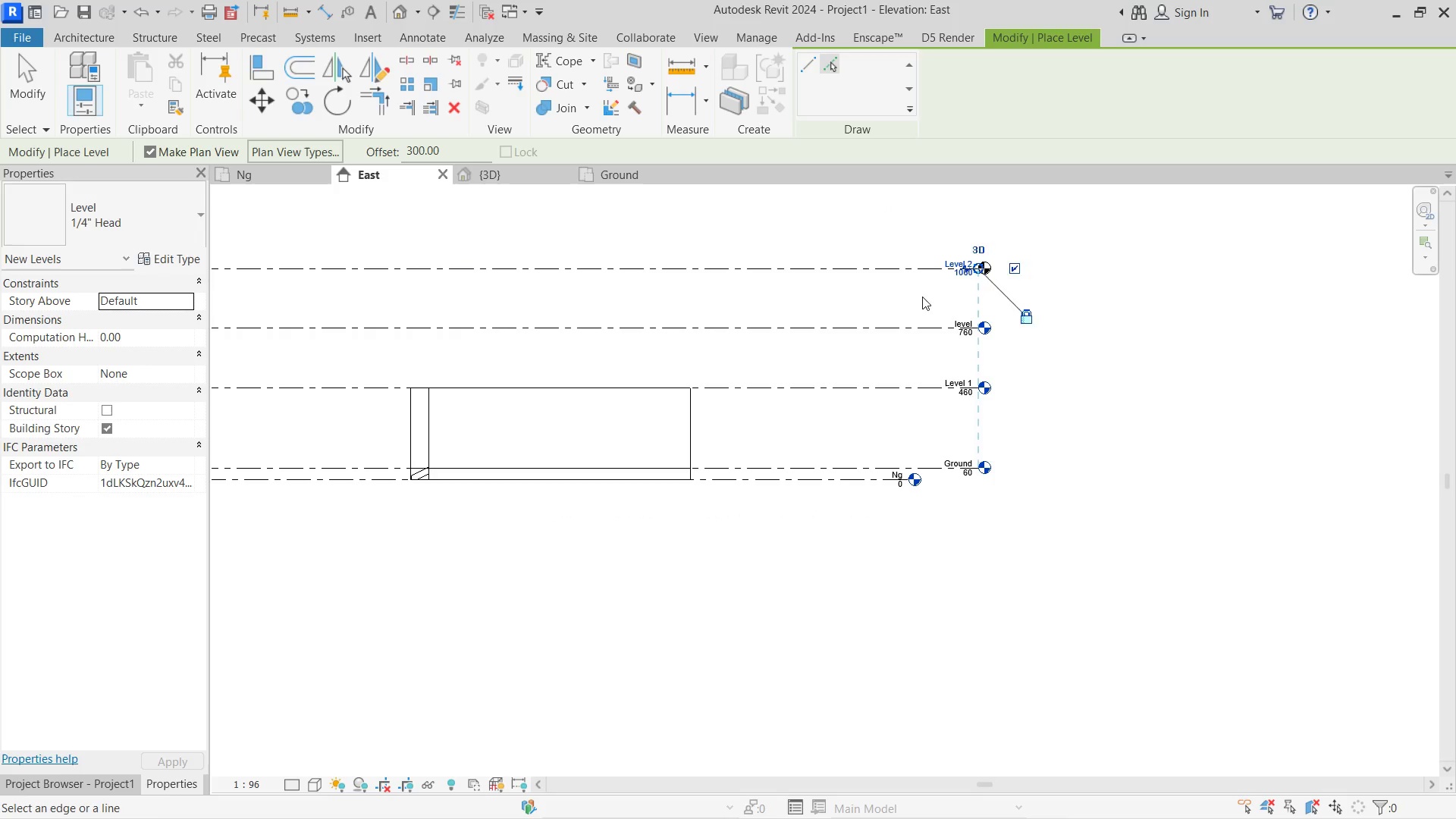 
key(Escape)
 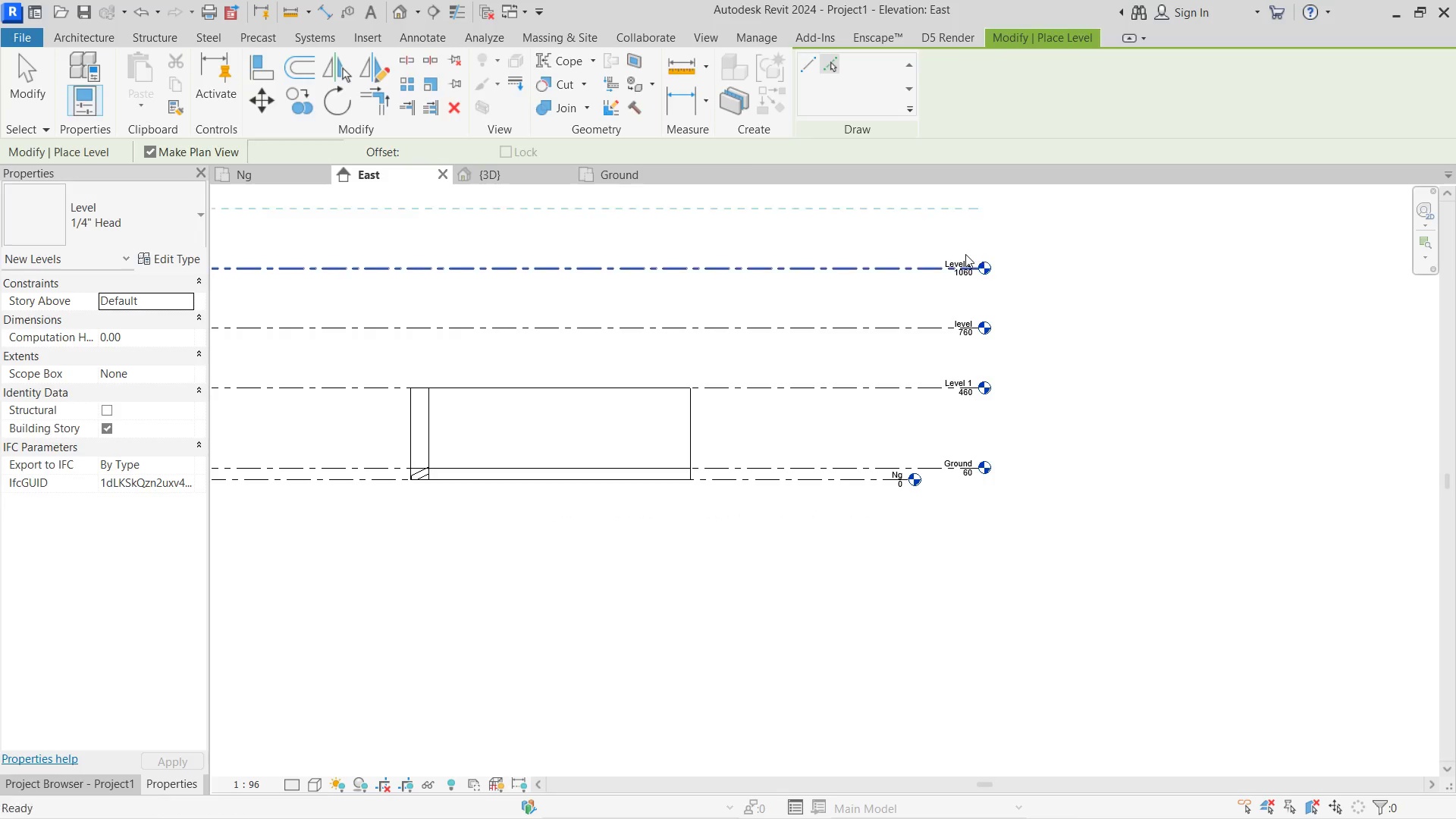 
key(Escape)
 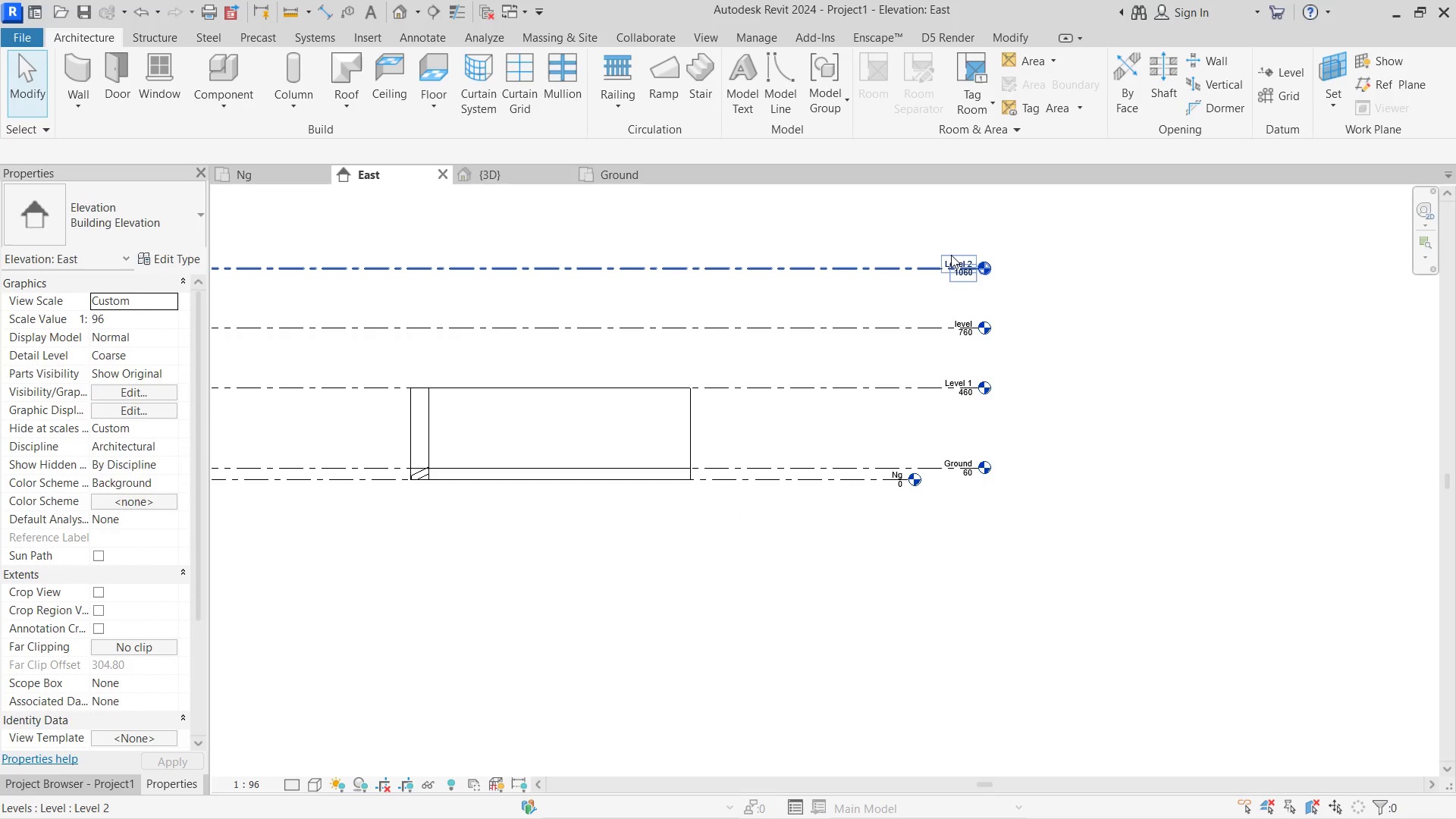 
left_click([951, 255])
 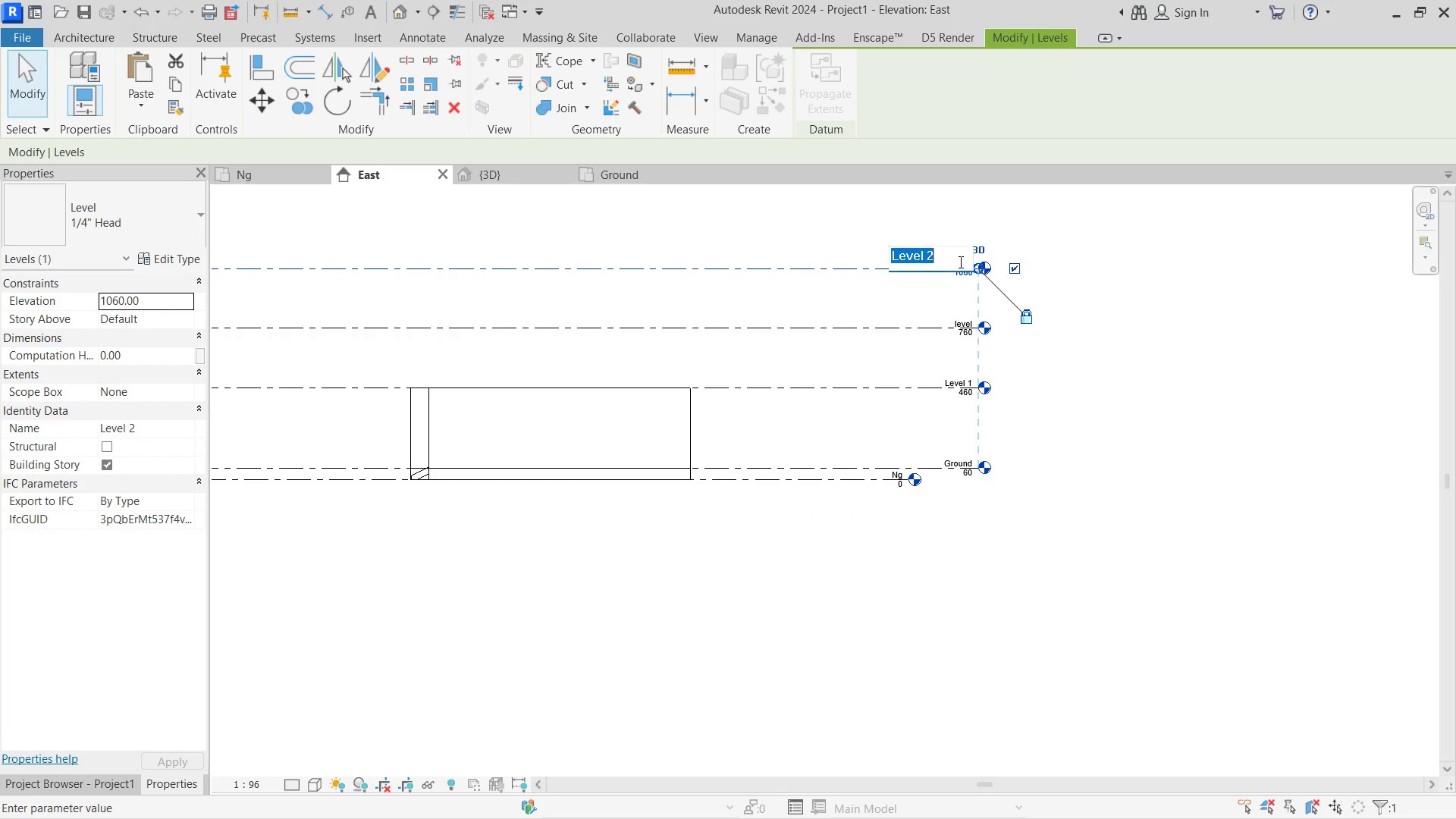 
left_click_drag(start_coordinate=[958, 262], to_coordinate=[818, 262])
 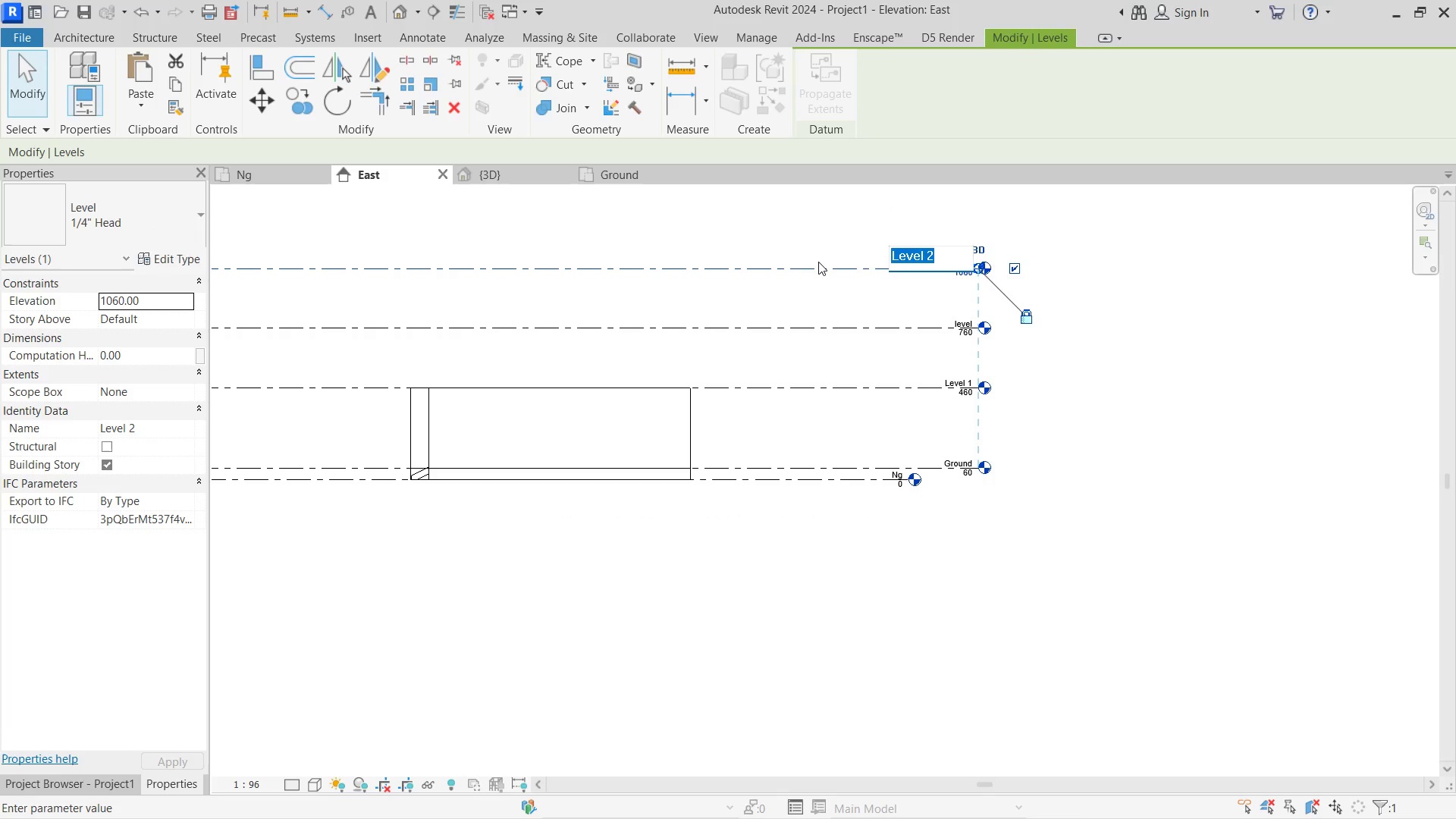 
type(Roof)
 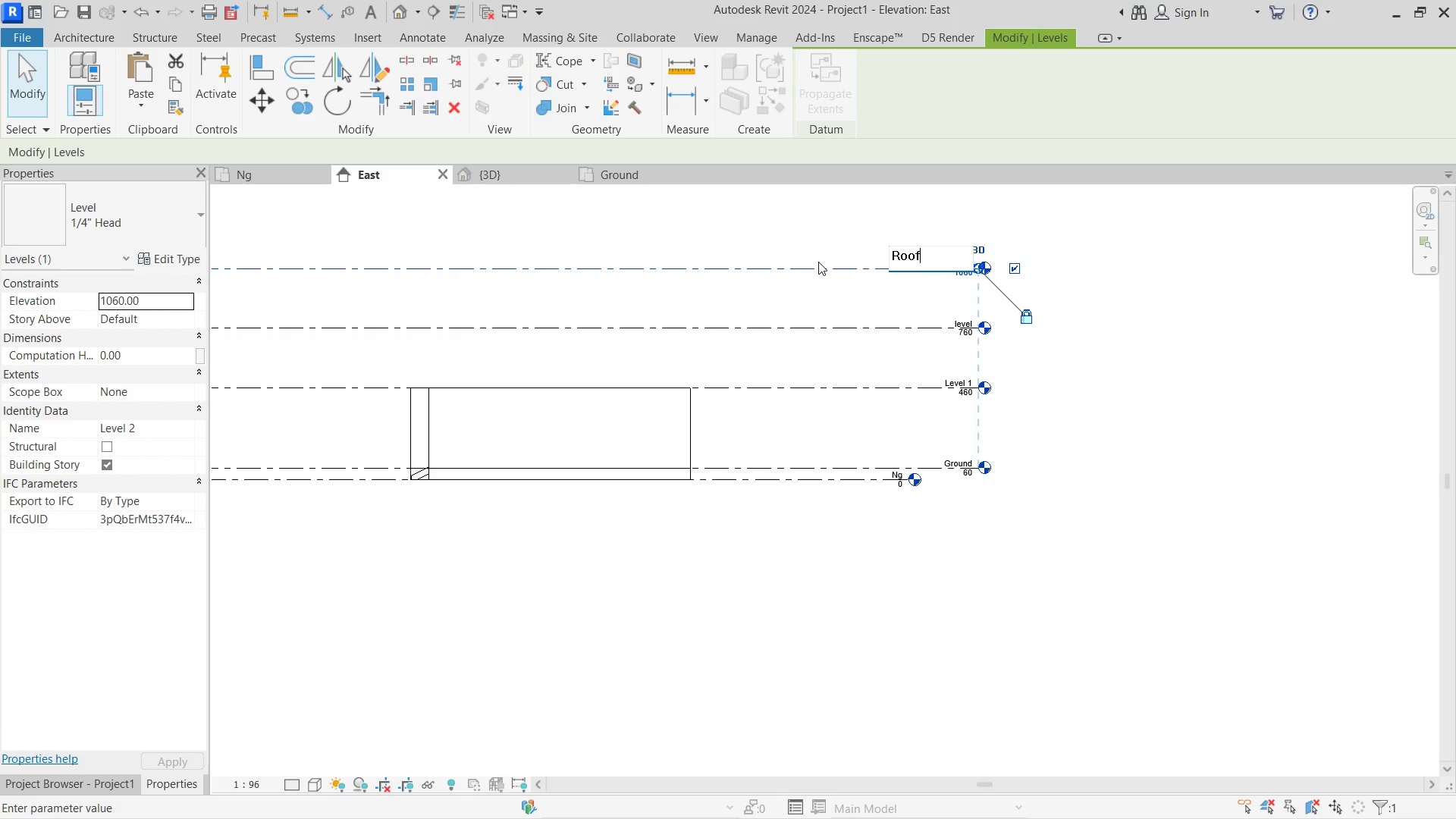 
key(Enter)
 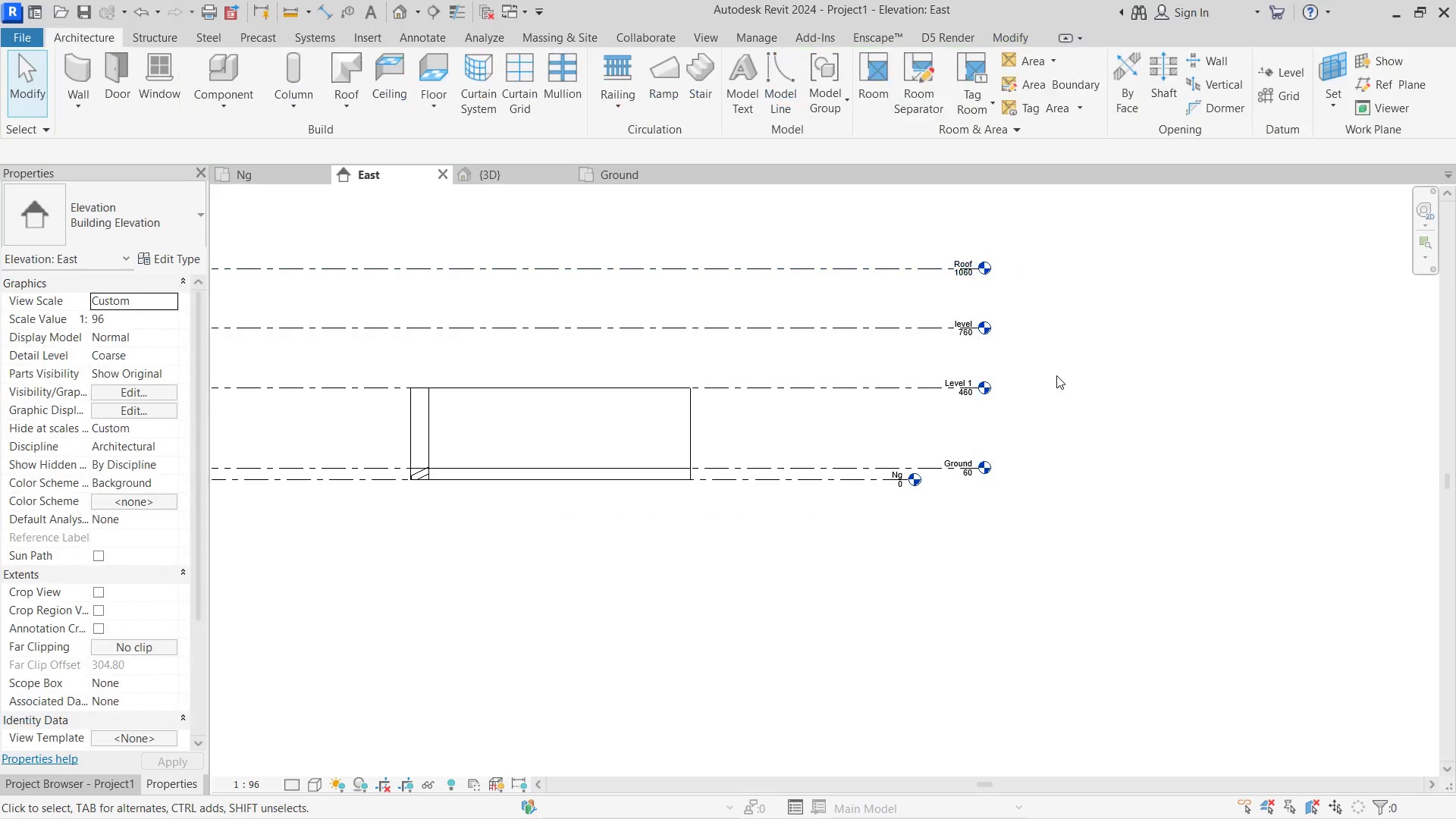 
scroll: coordinate [981, 340], scroll_direction: up, amount: 6.0
 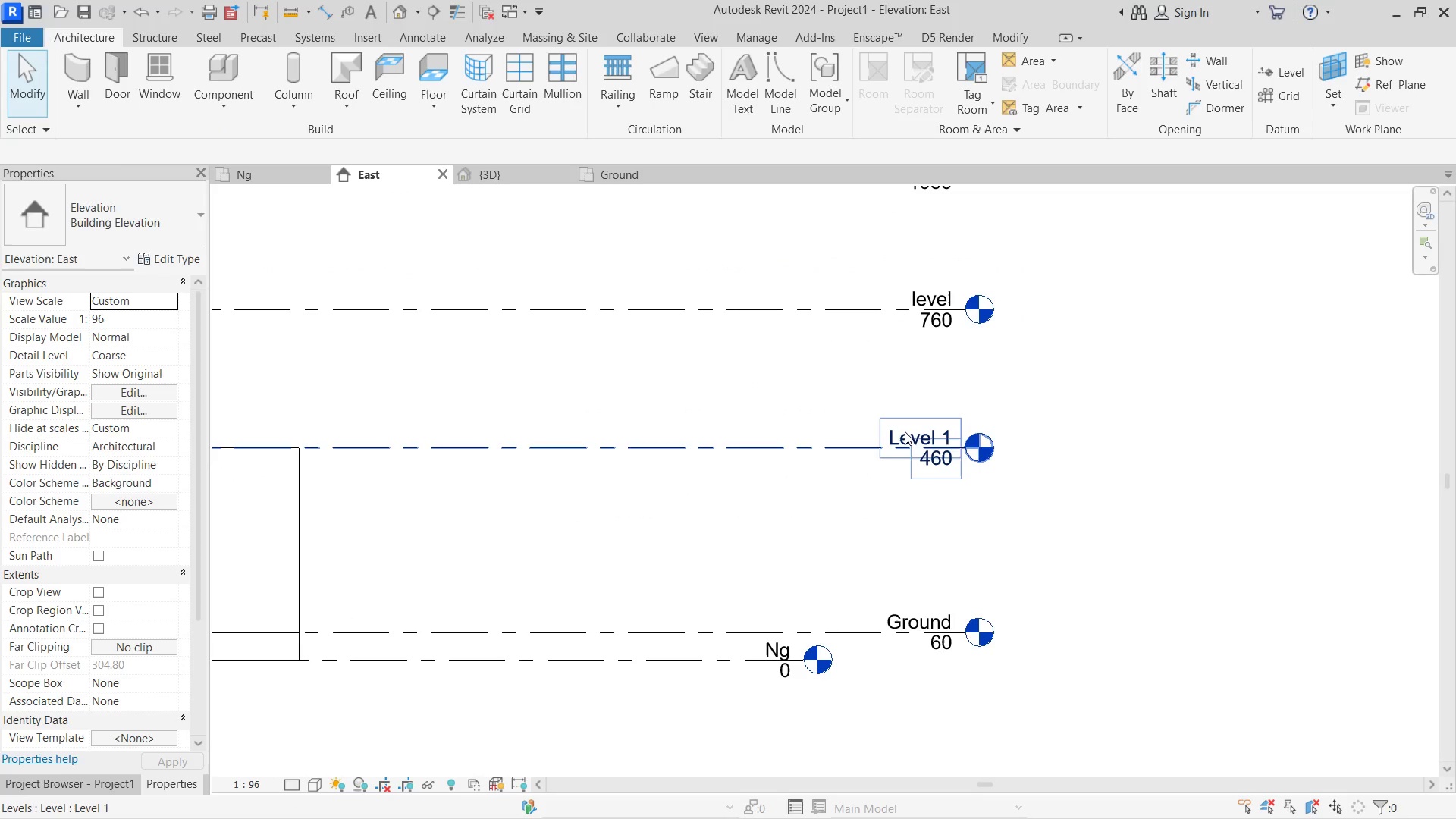 
double_click([904, 431])
 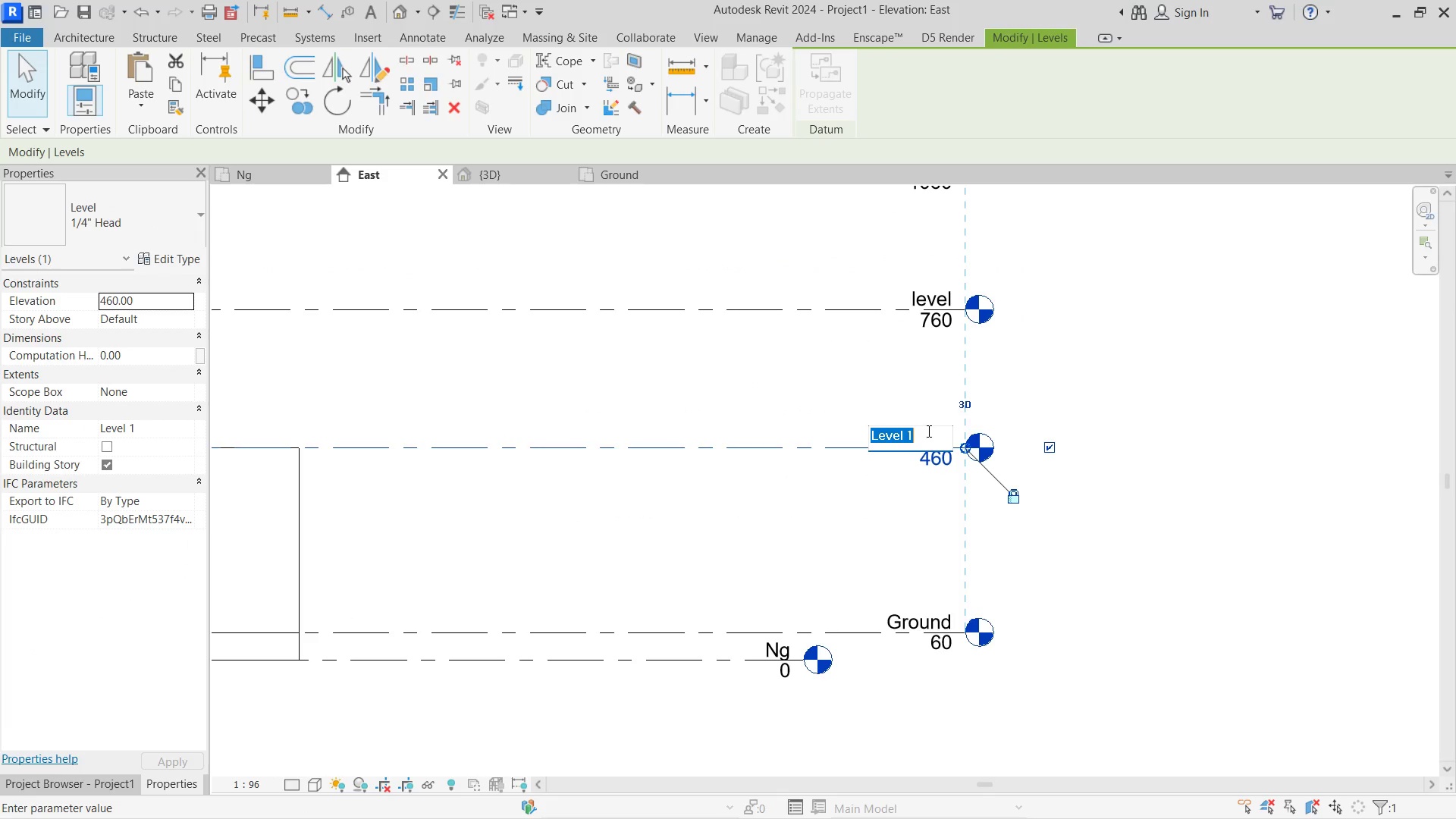 
key(Control+ControlLeft)
 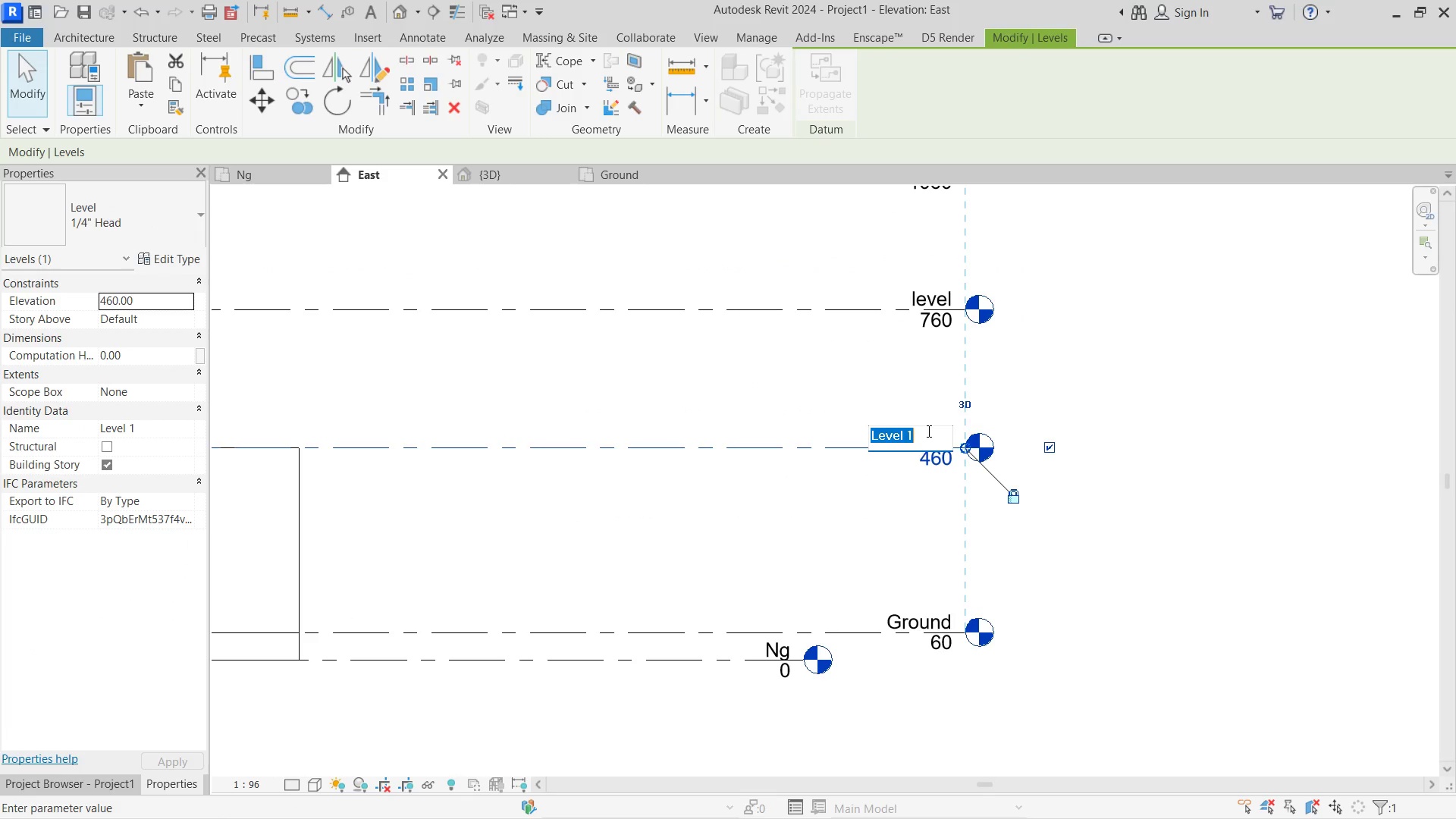 
key(Control+C)
 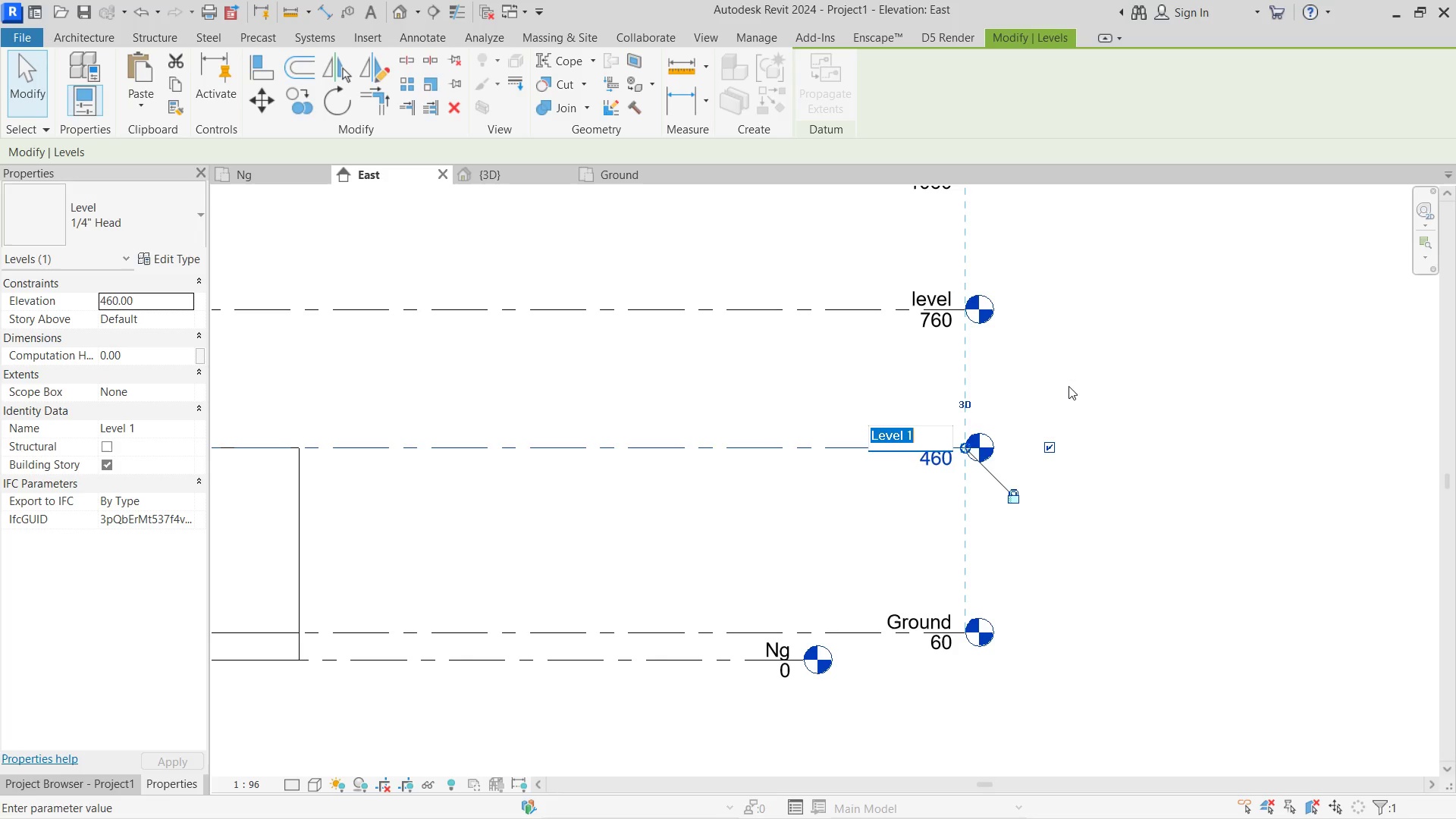 
left_click([1193, 350])
 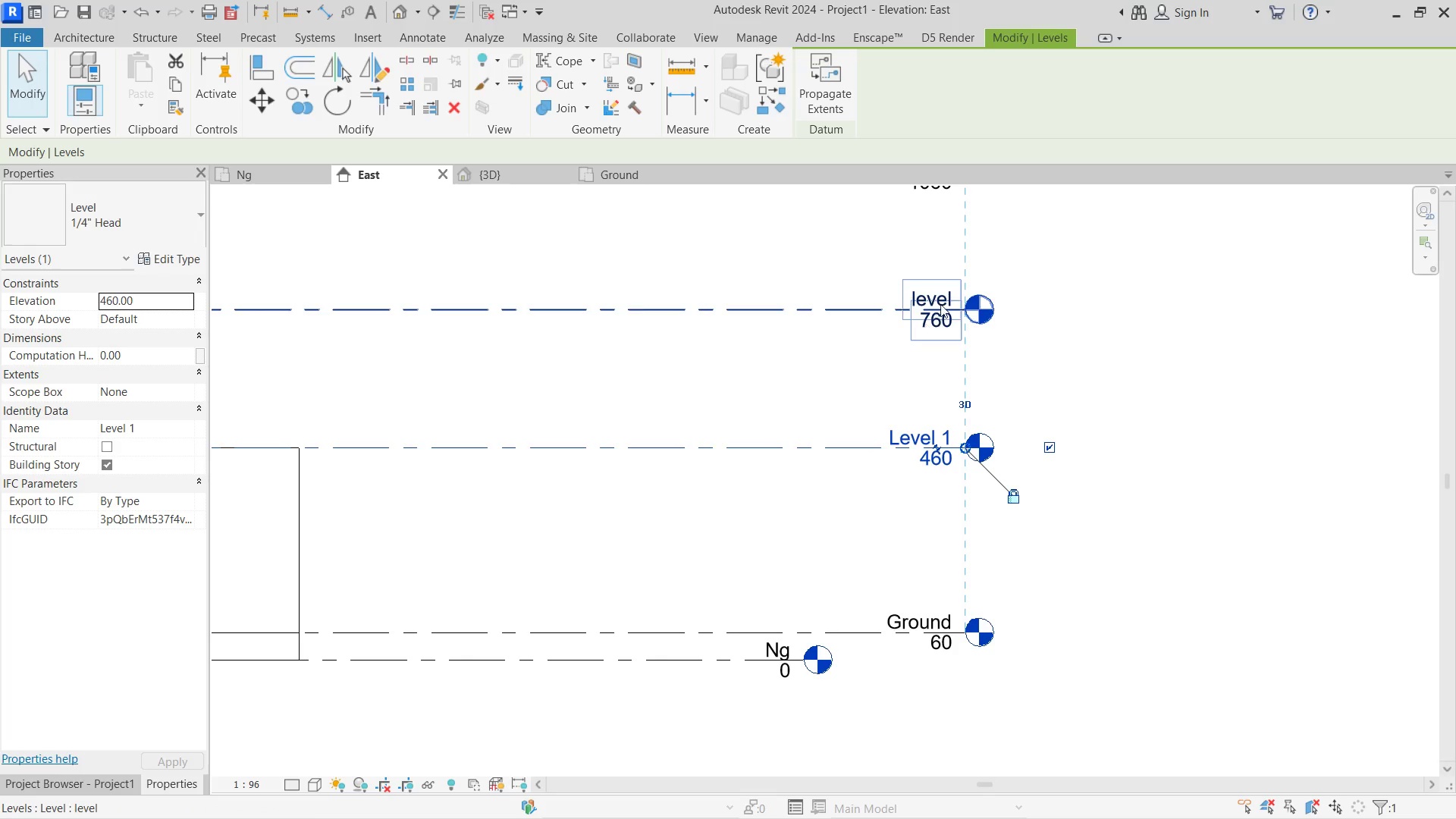 
left_click([933, 290])
 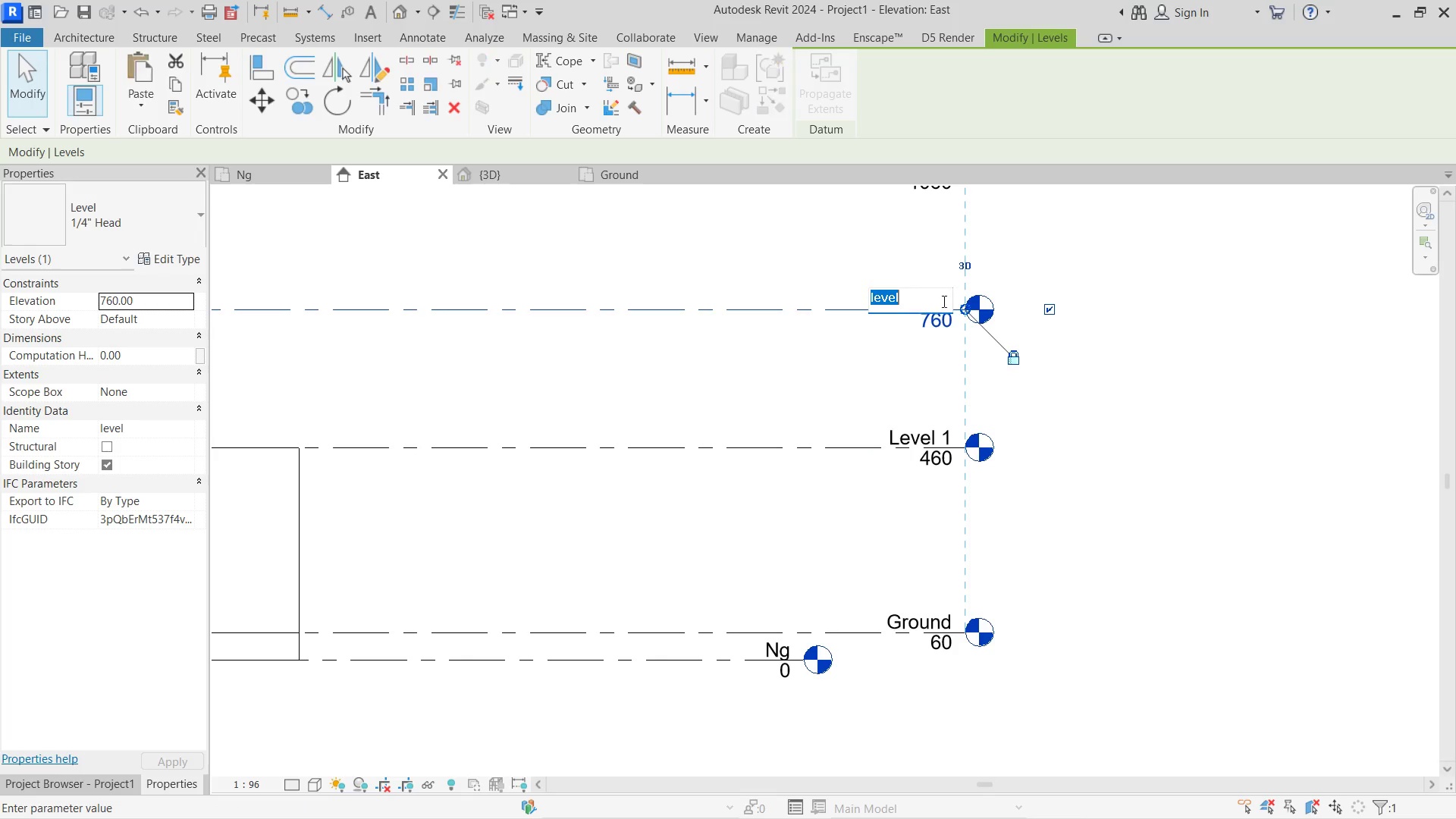 
left_click_drag(start_coordinate=[941, 304], to_coordinate=[783, 303])
 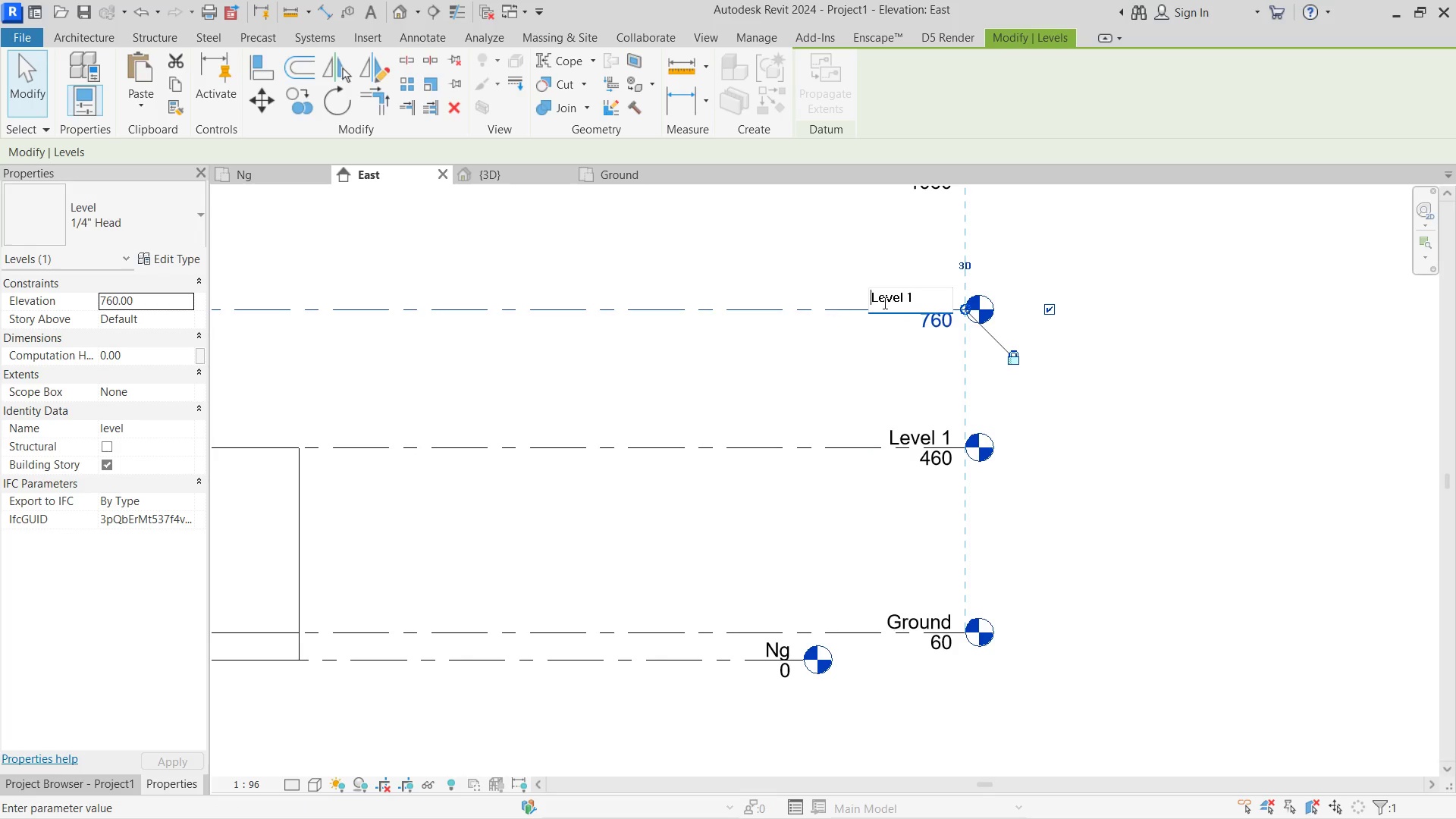 
key(Control+ControlLeft)
 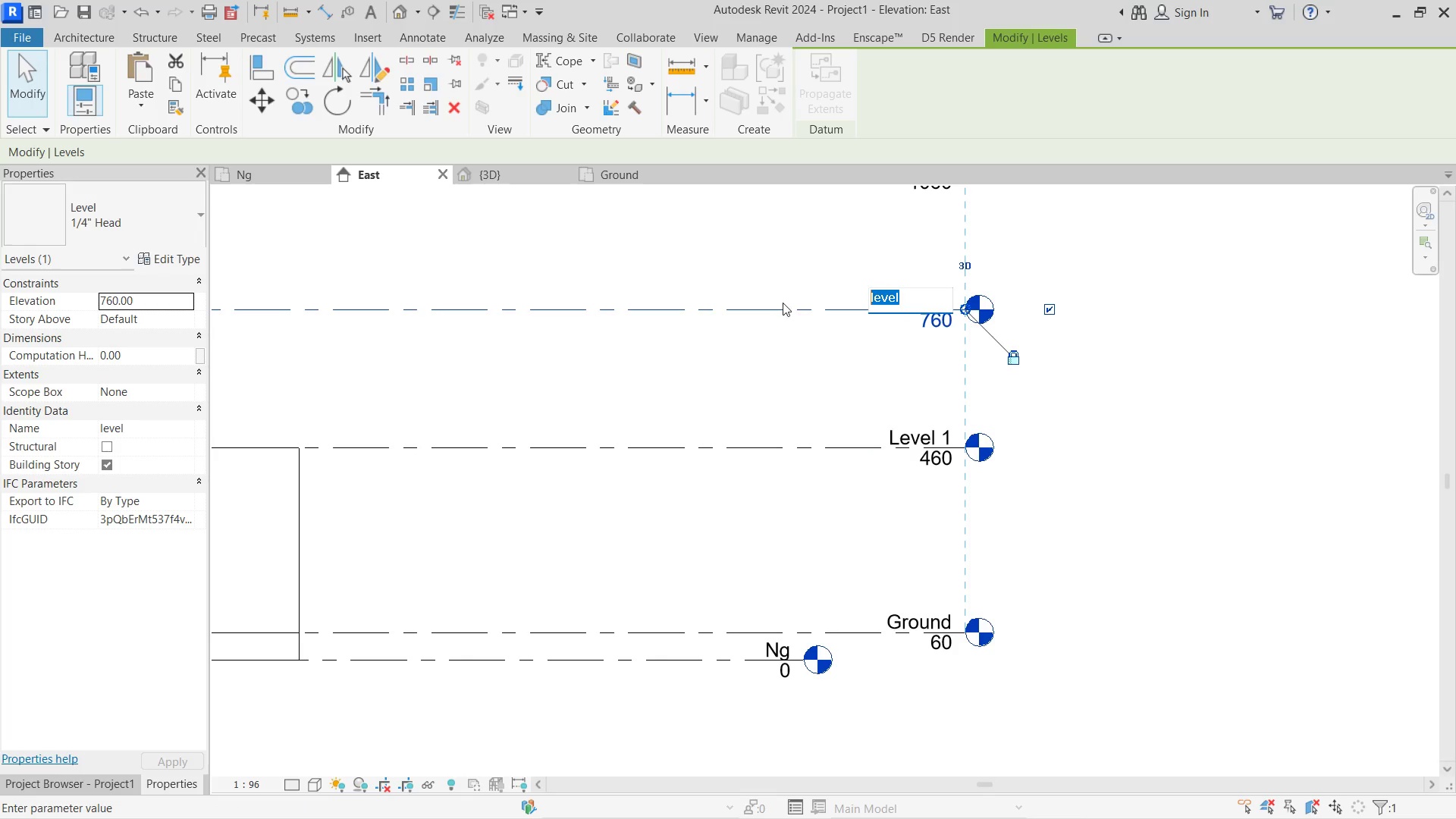 
key(Control+V)
 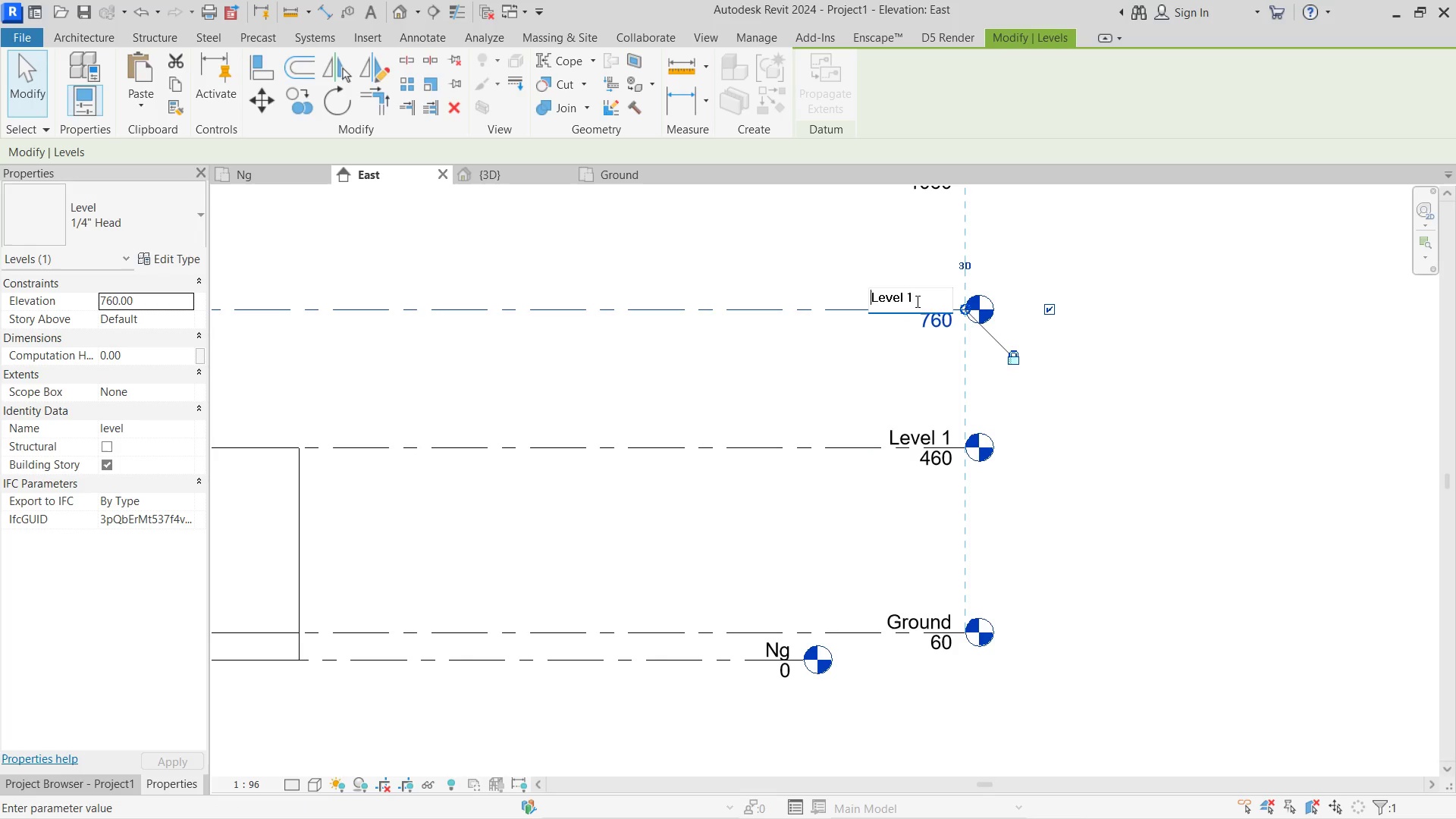 
left_click([935, 299])
 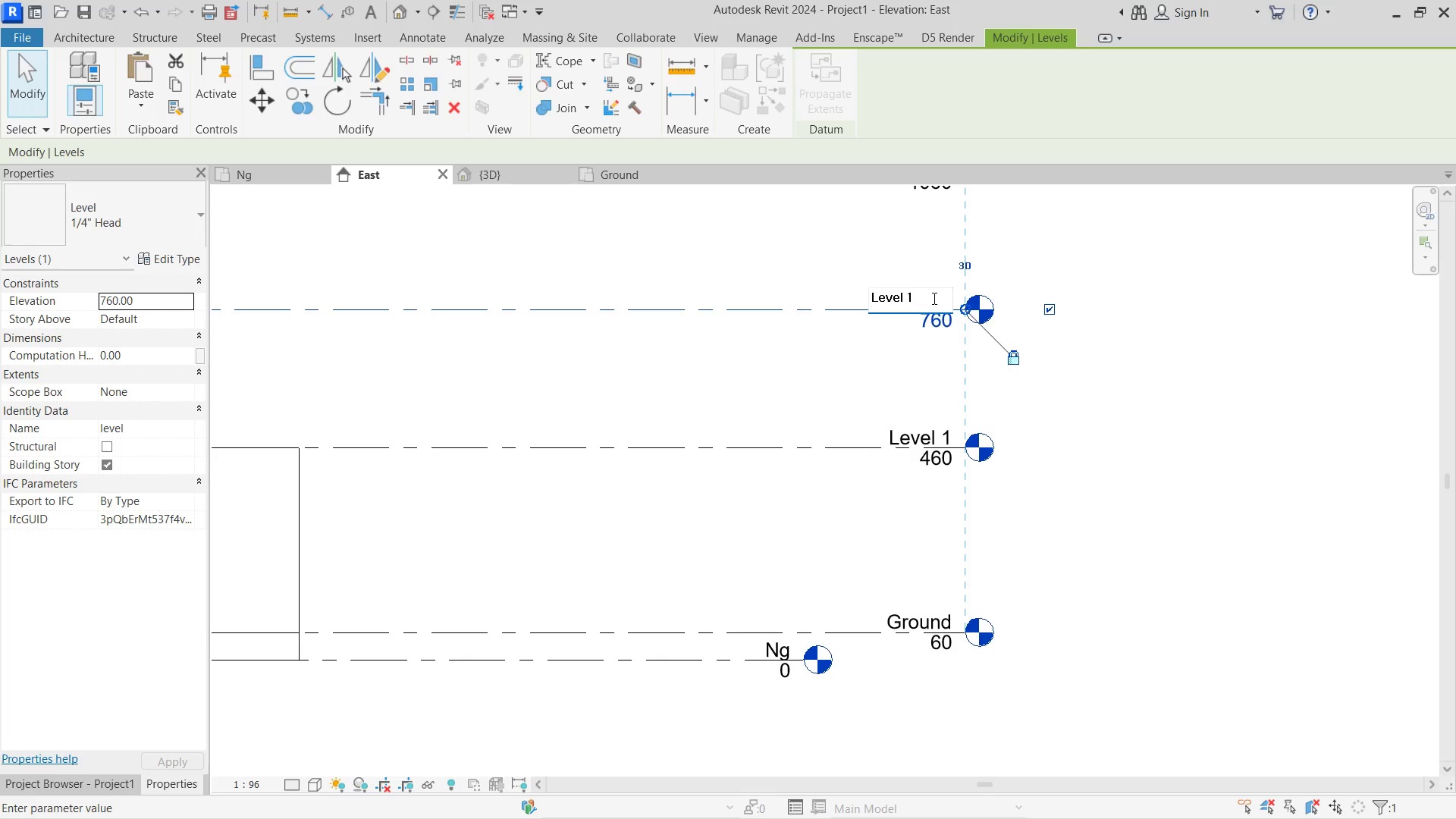 
key(Backspace)
 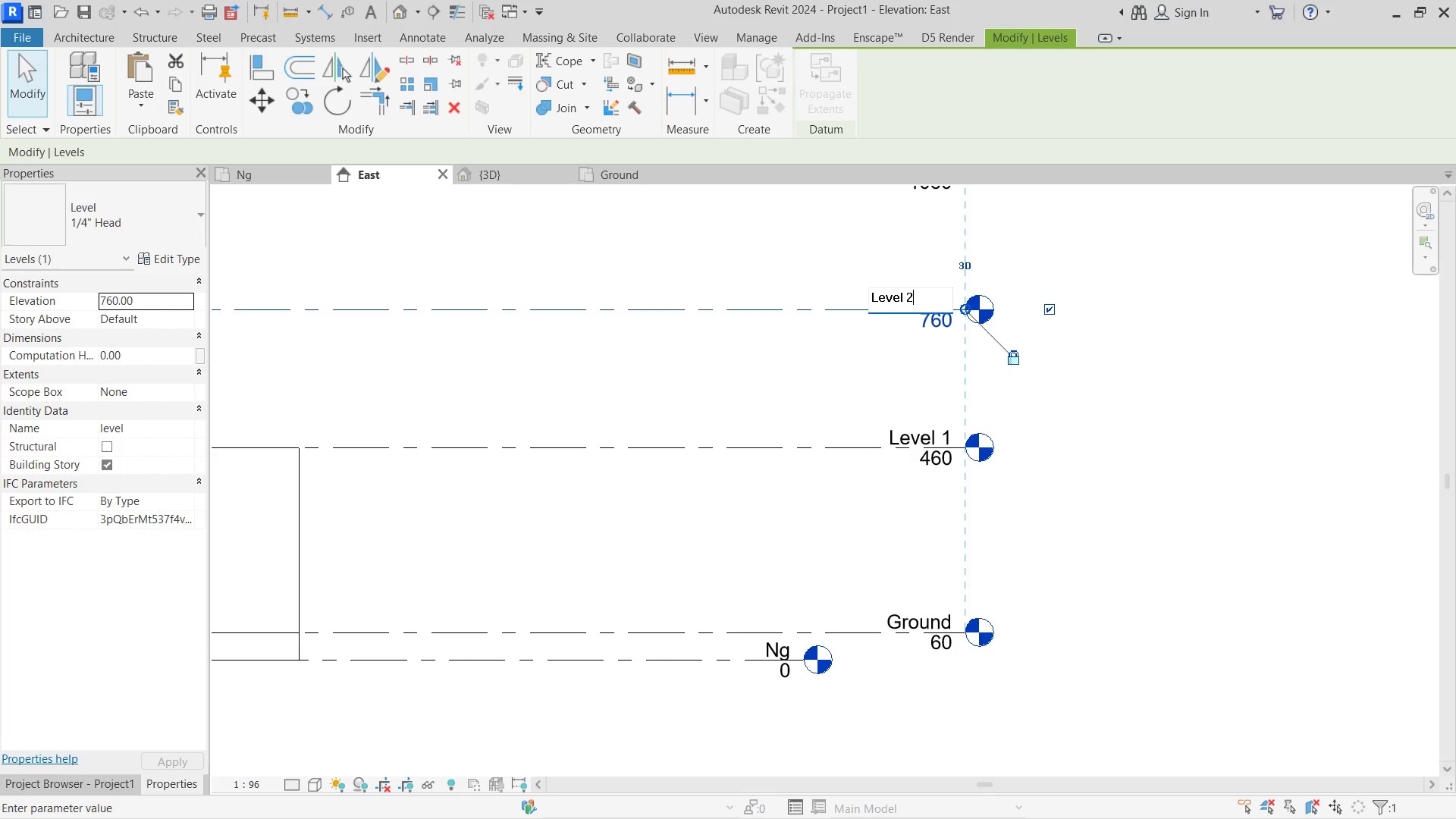 
key(Numpad2)
 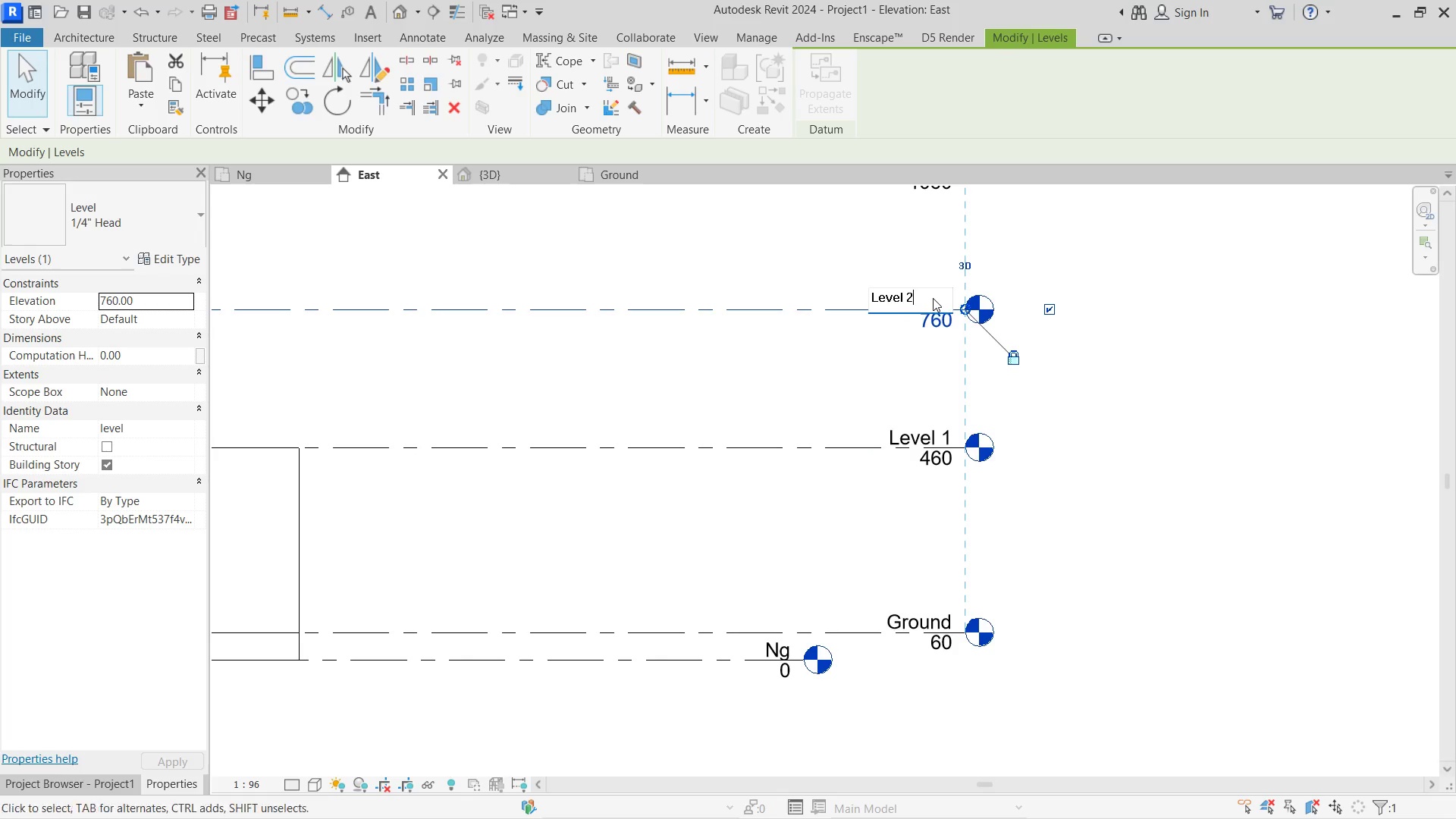 
key(NumpadEnter)
 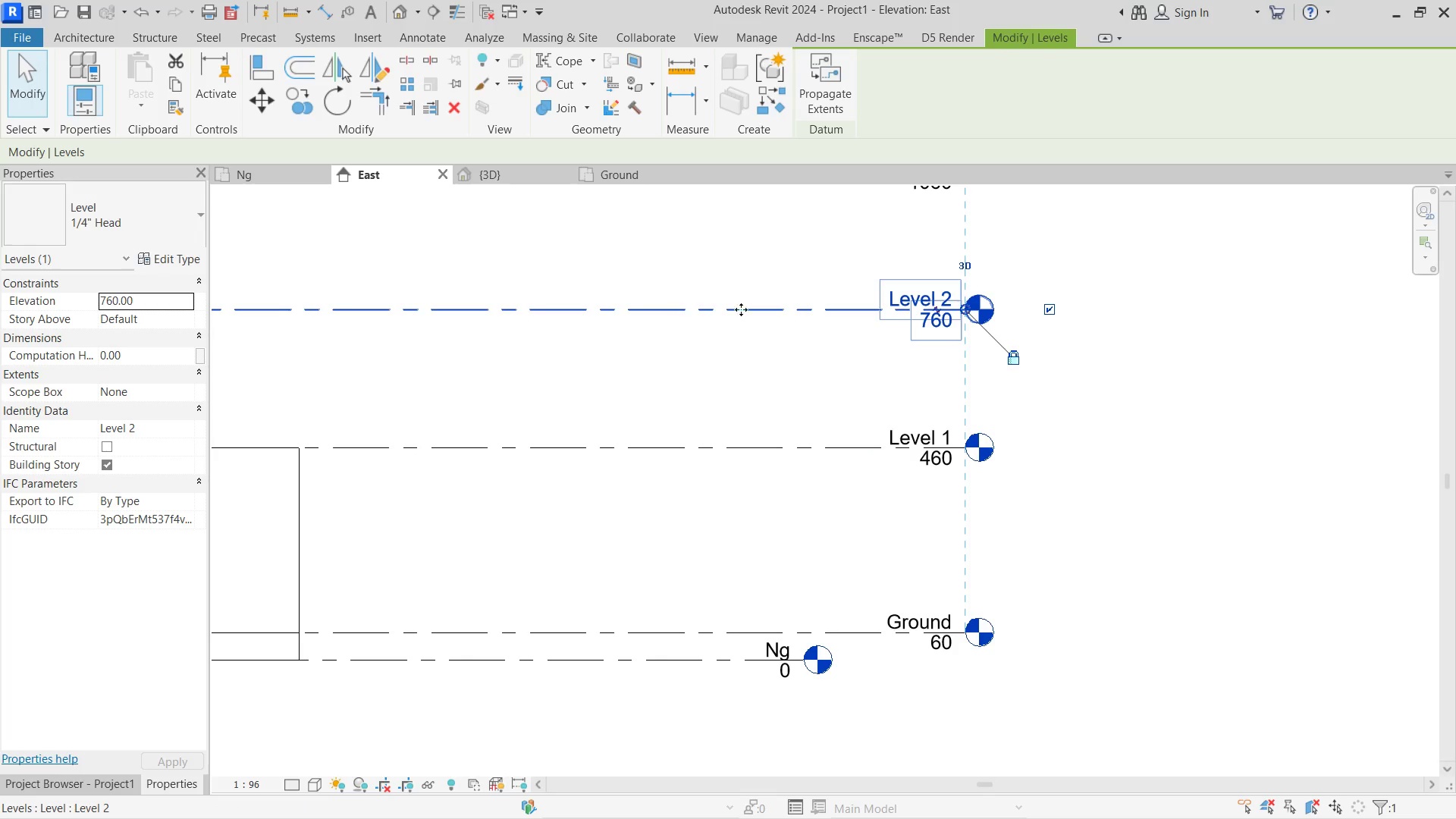 
left_click([616, 438])
 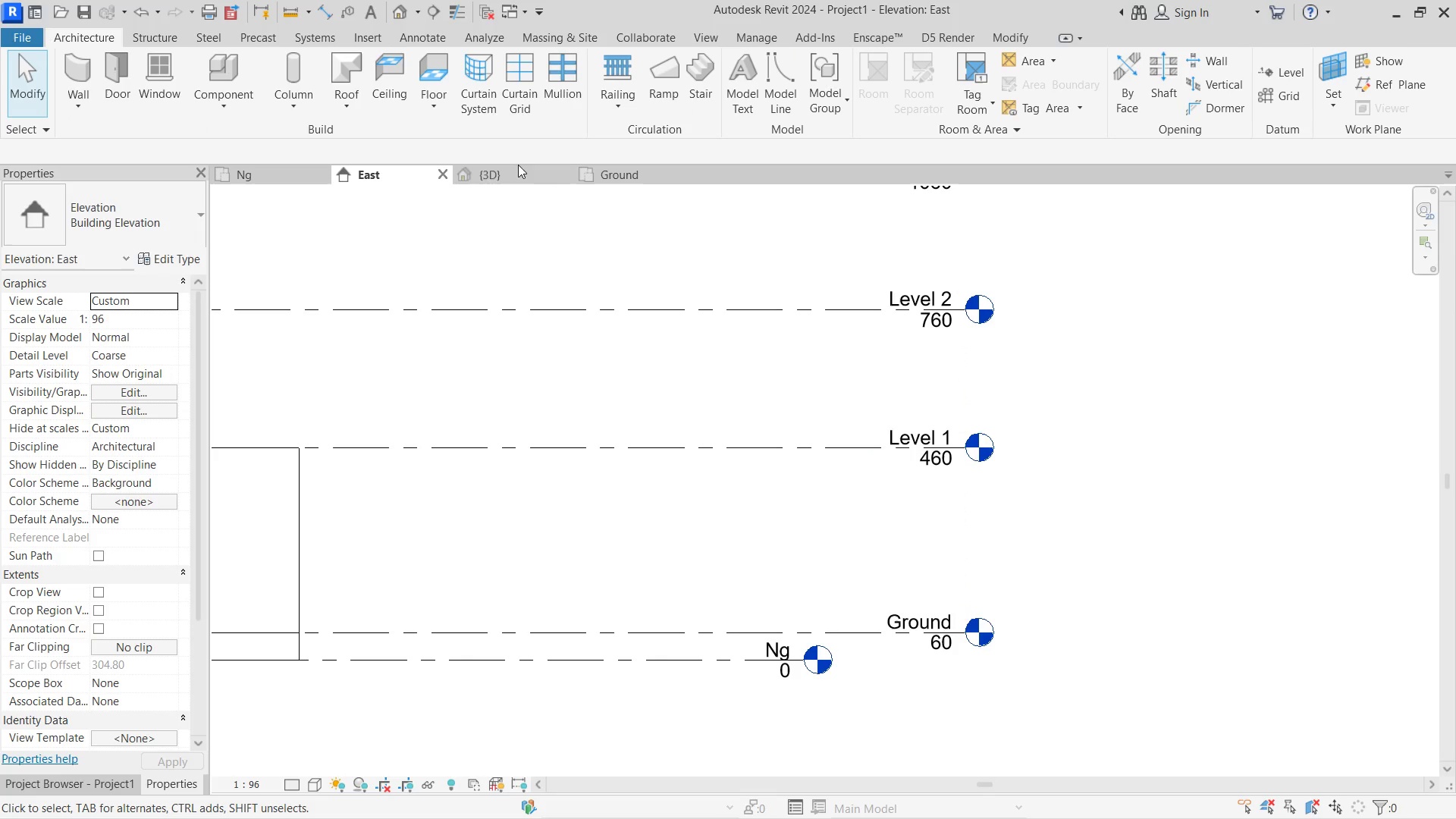 
left_click([513, 175])
 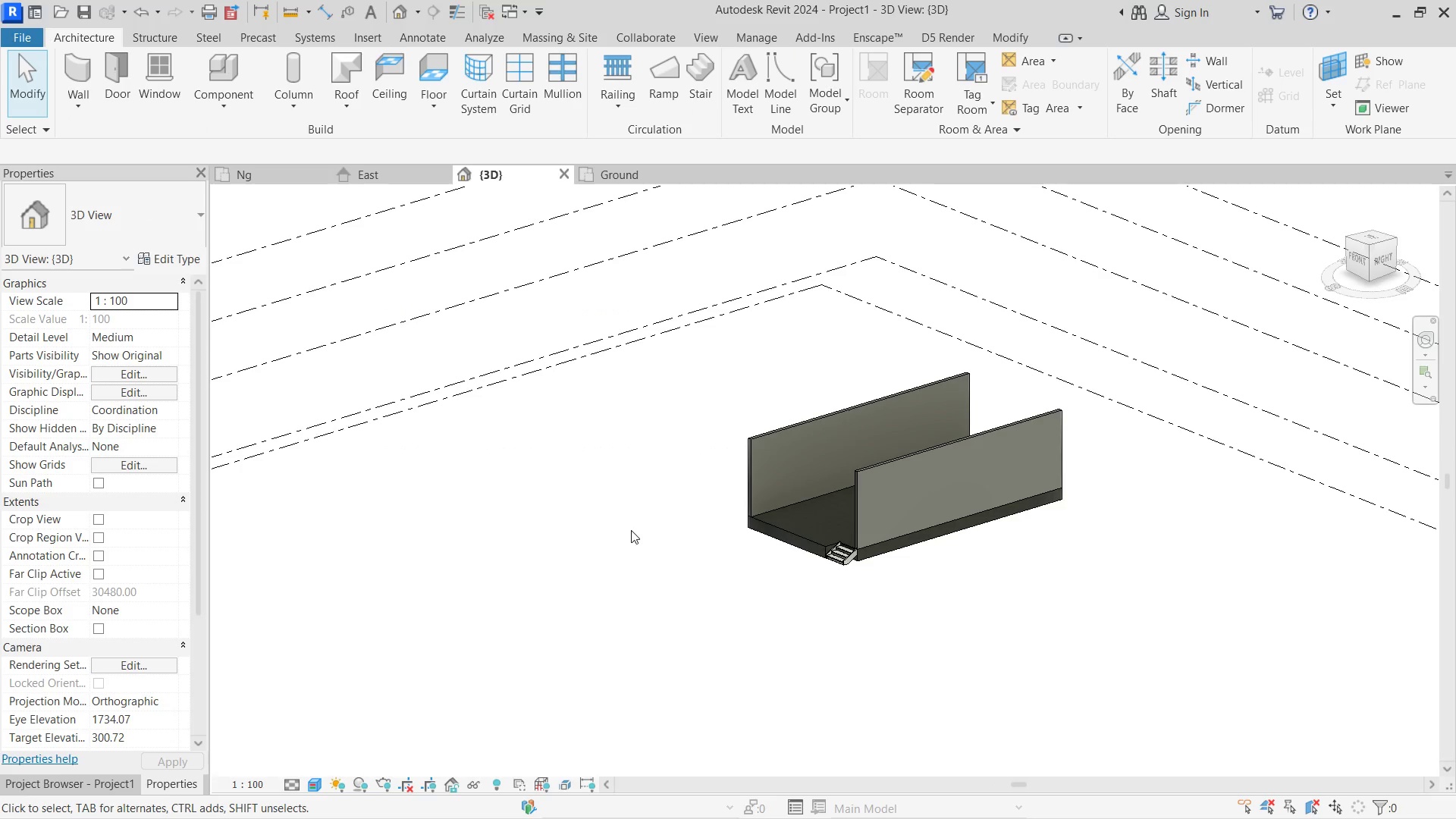 
hold_key(key=ShiftLeft, duration=0.84)
triple_click([1065, 522])
 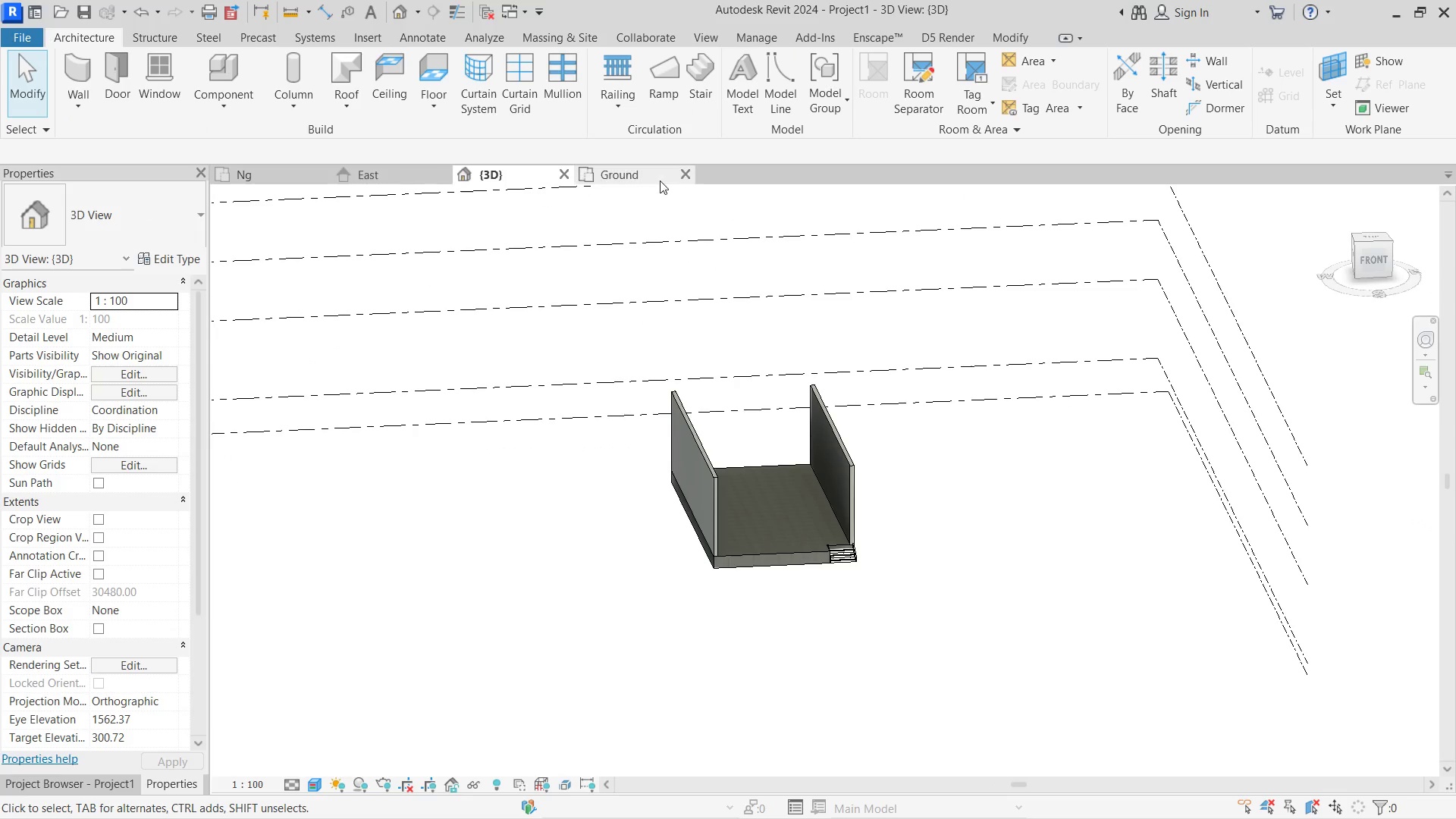 
left_click([610, 175])
 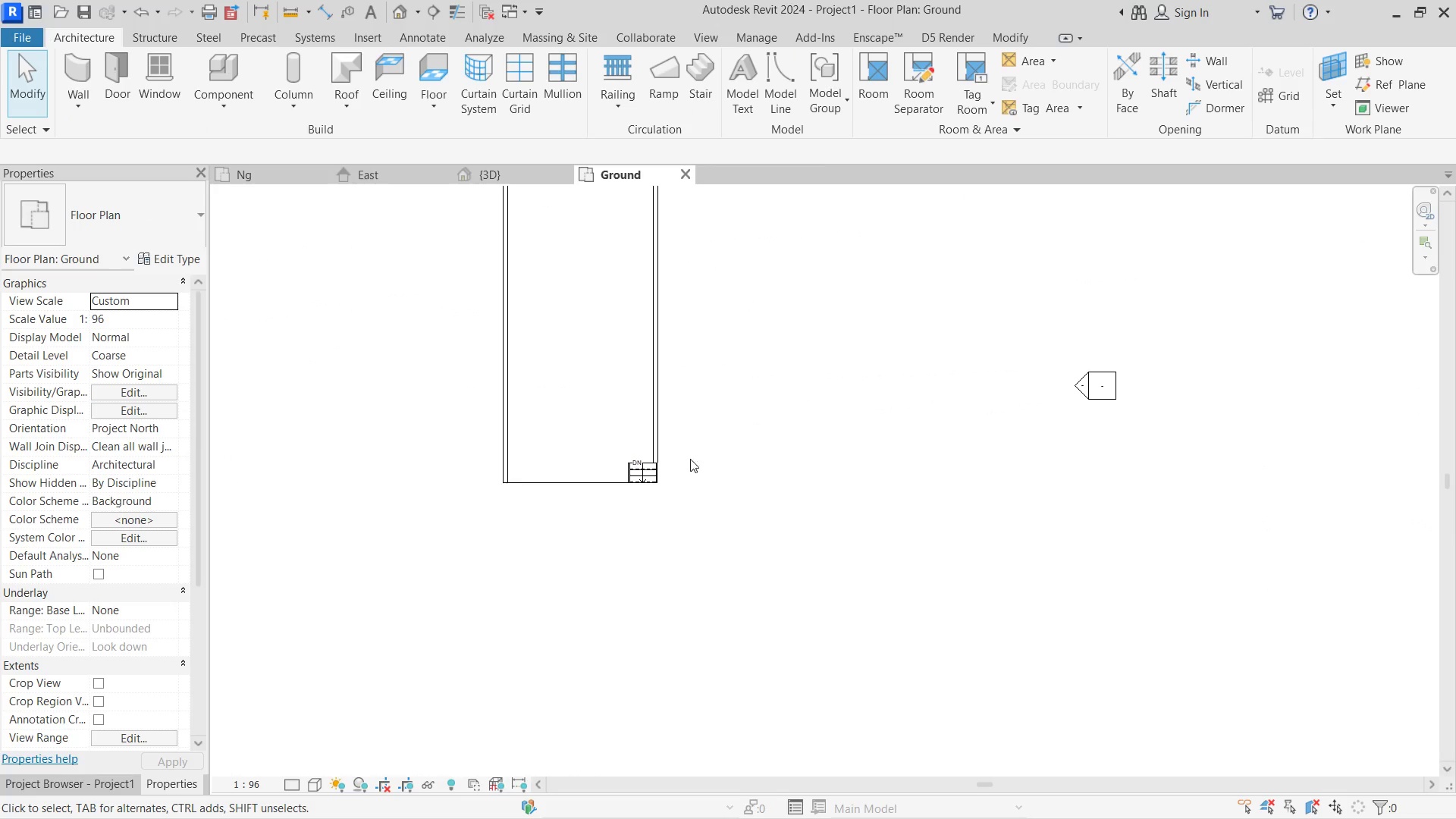 
left_click([559, 526])
 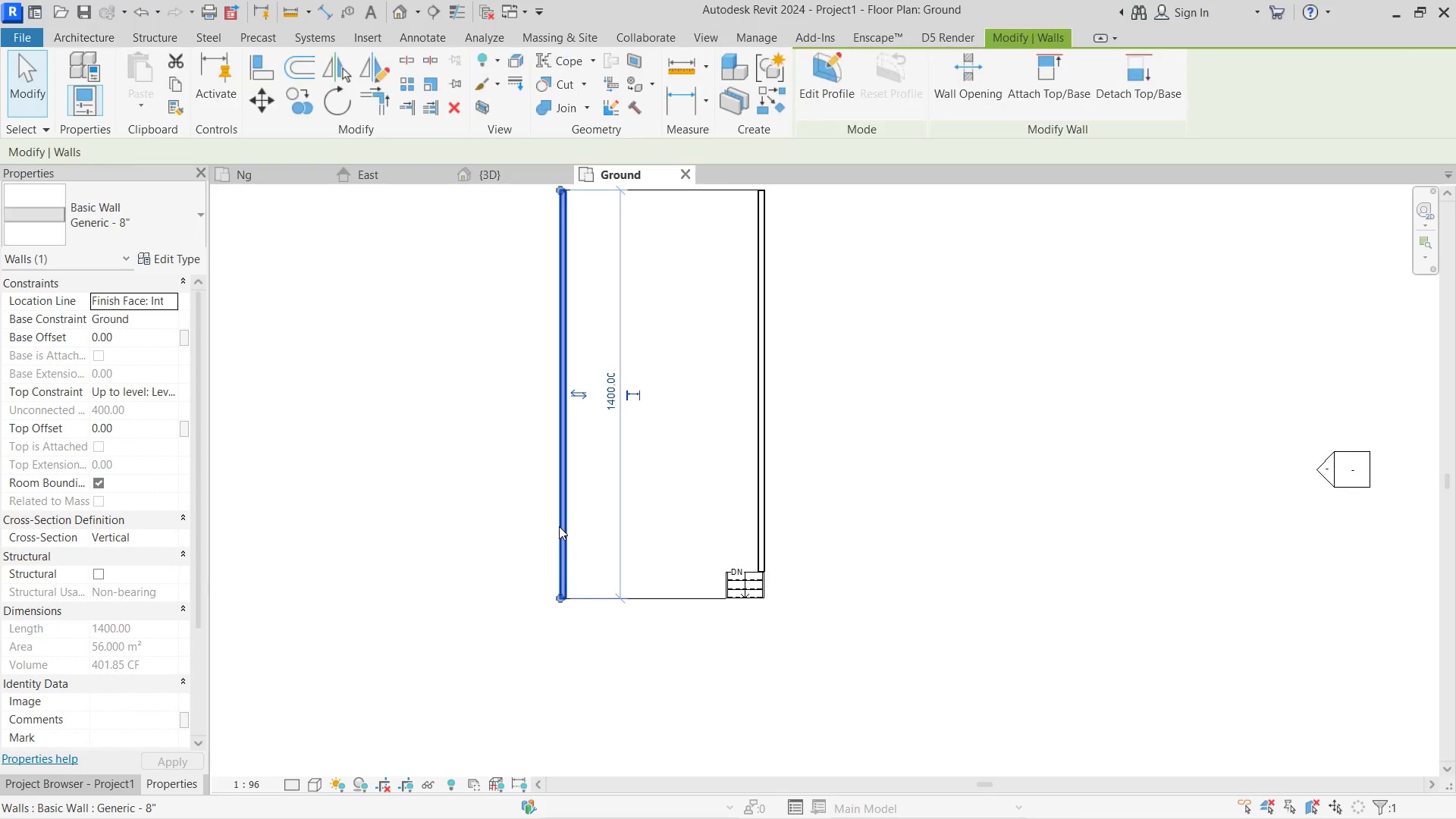 
scroll: coordinate [580, 555], scroll_direction: up, amount: 2.0
 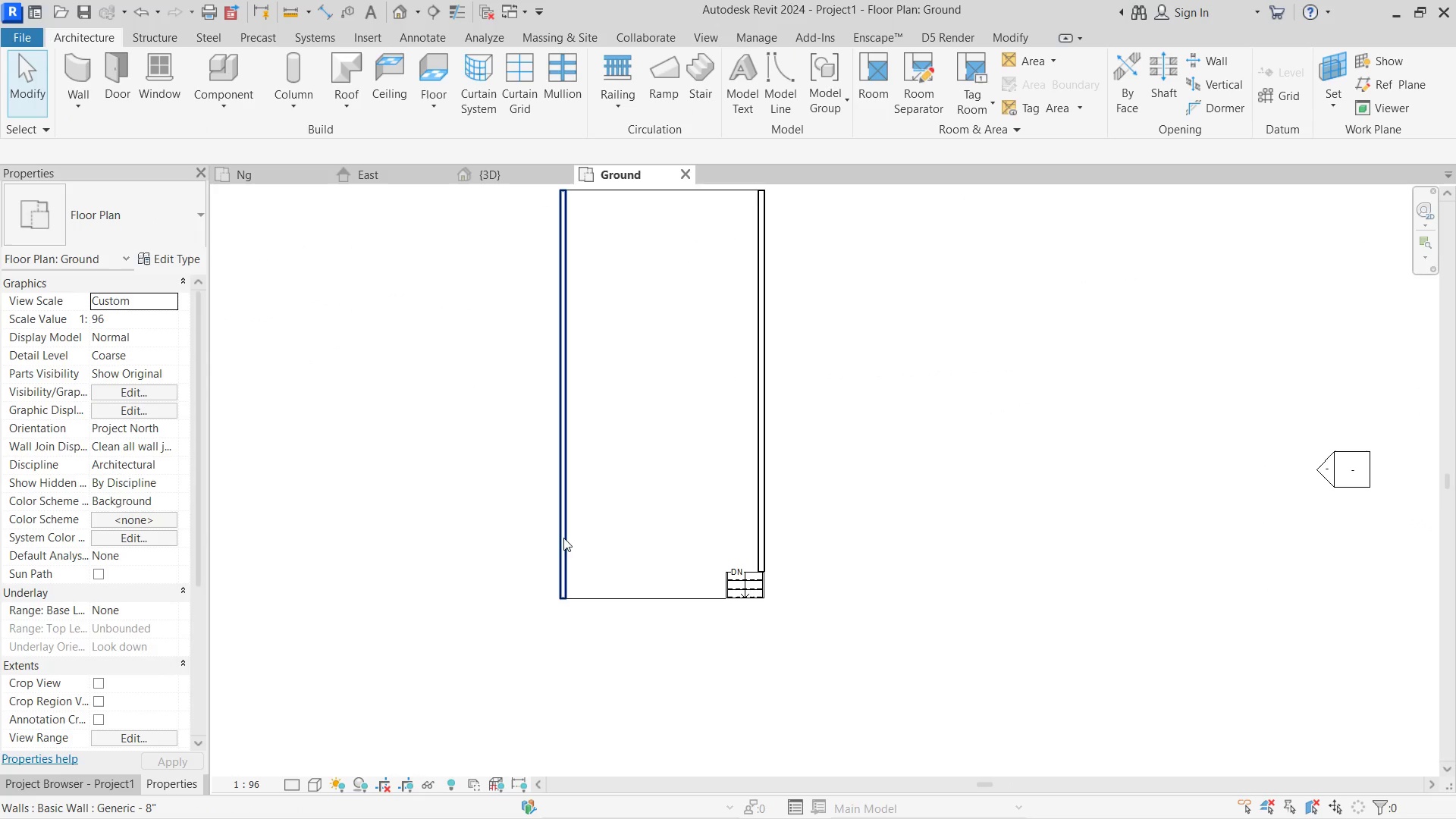 
right_click([559, 526])
 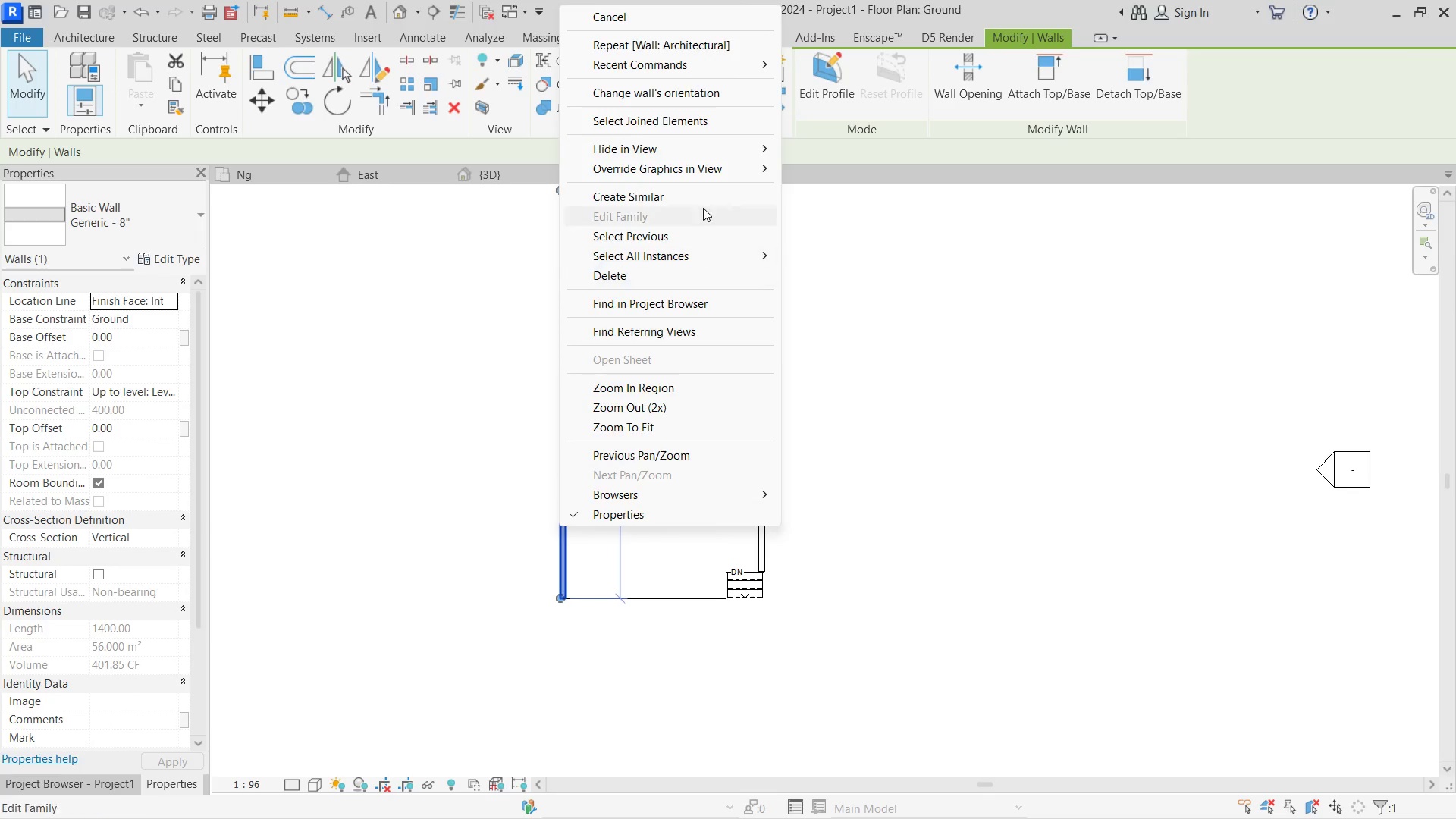 
left_click([706, 175])
 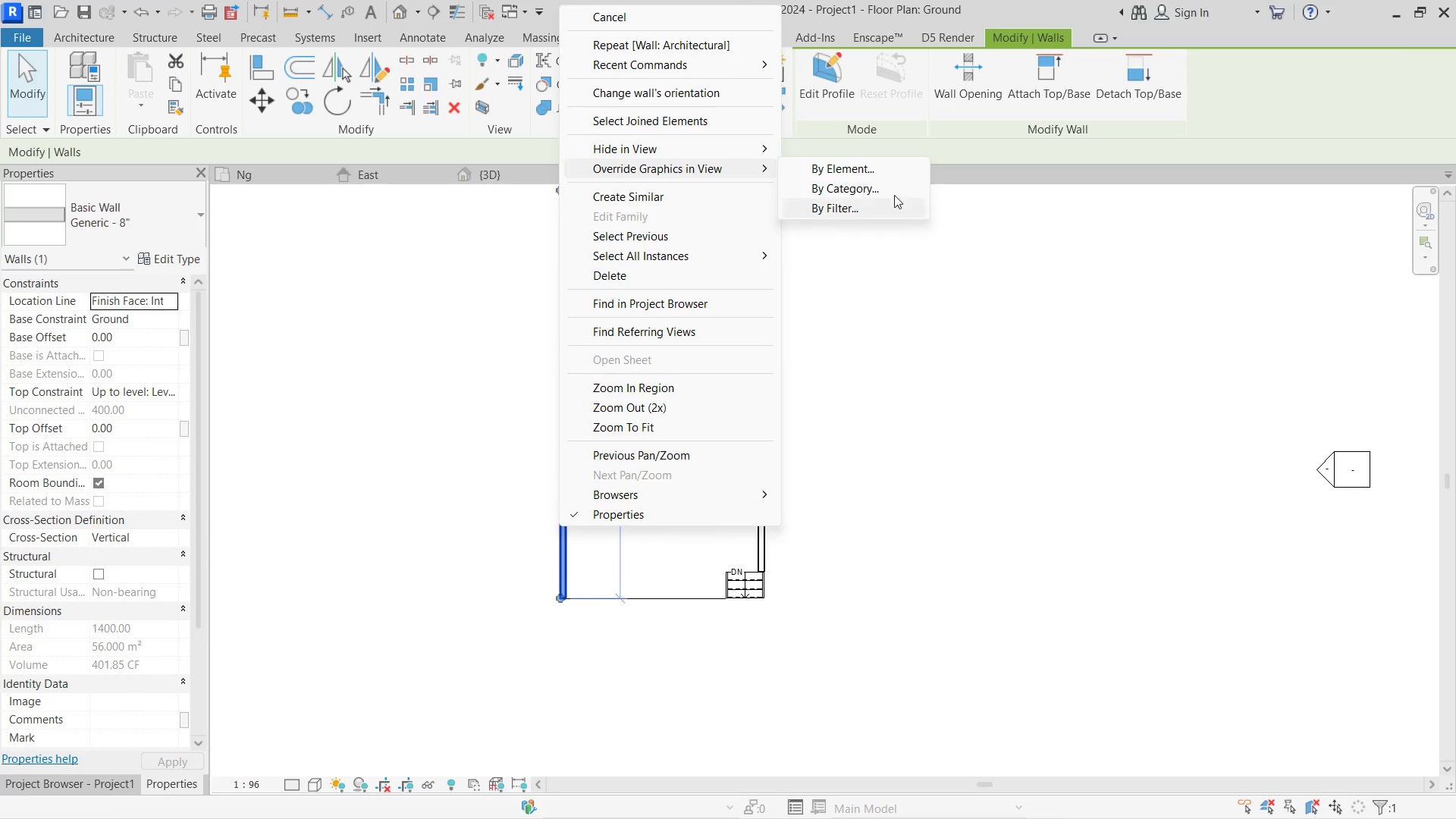 
left_click([890, 191])
 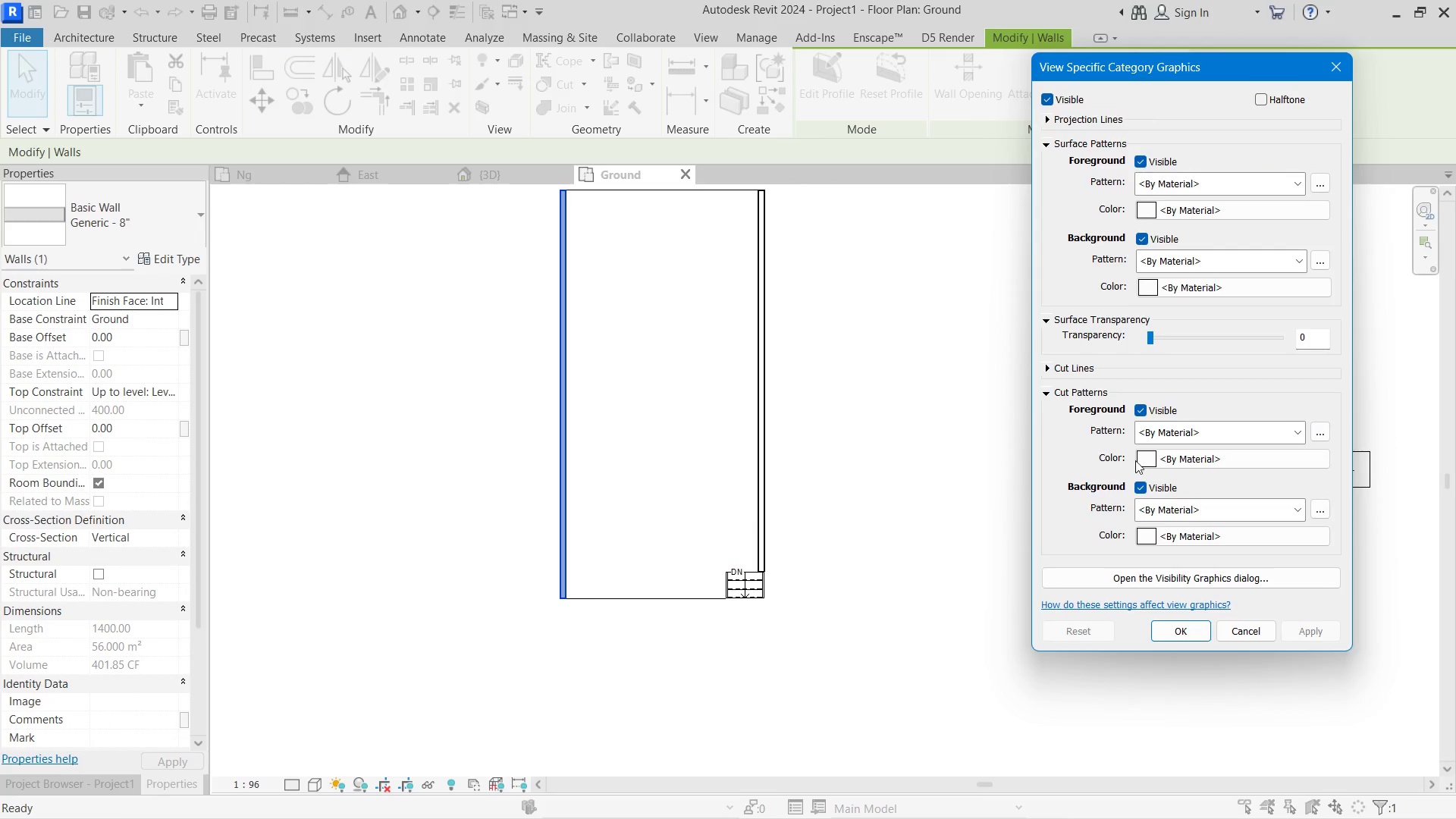 
left_click([1161, 535])
 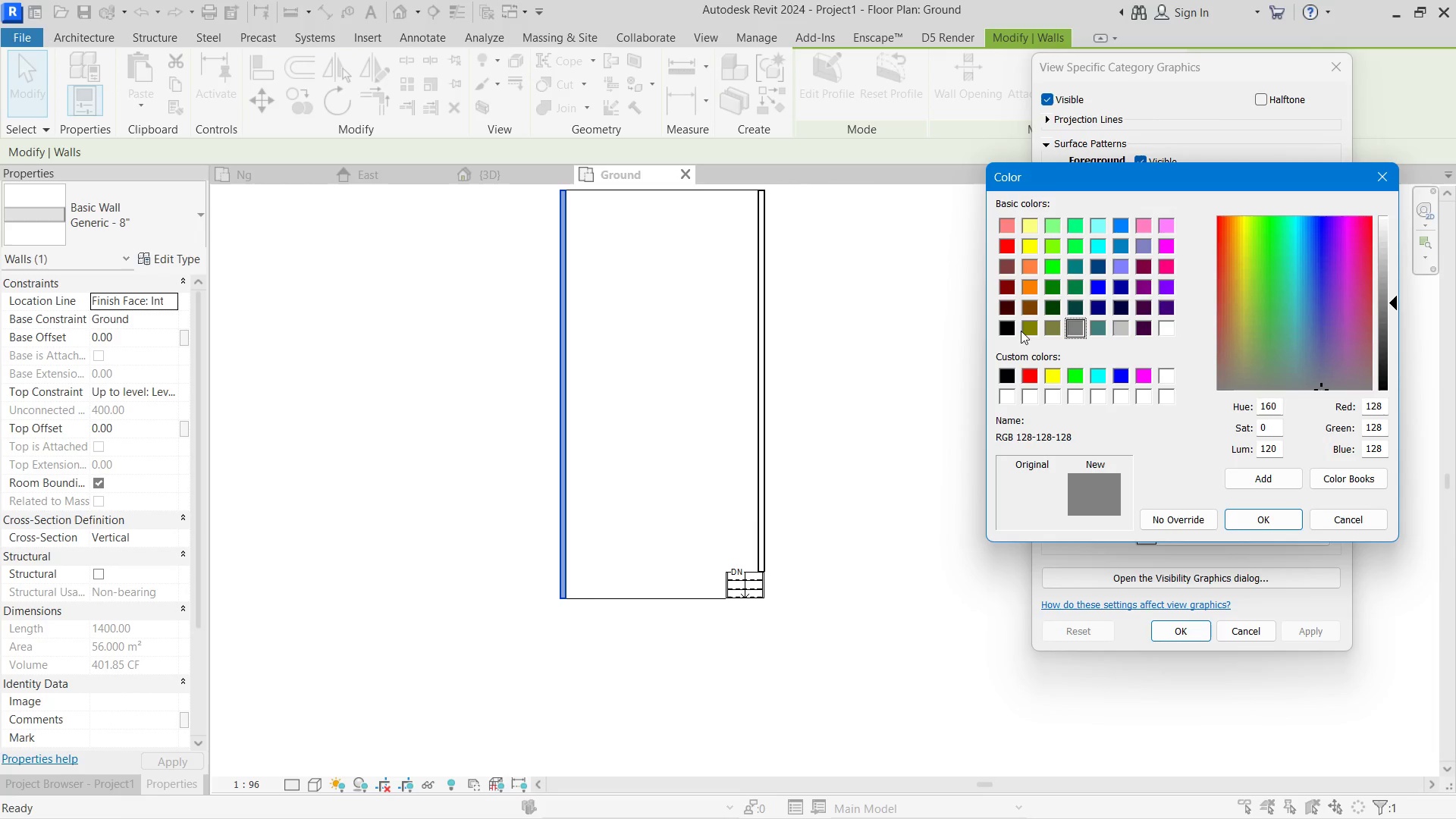 
left_click([1009, 334])
 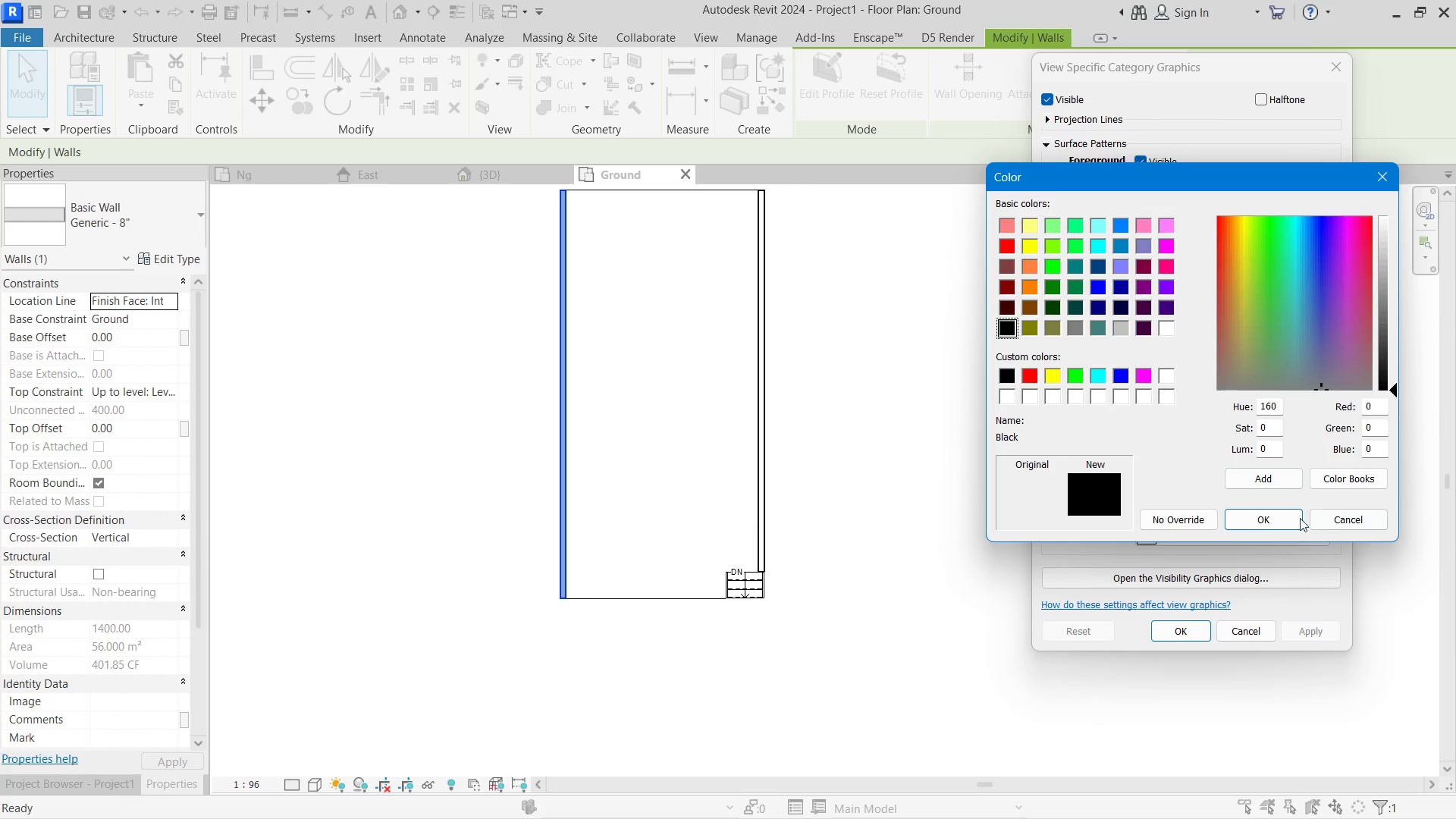 
left_click([1294, 516])
 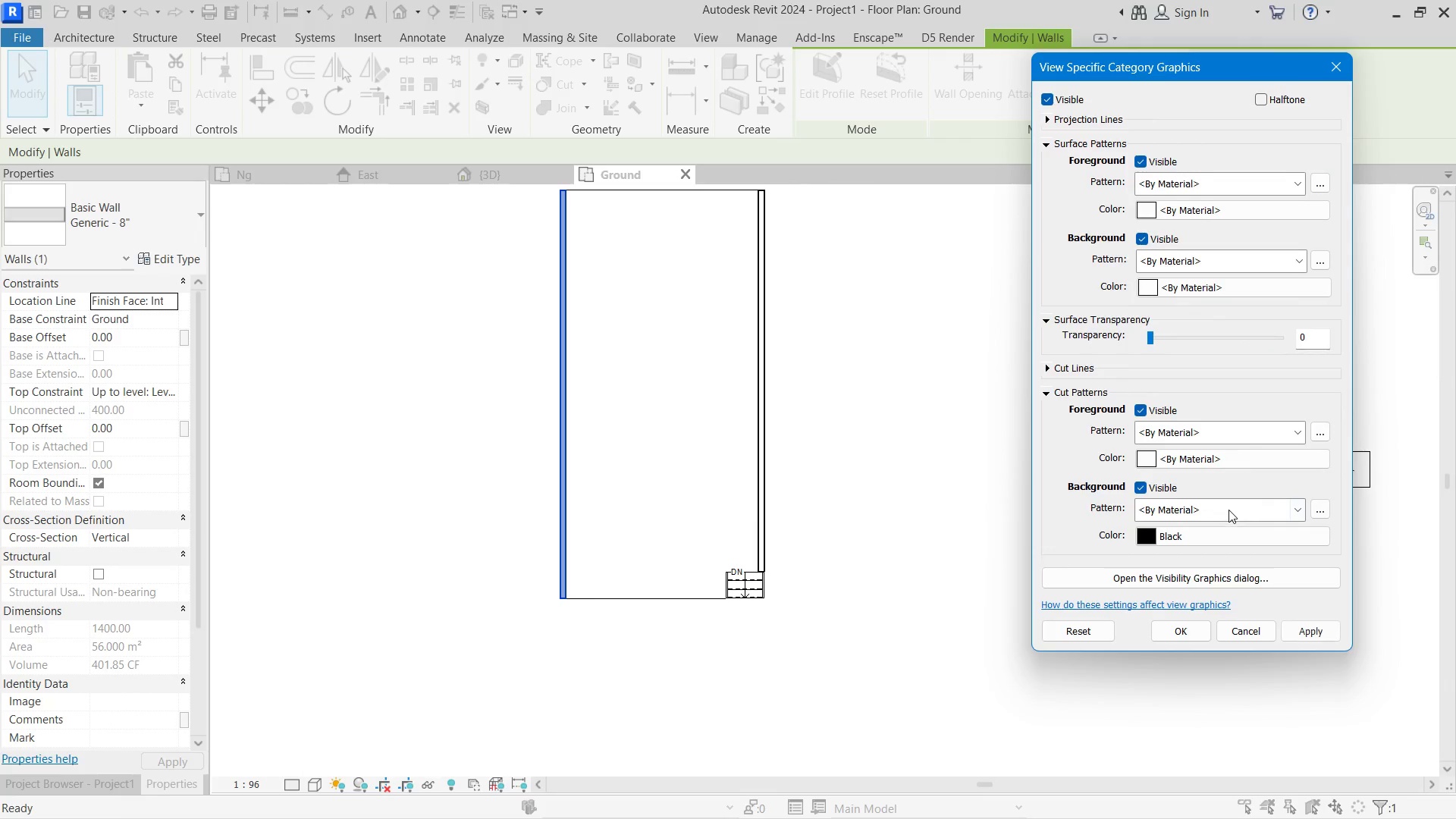 
left_click([1228, 510])
 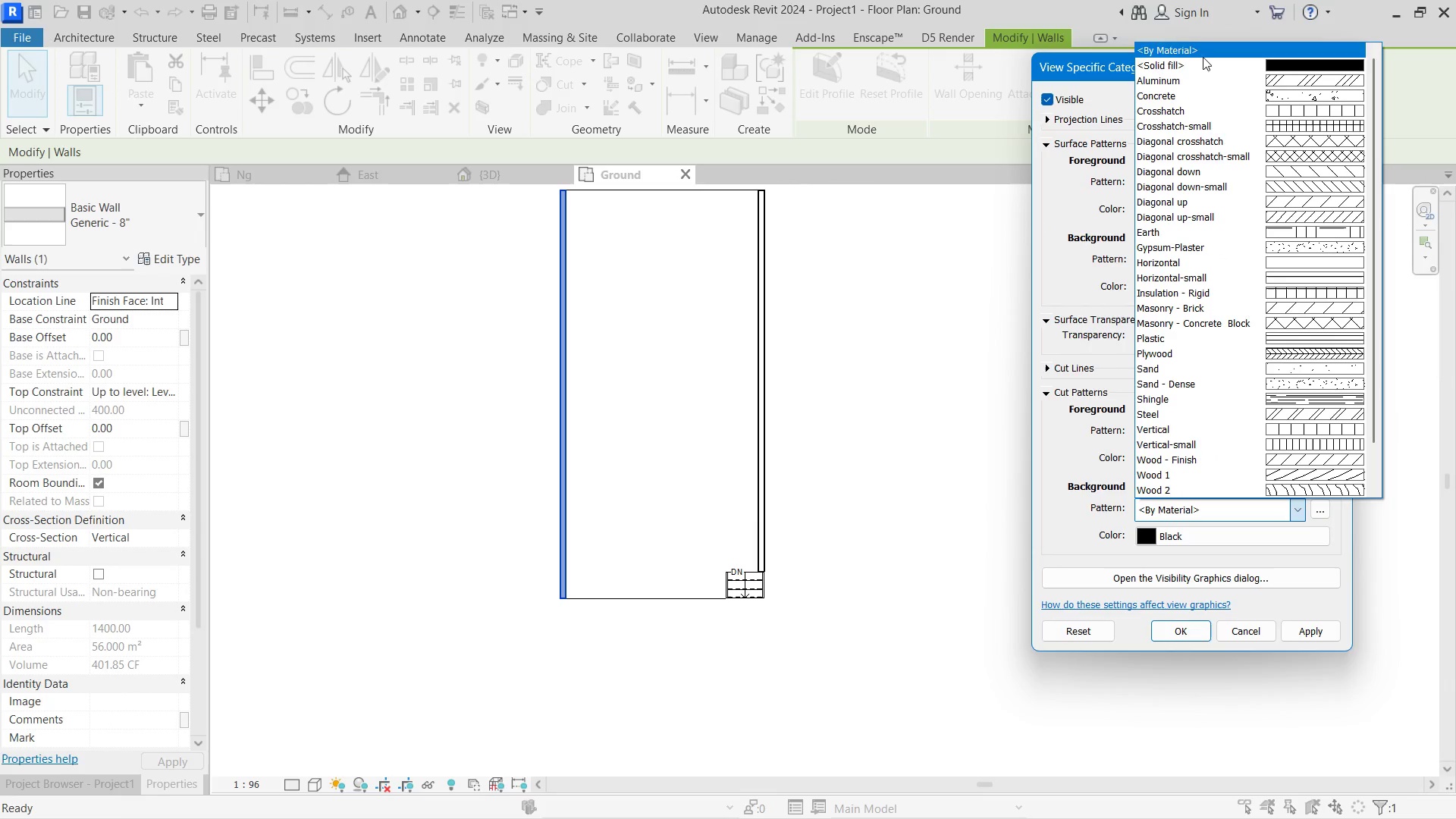 
left_click([1197, 65])
 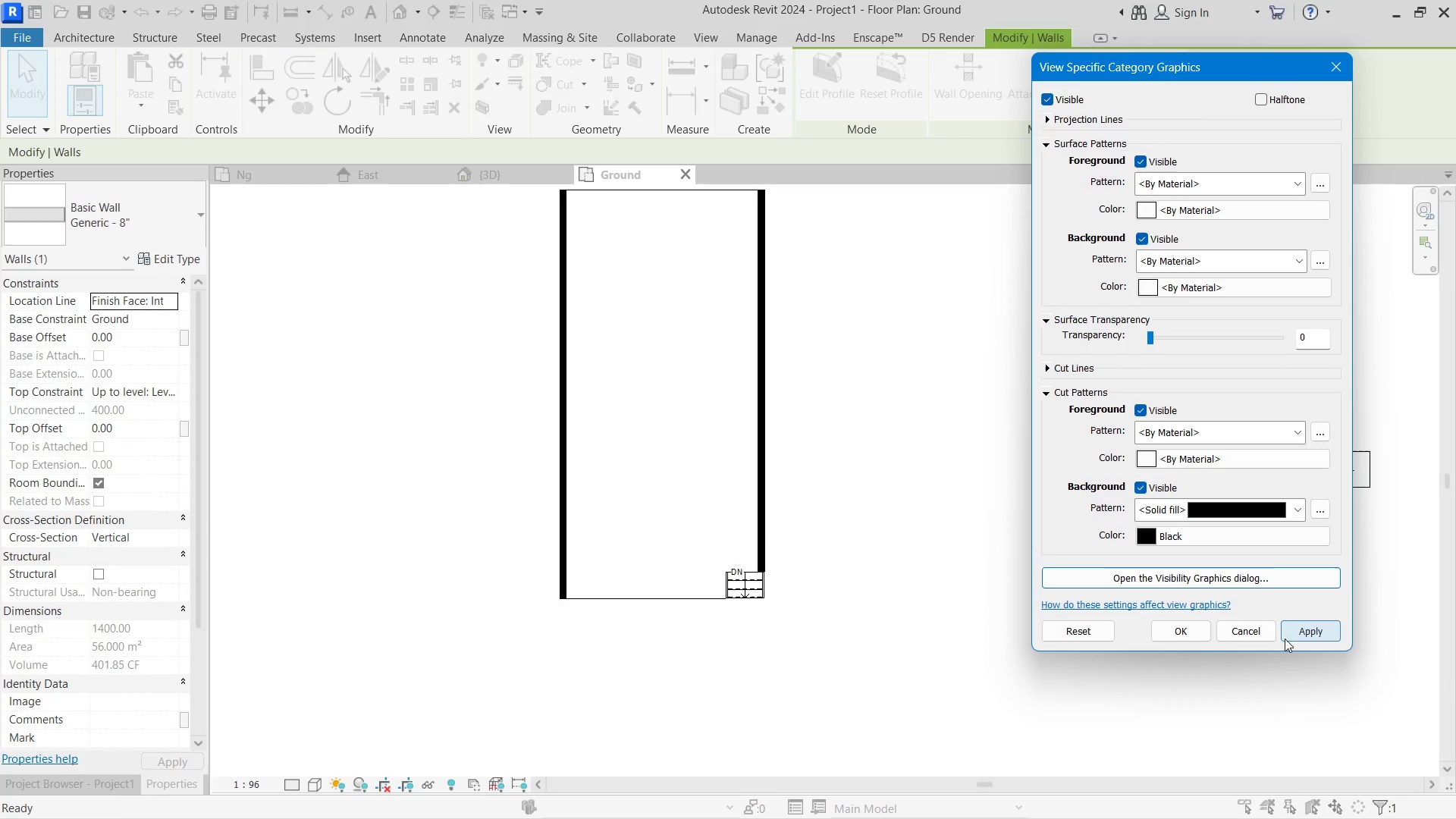 
double_click([1198, 633])
 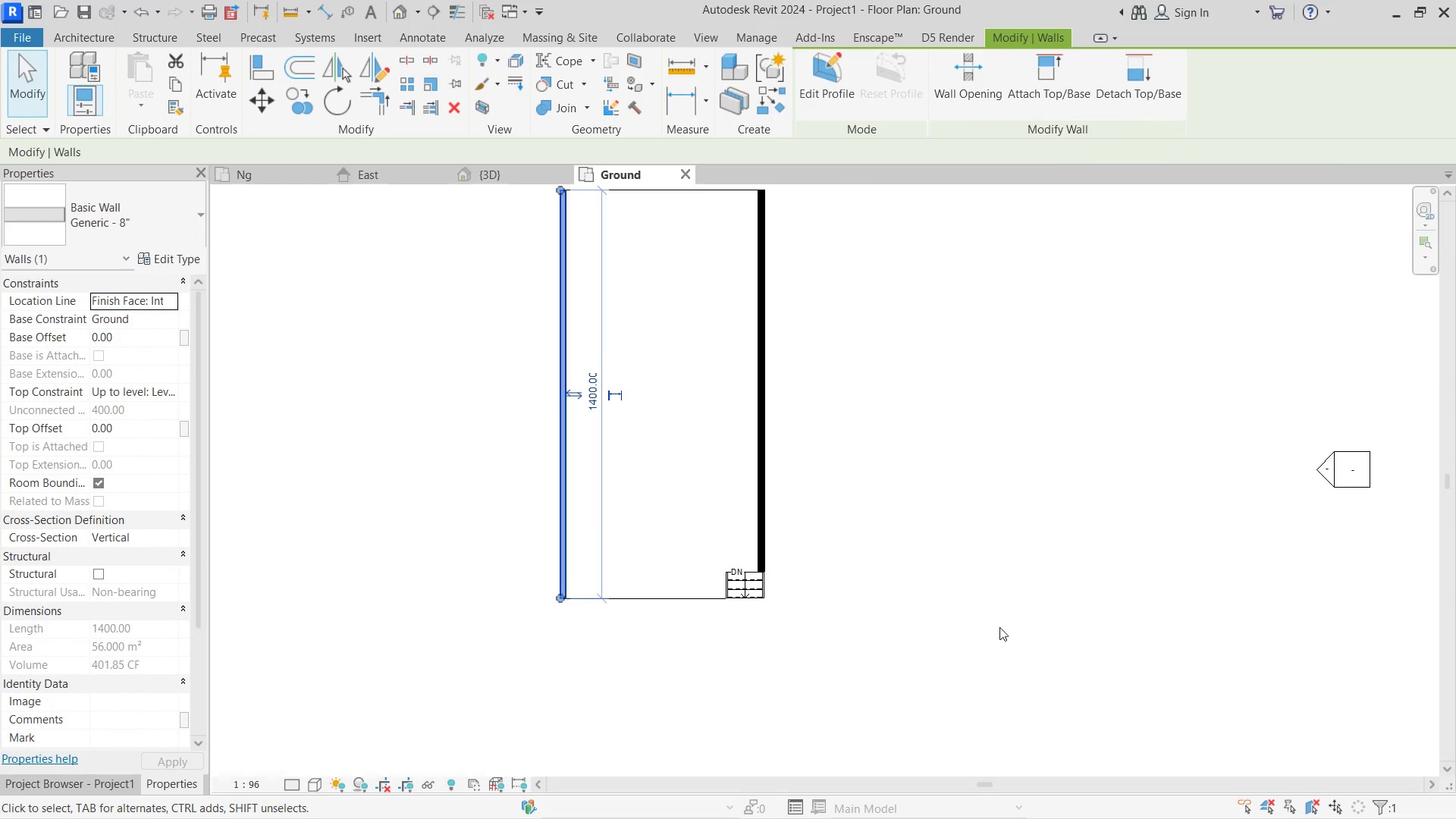 
scroll: coordinate [829, 606], scroll_direction: up, amount: 4.0
 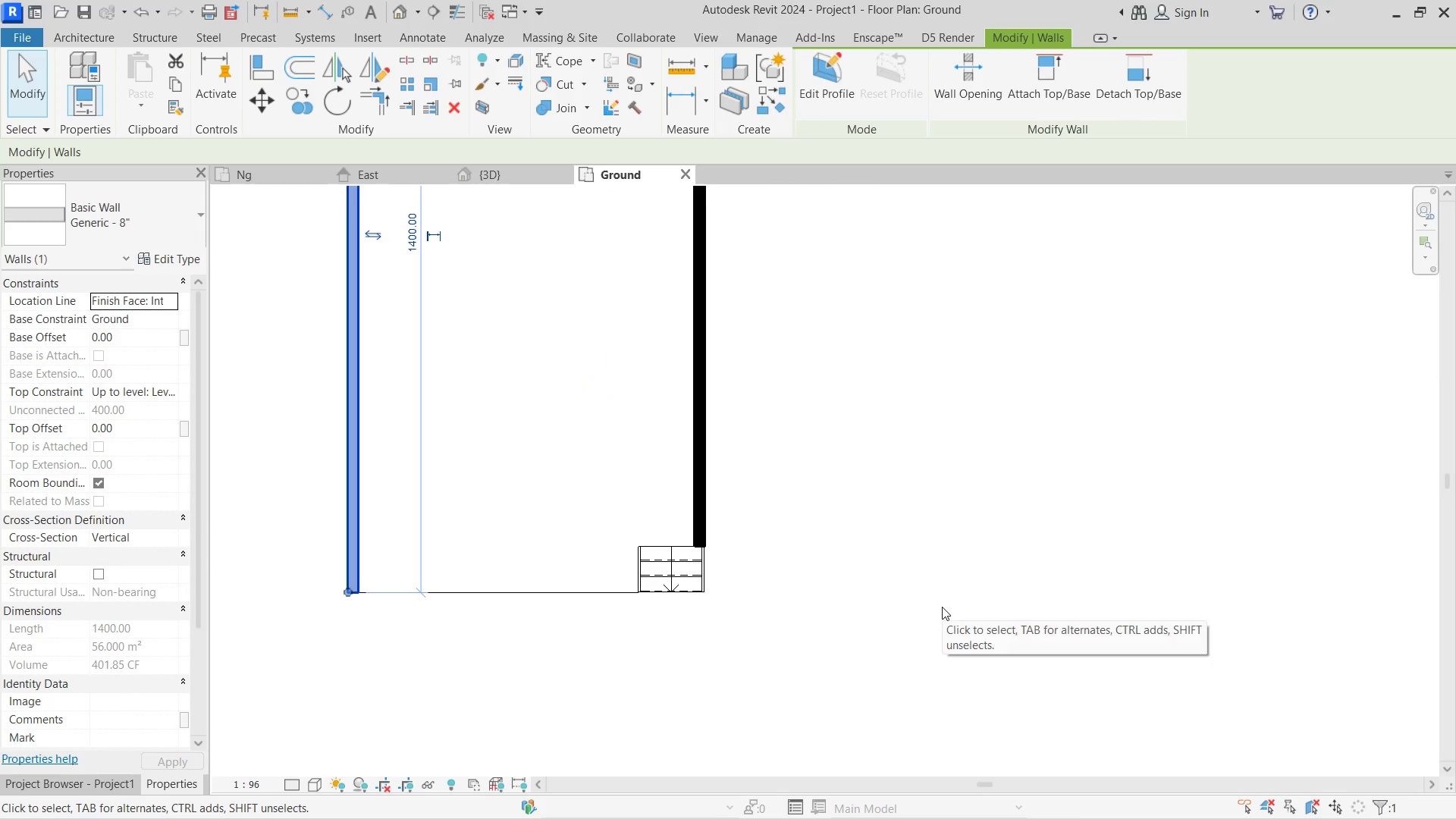 
left_click([723, 606])
 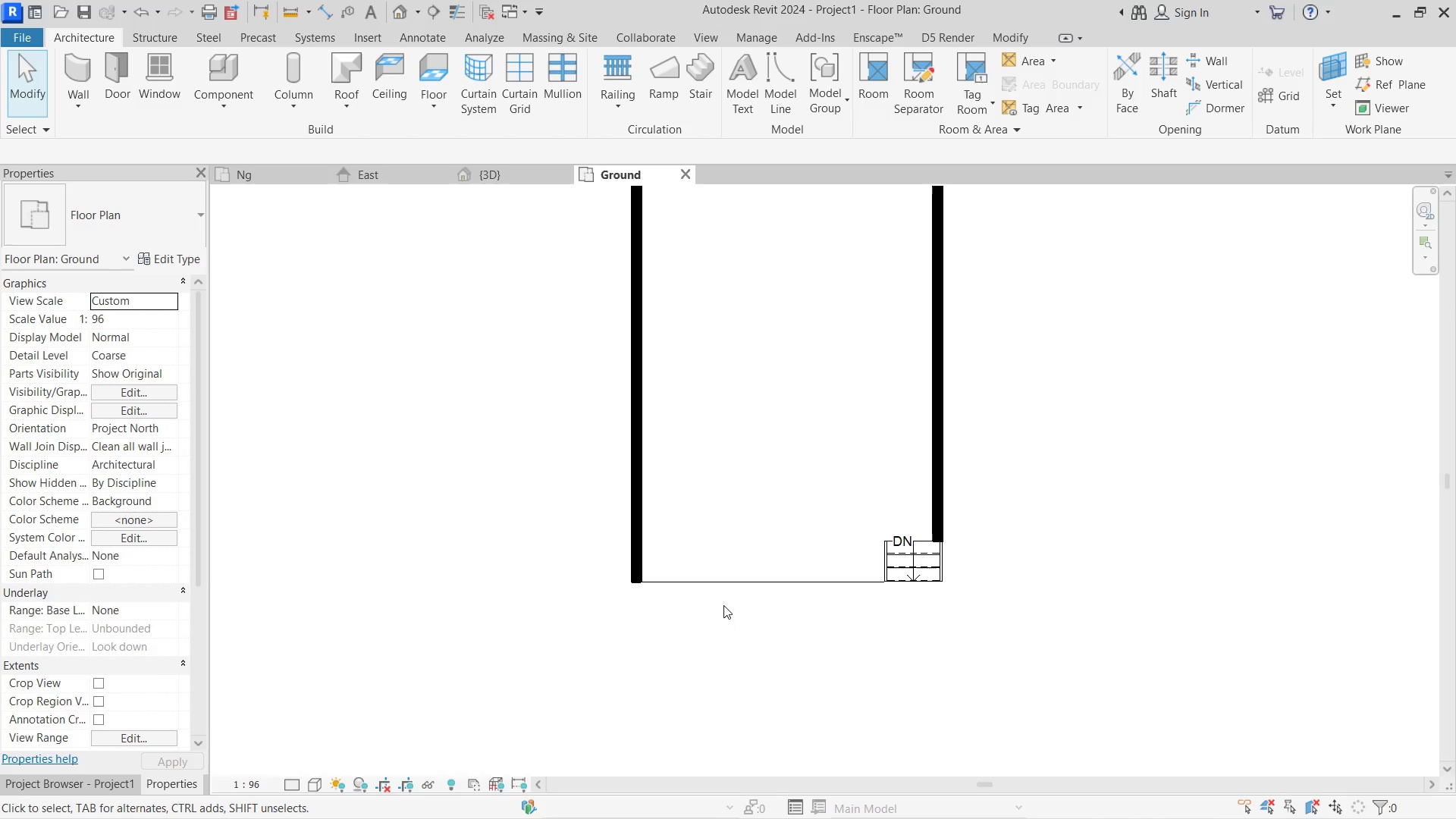 
key(W)
 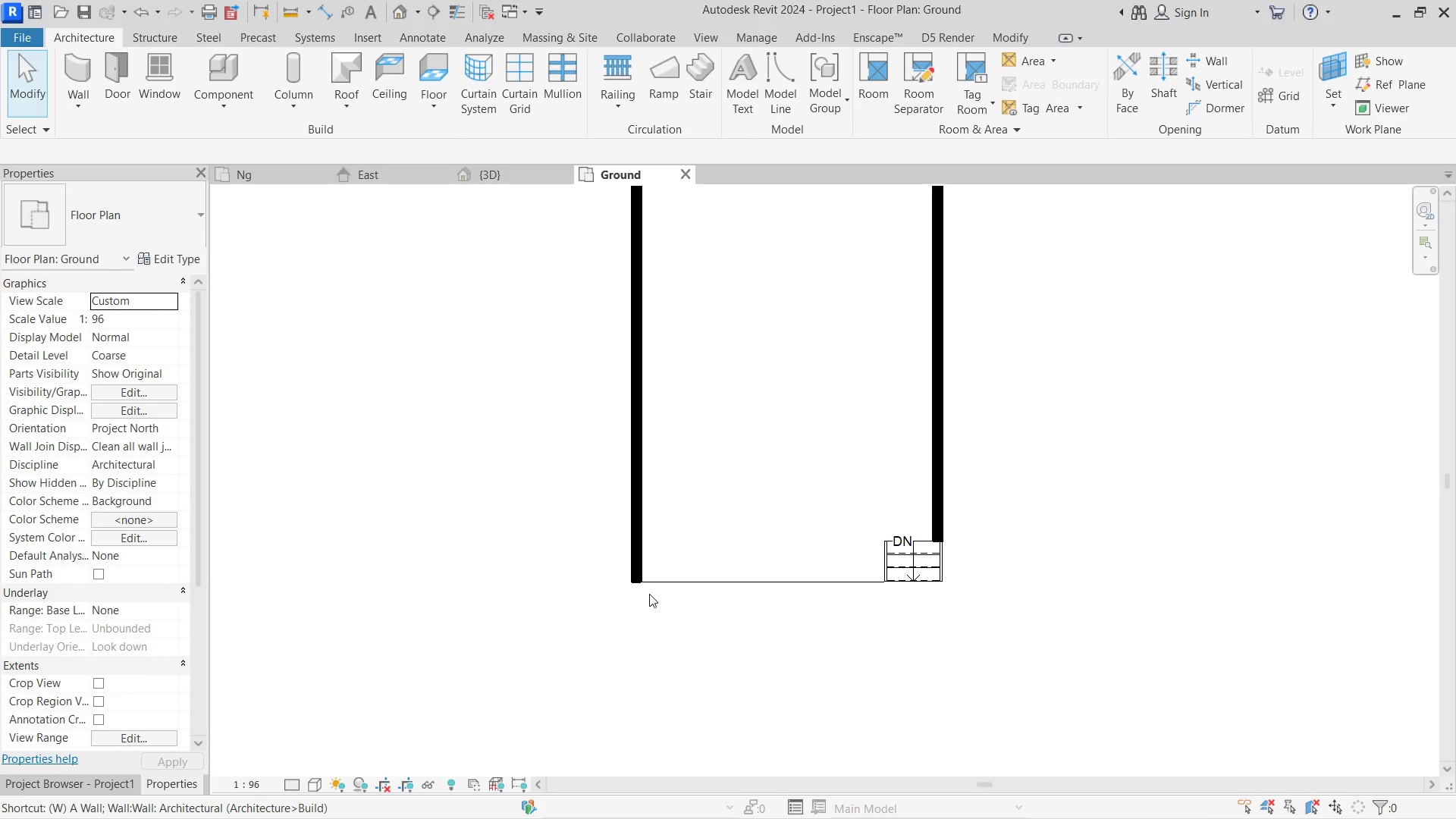 
scroll: coordinate [670, 613], scroll_direction: down, amount: 1.0
 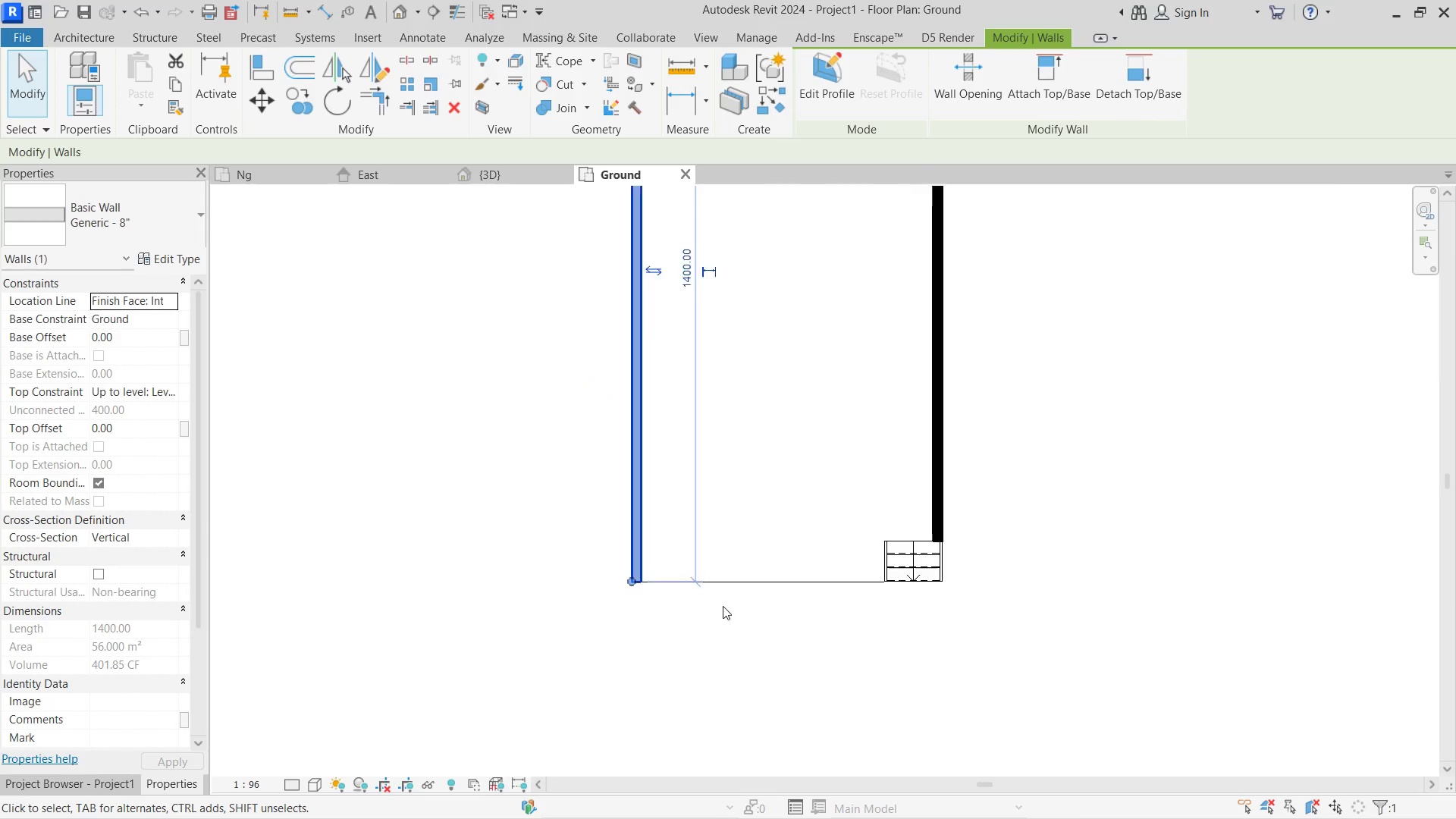 
key(A)
 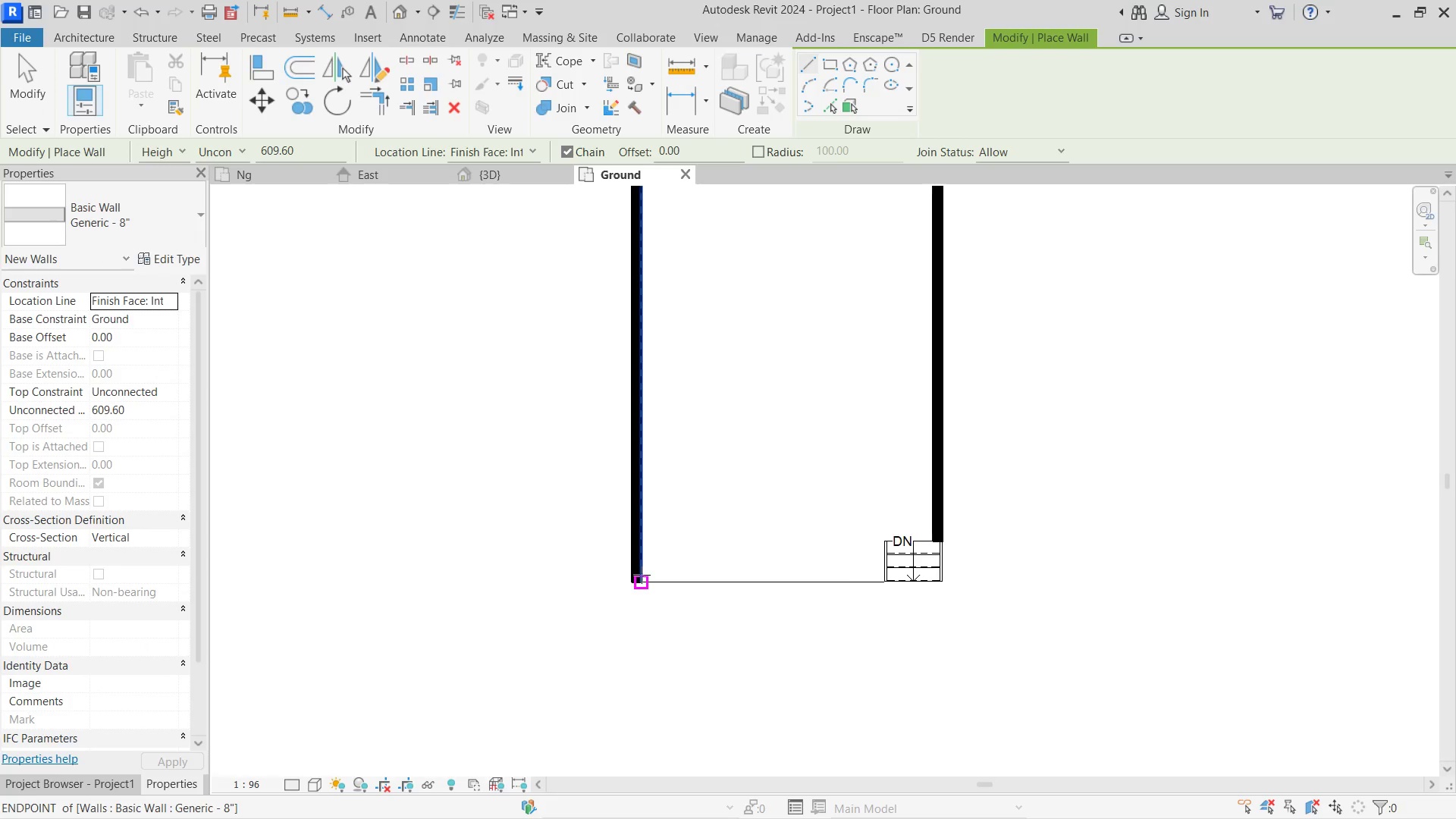 
left_click([642, 575])
 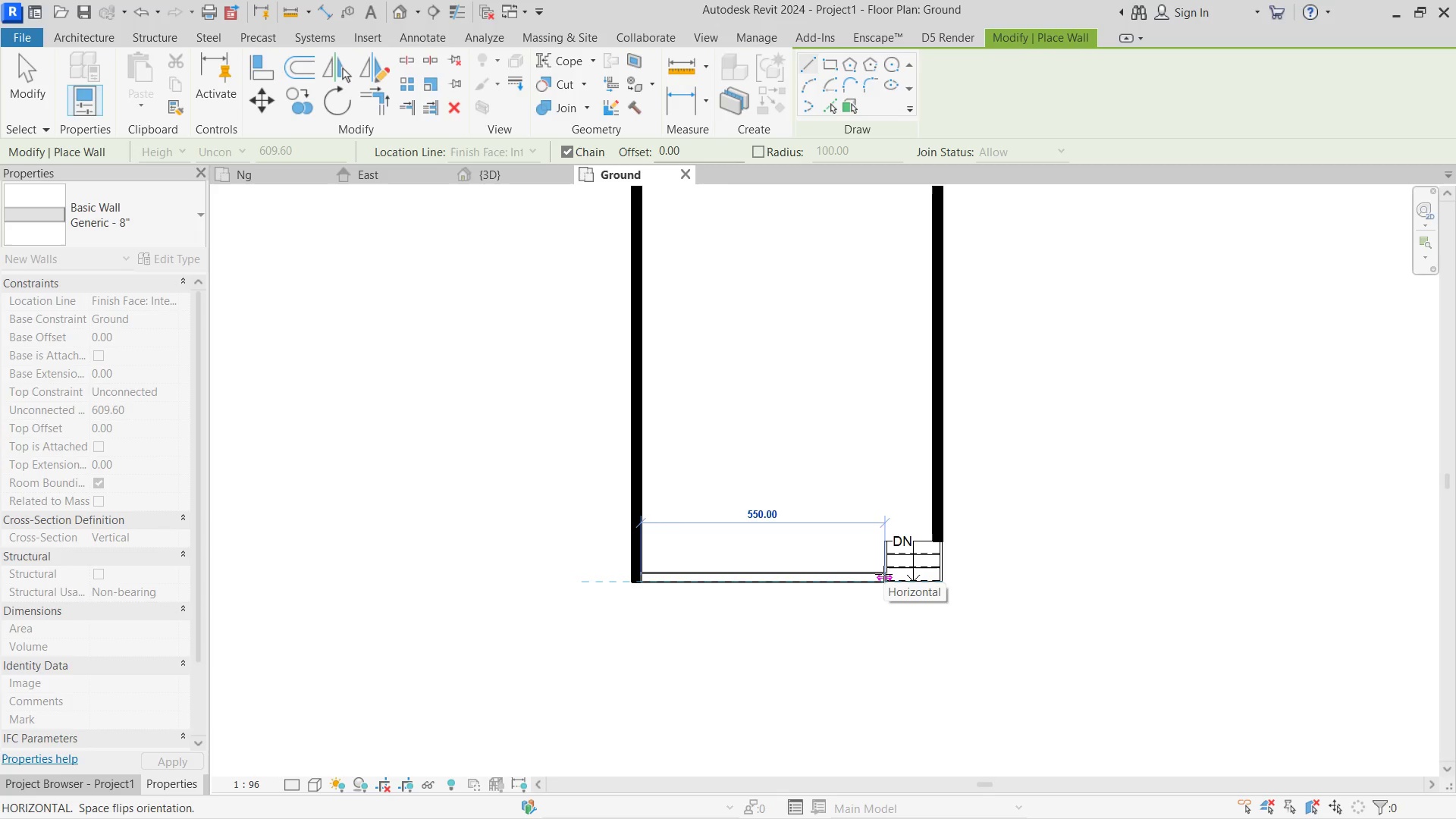 
left_click([883, 574])
 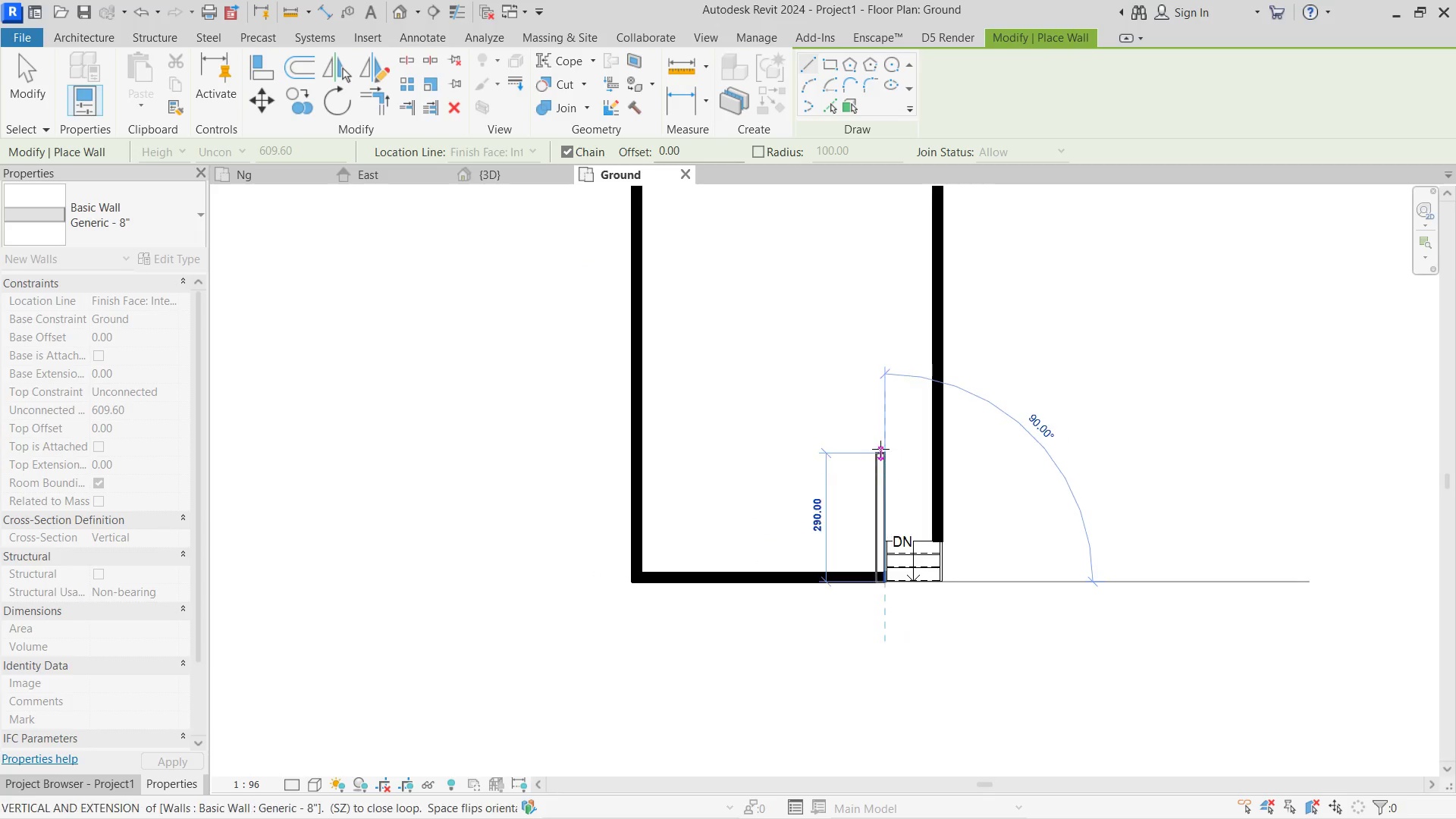 
left_click([880, 447])
 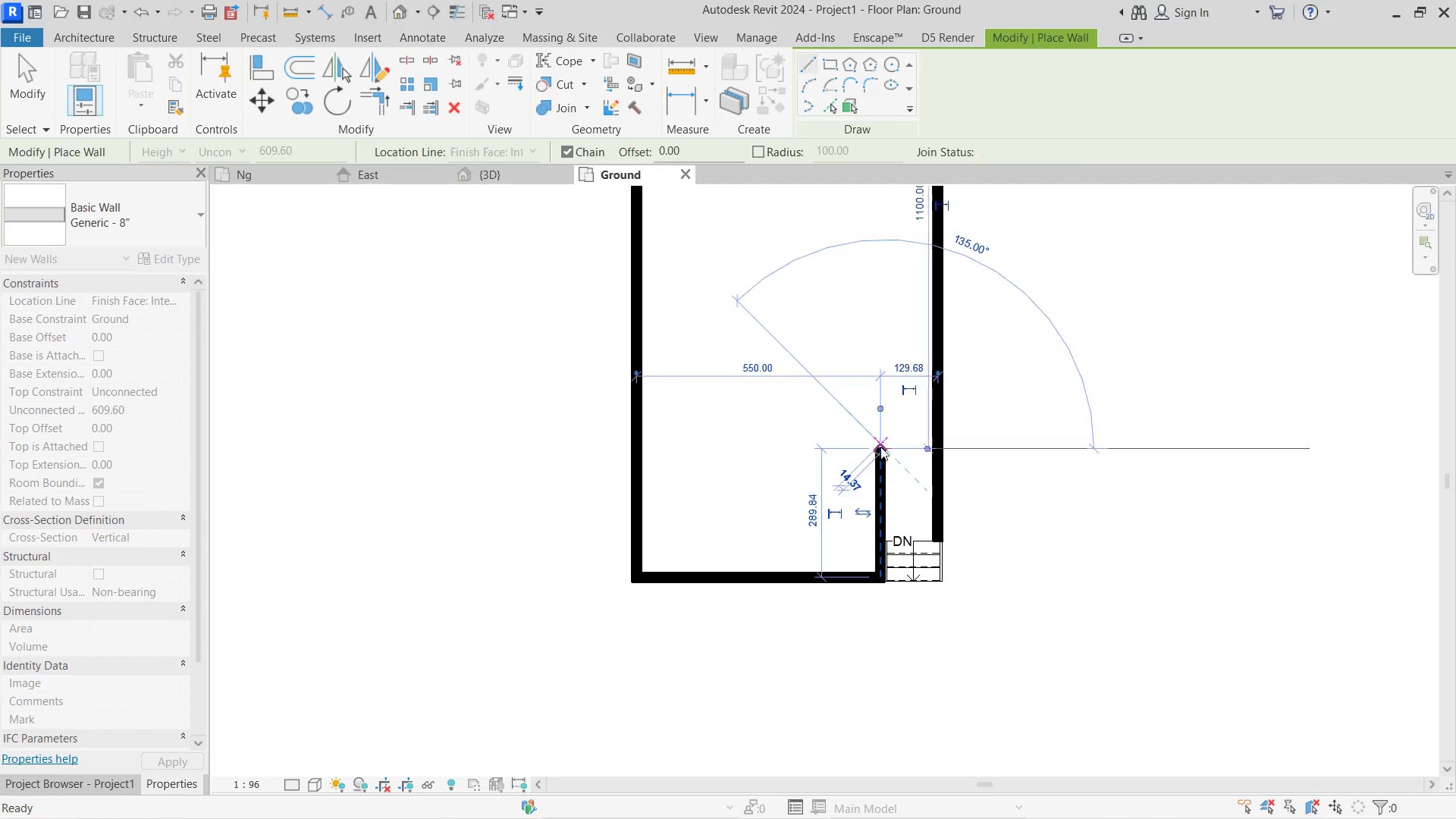 
key(Escape)
key(Escape)
type(di)
 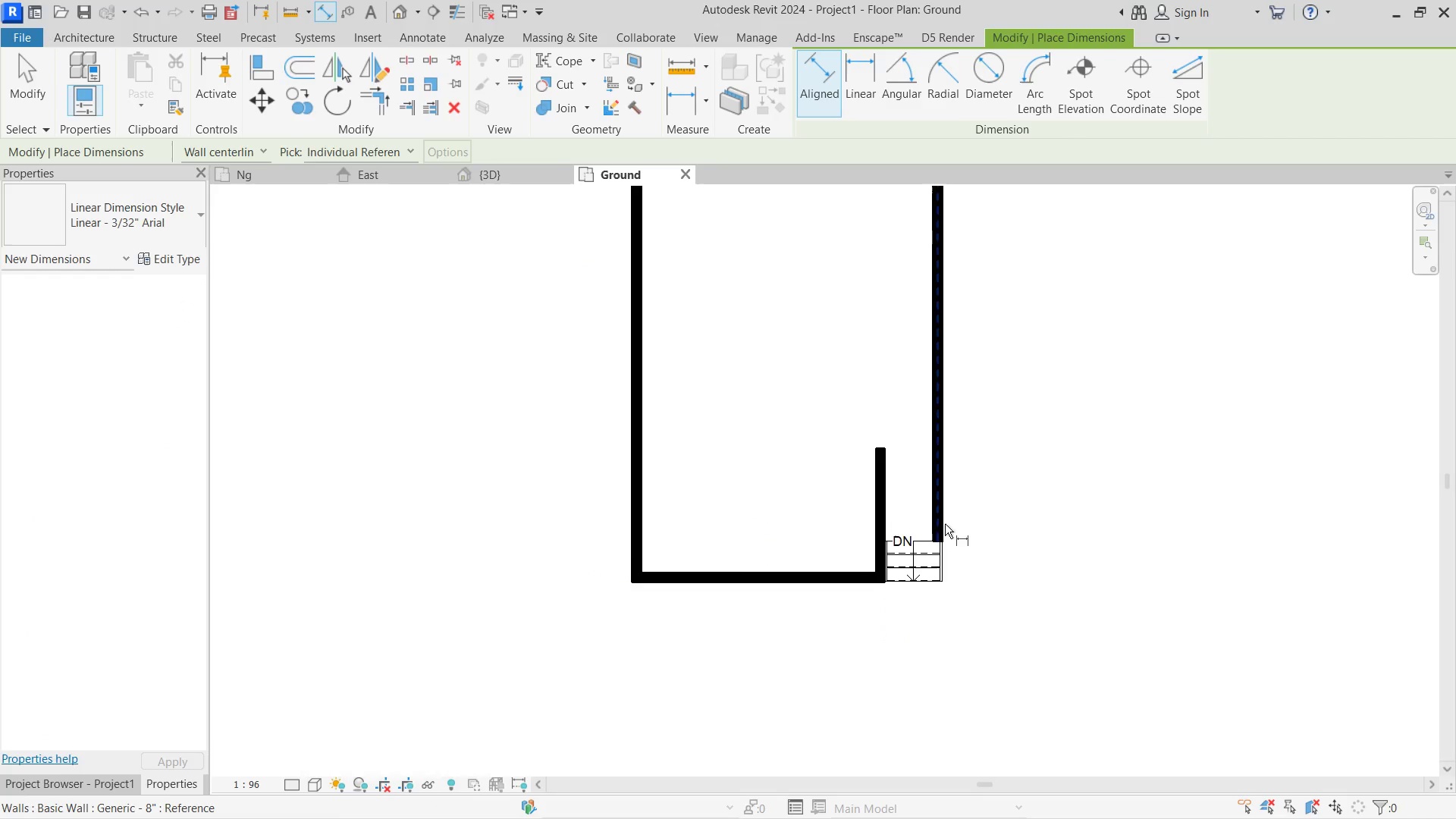 
scroll: coordinate [928, 528], scroll_direction: up, amount: 6.0
 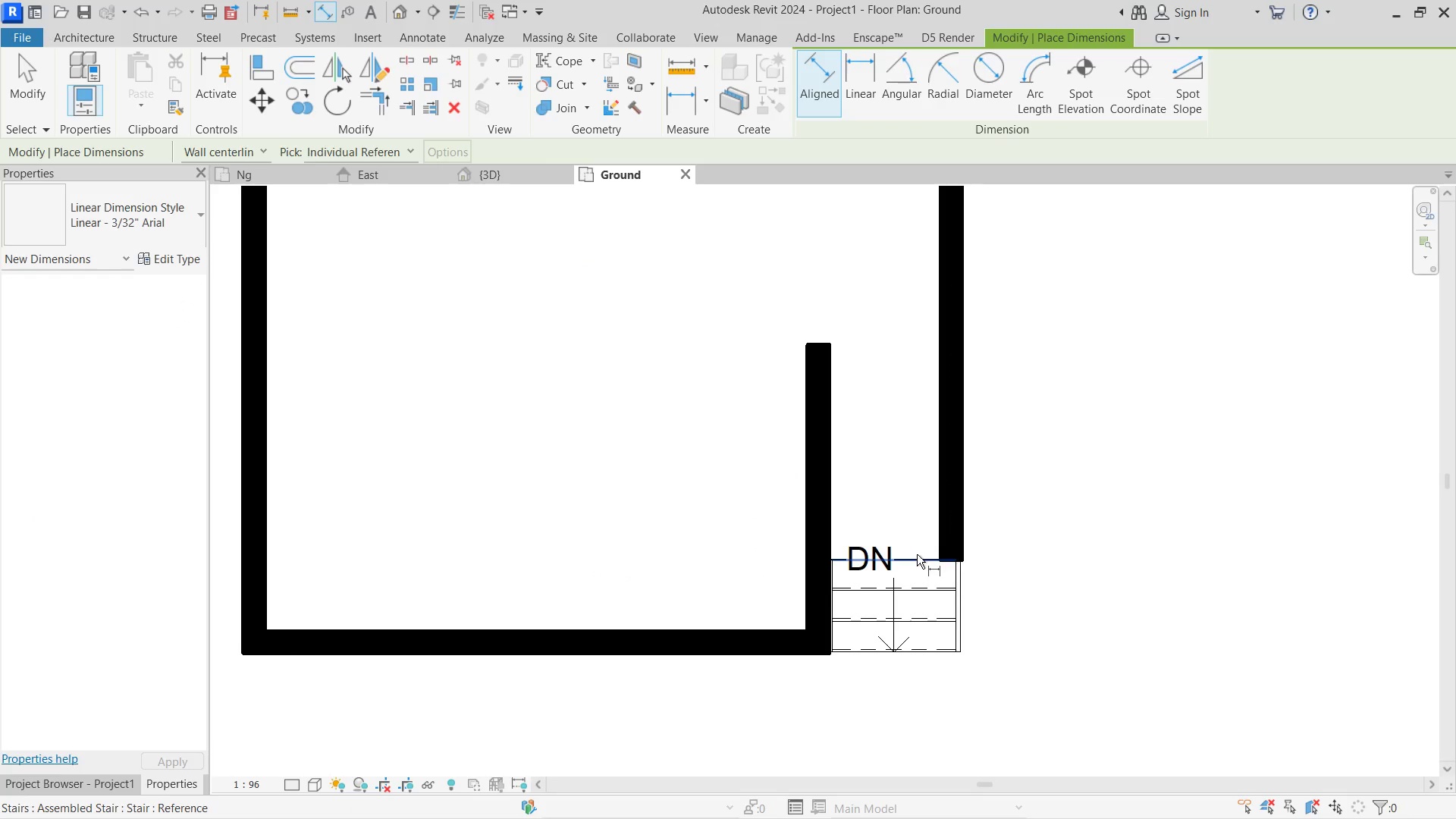 
left_click([917, 555])
 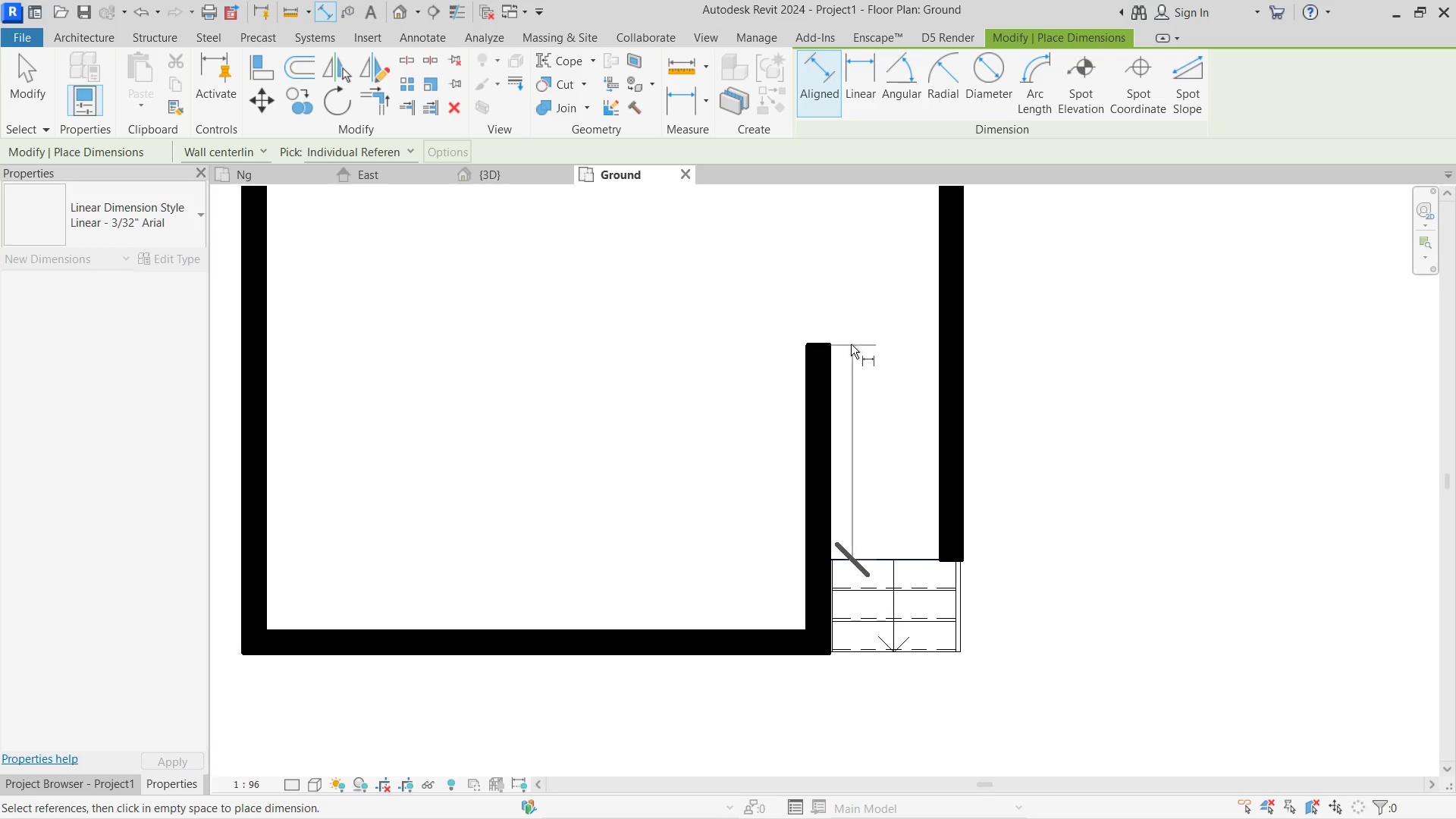 
left_click([836, 344])
 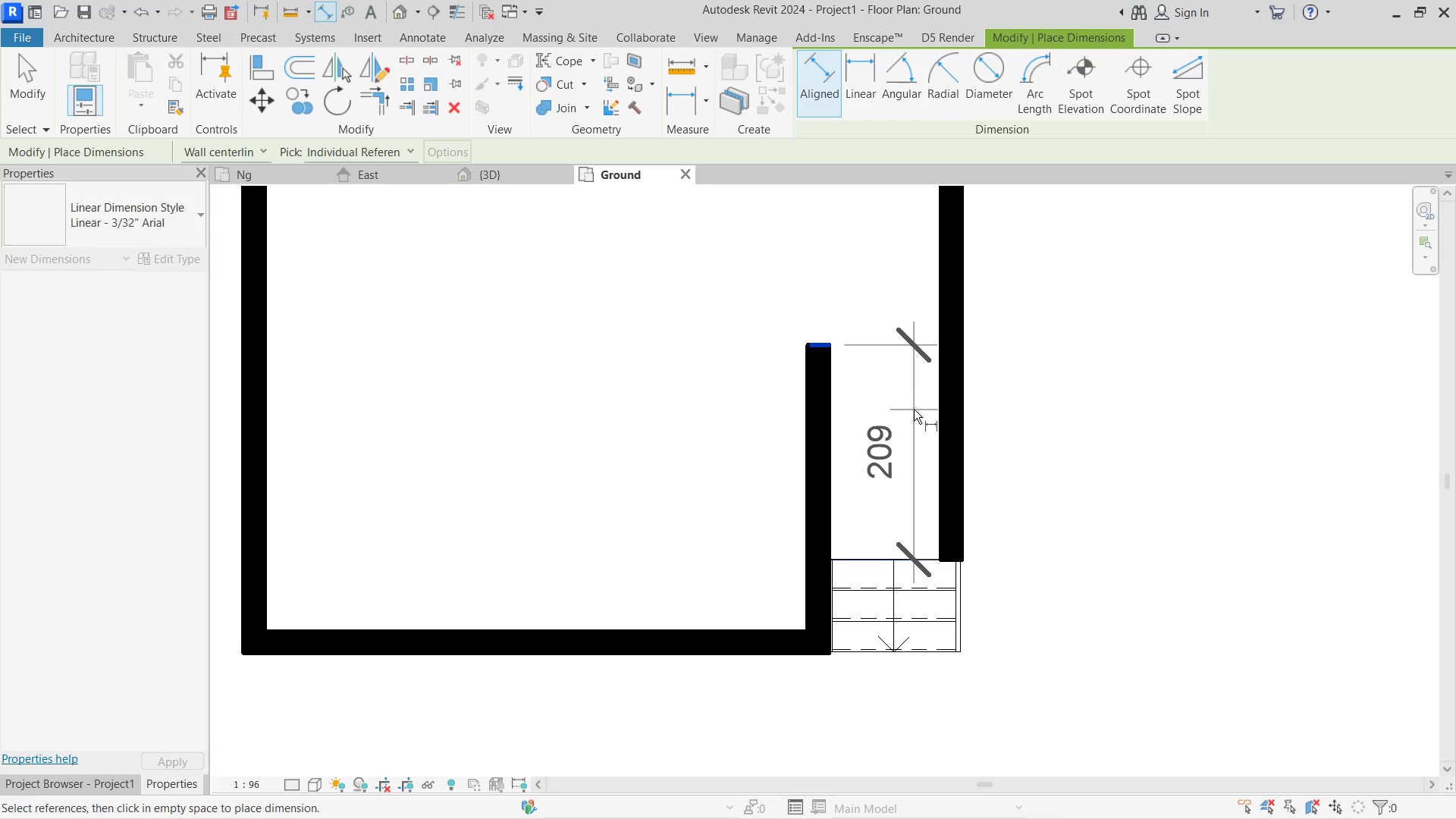 
left_click([914, 410])
 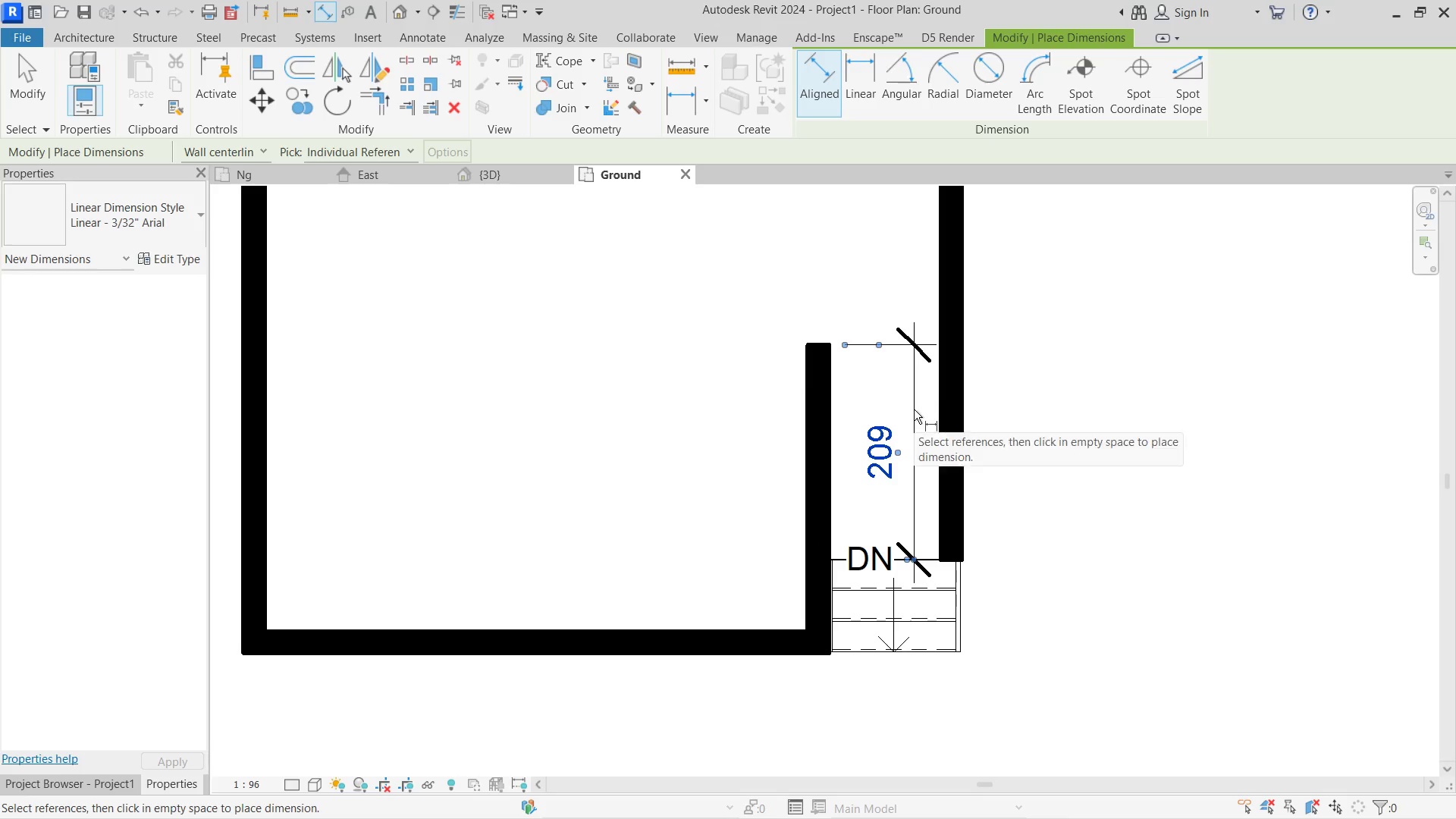 
key(Escape)
 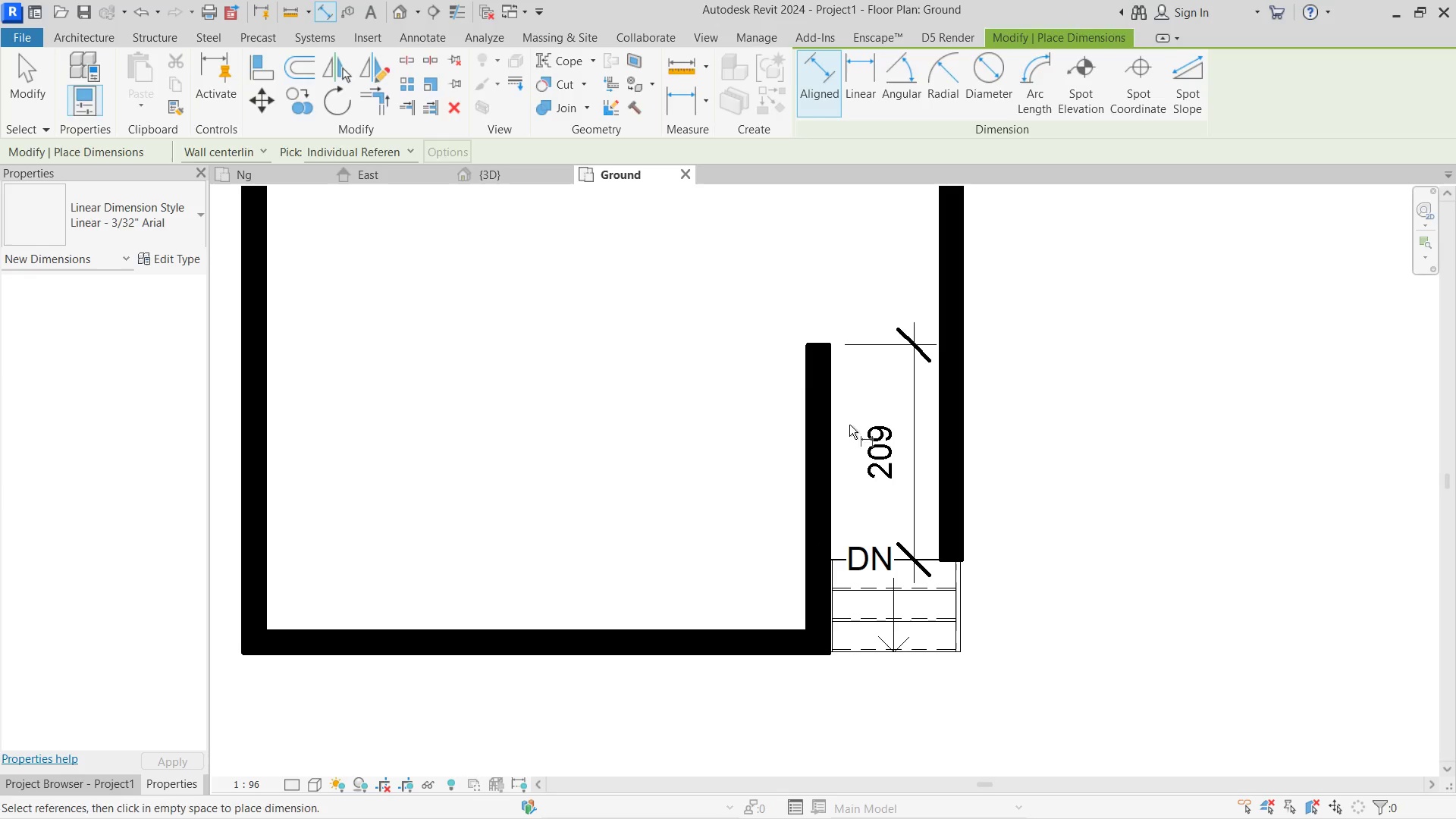 
key(Escape)
 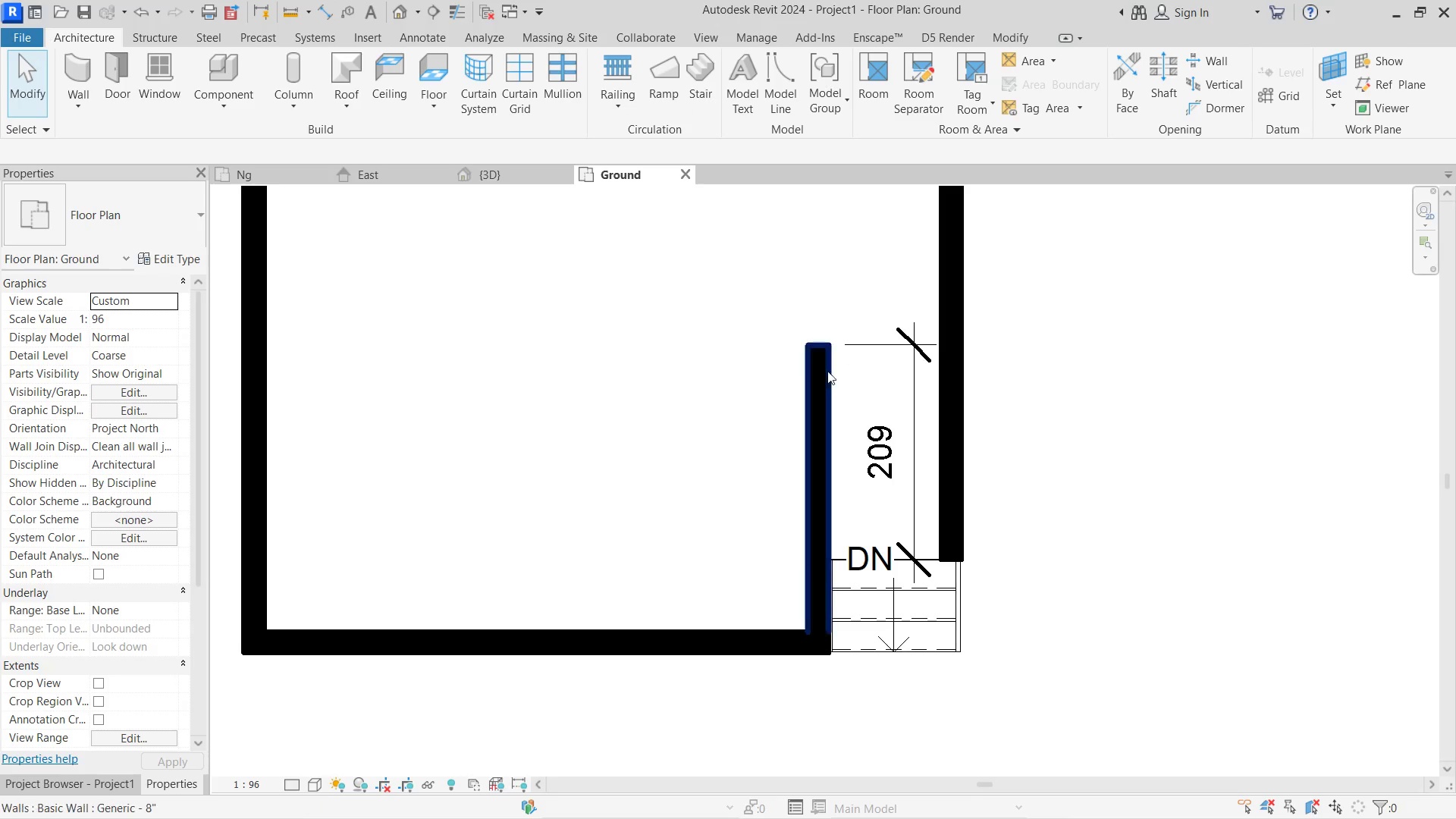 
left_click([826, 376])
 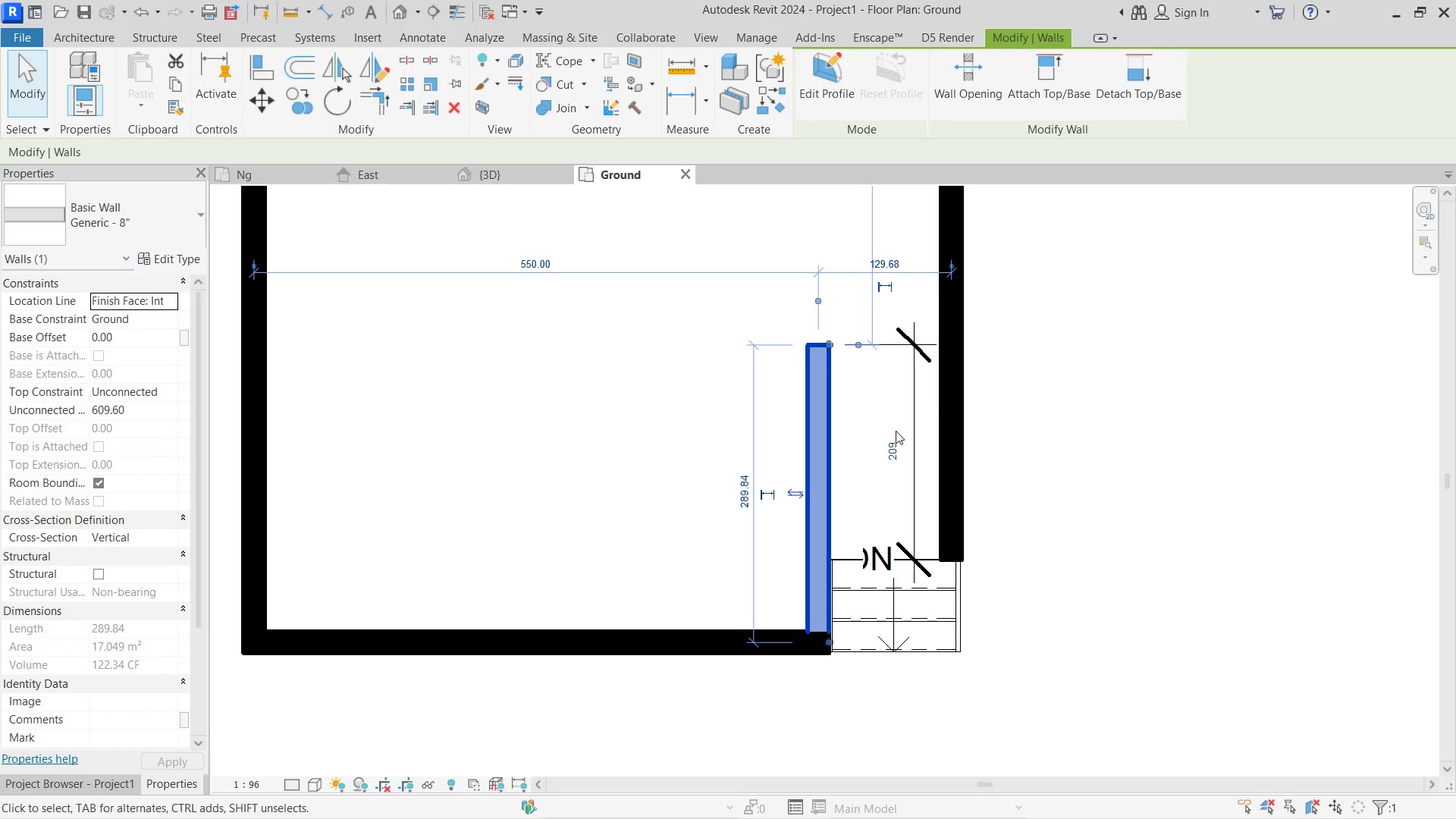 
left_click([890, 443])
 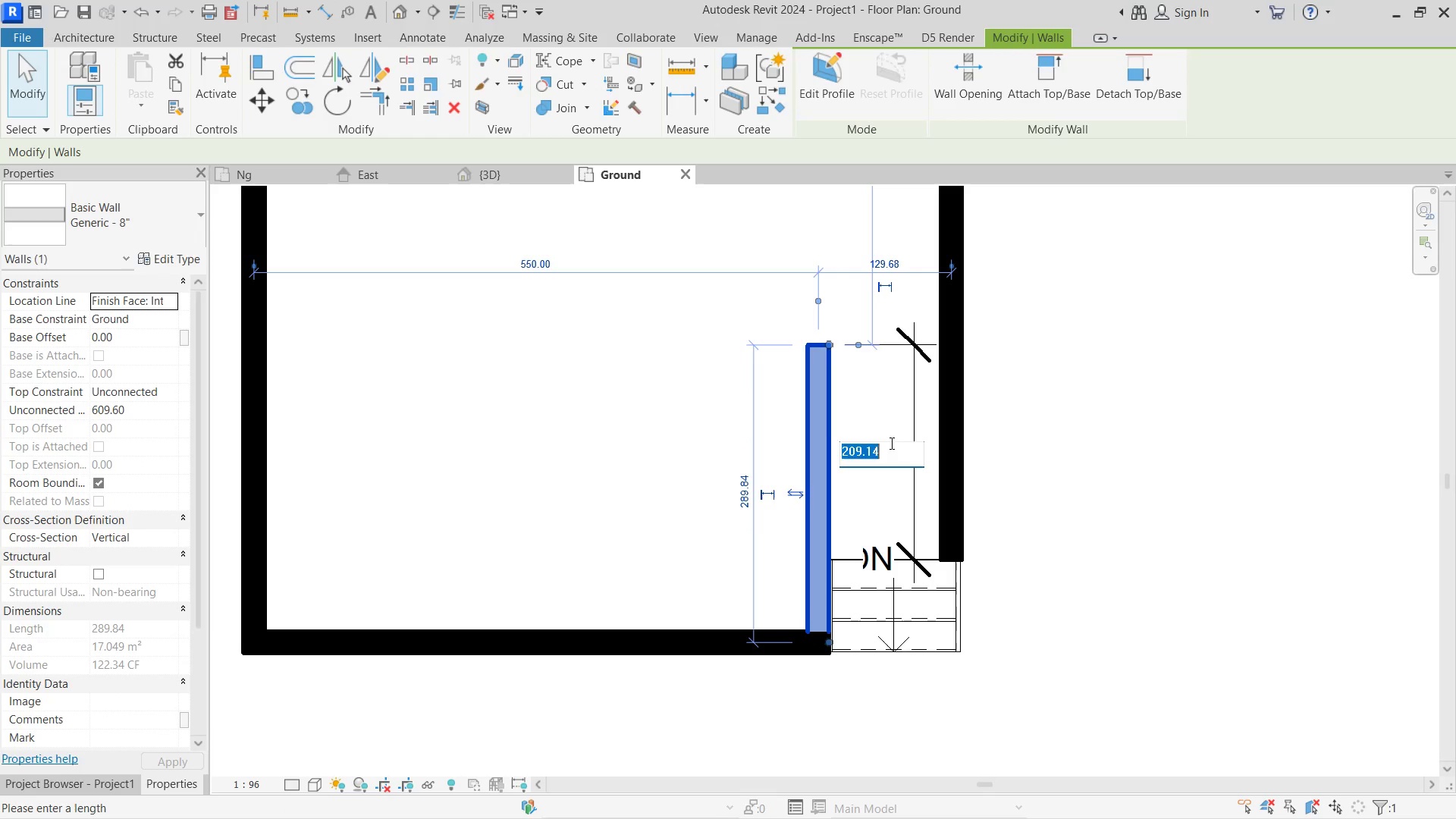 
type(150)
key(NumpadEnter)
key(Escape)
key(Escape)
type(wa)
 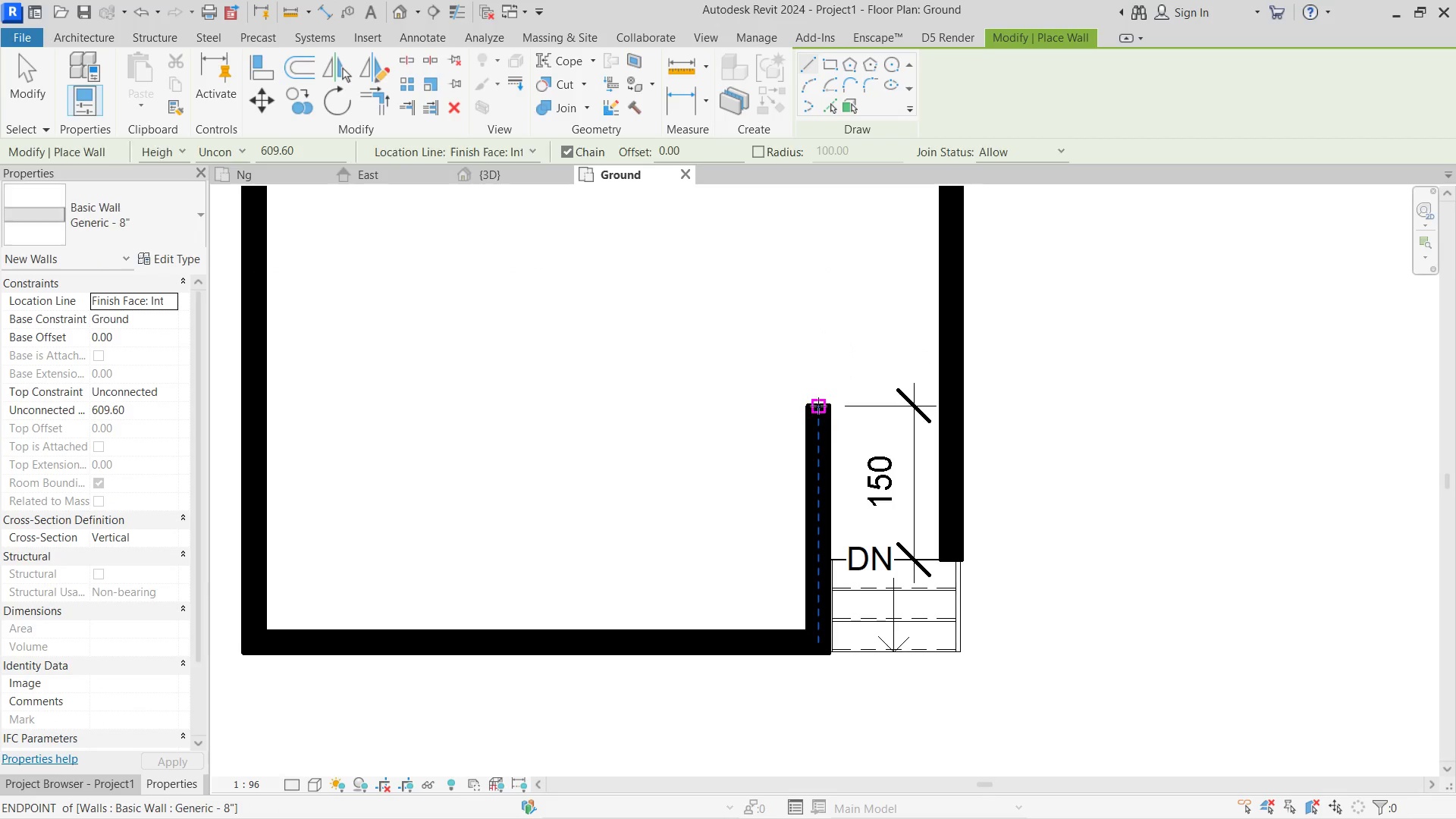 
left_click([818, 406])
 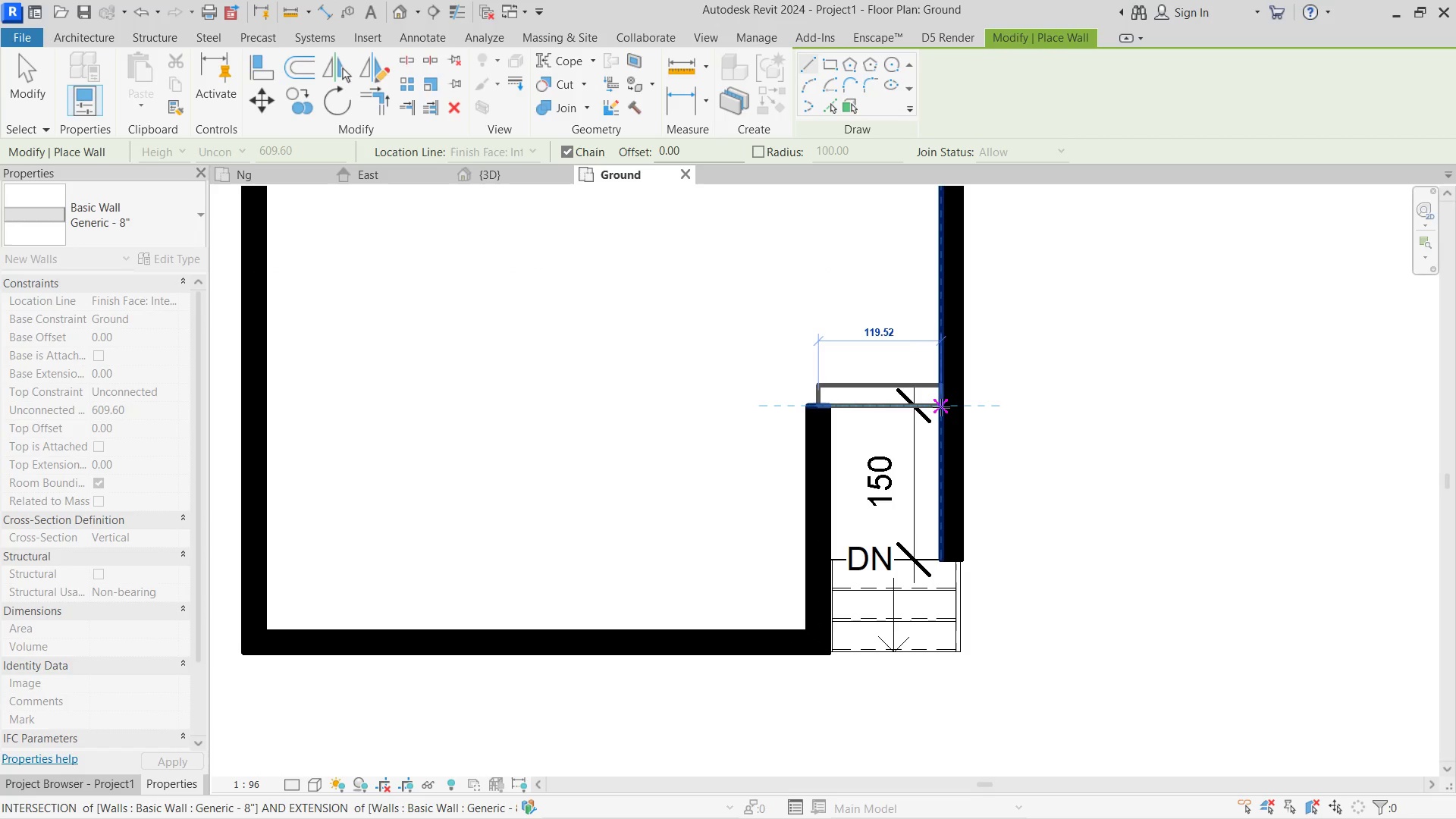 
left_click([942, 407])
 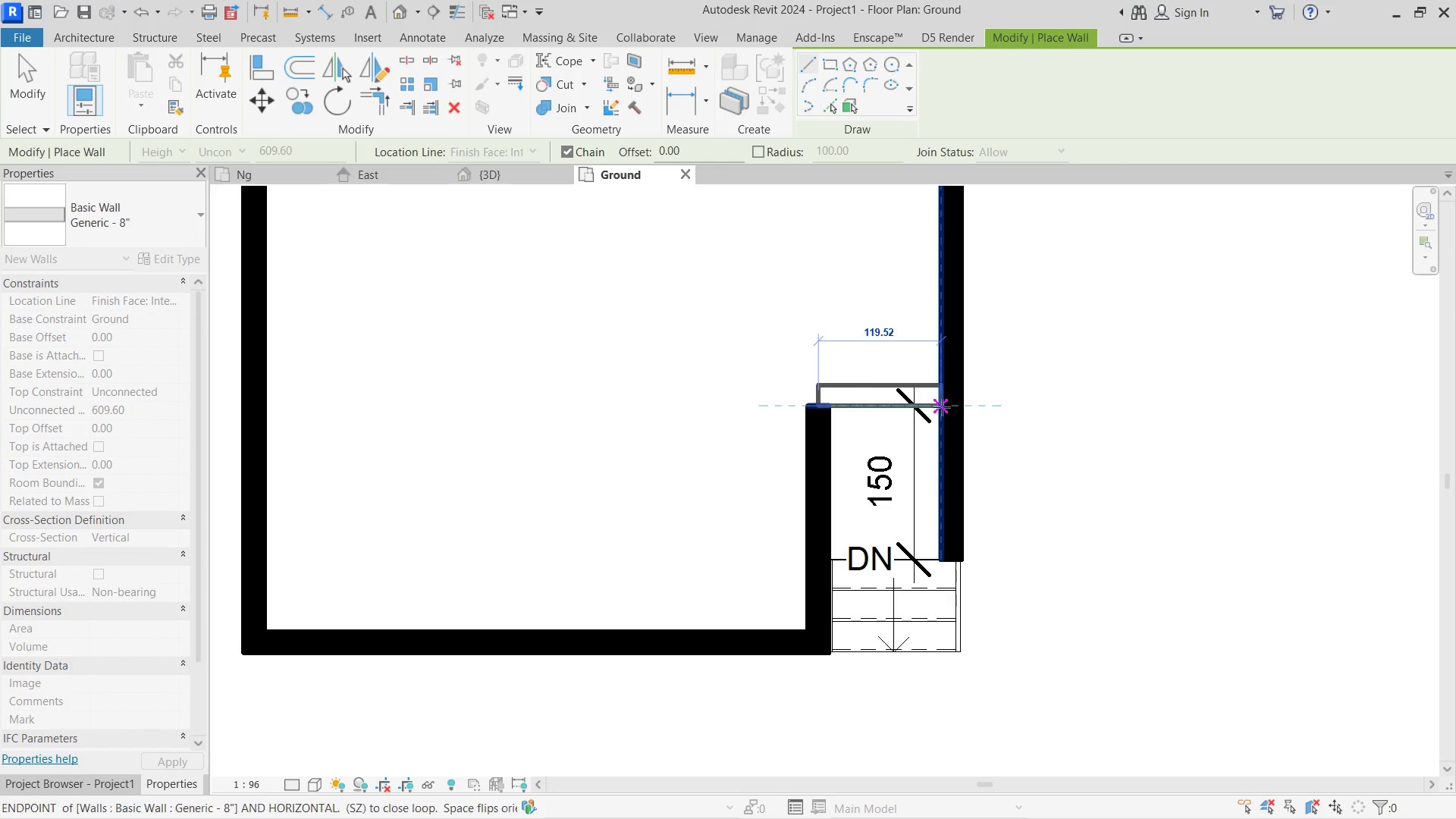 
key(Escape)
 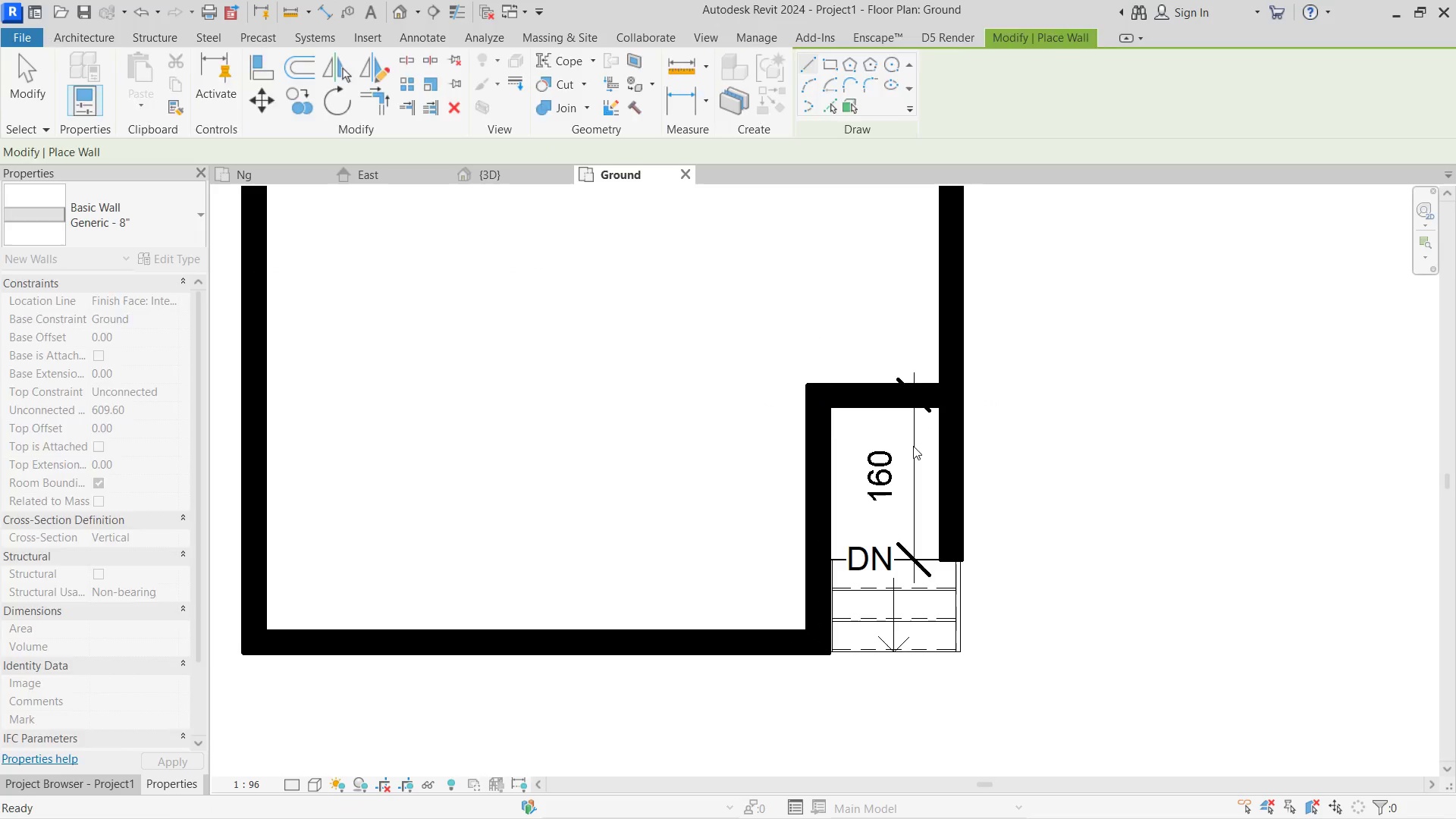 
left_click([913, 446])
 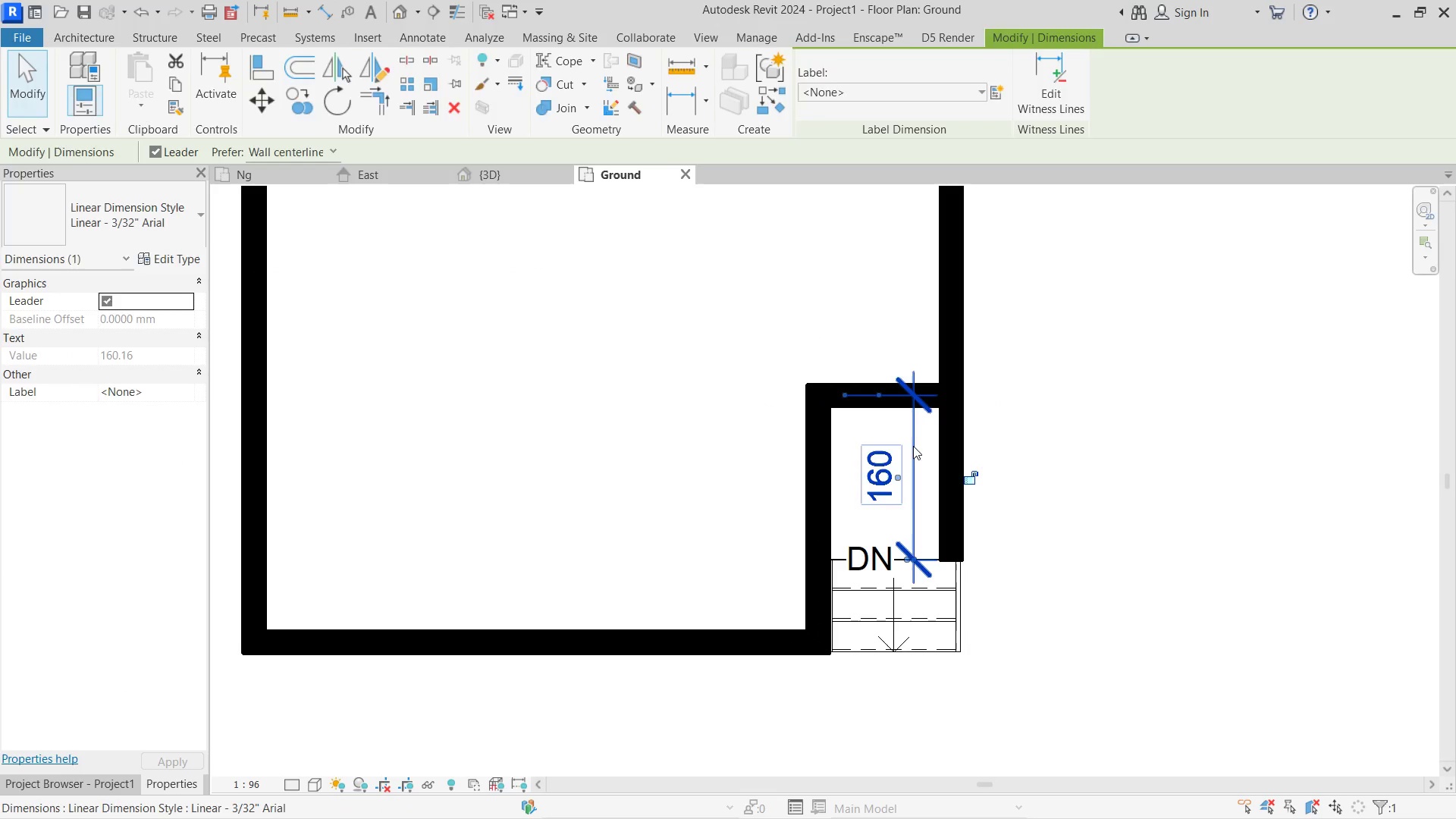 
key(Delete)
 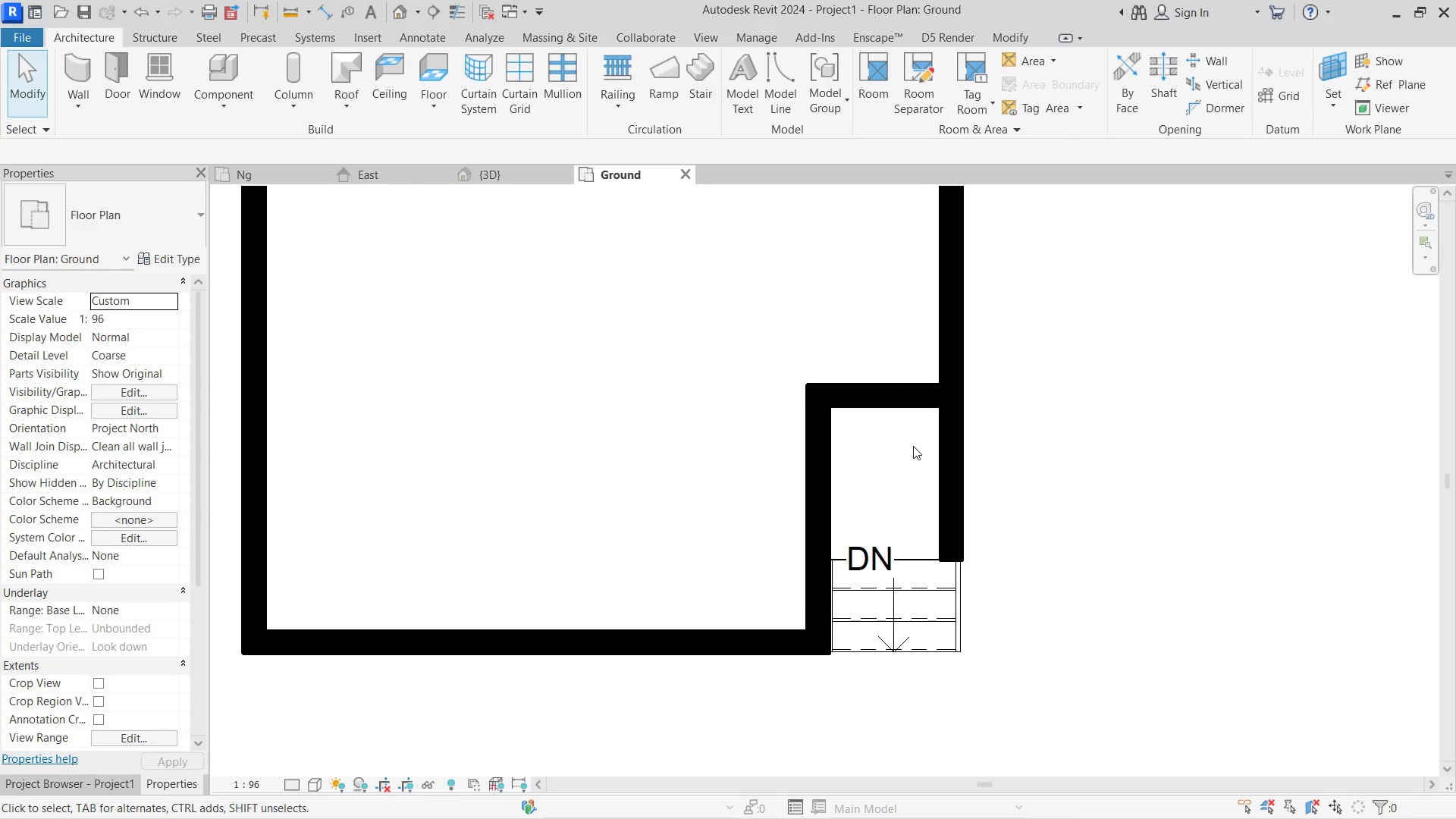 
scroll: coordinate [956, 518], scroll_direction: up, amount: 1.0
 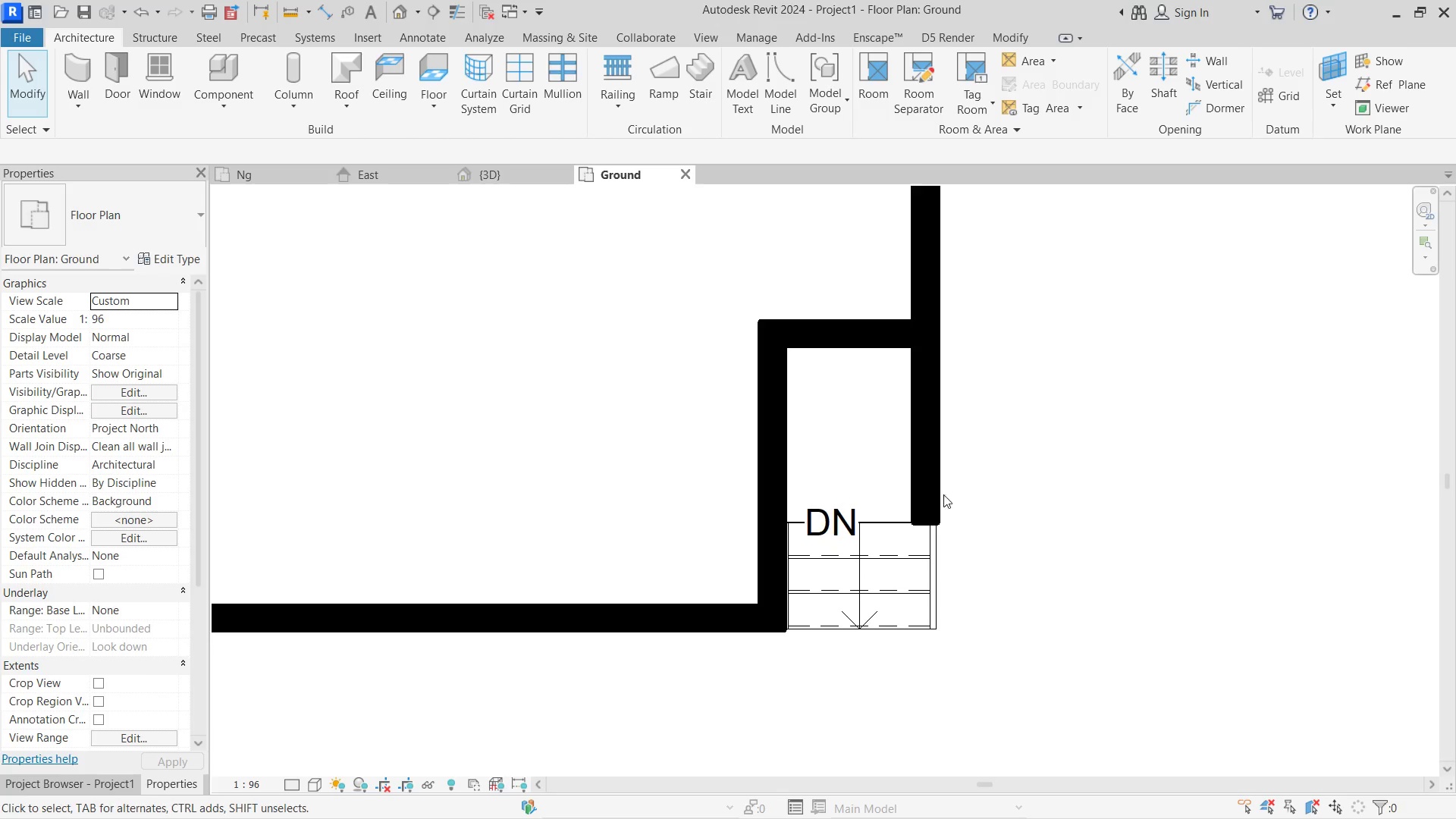 
left_click([923, 475])
 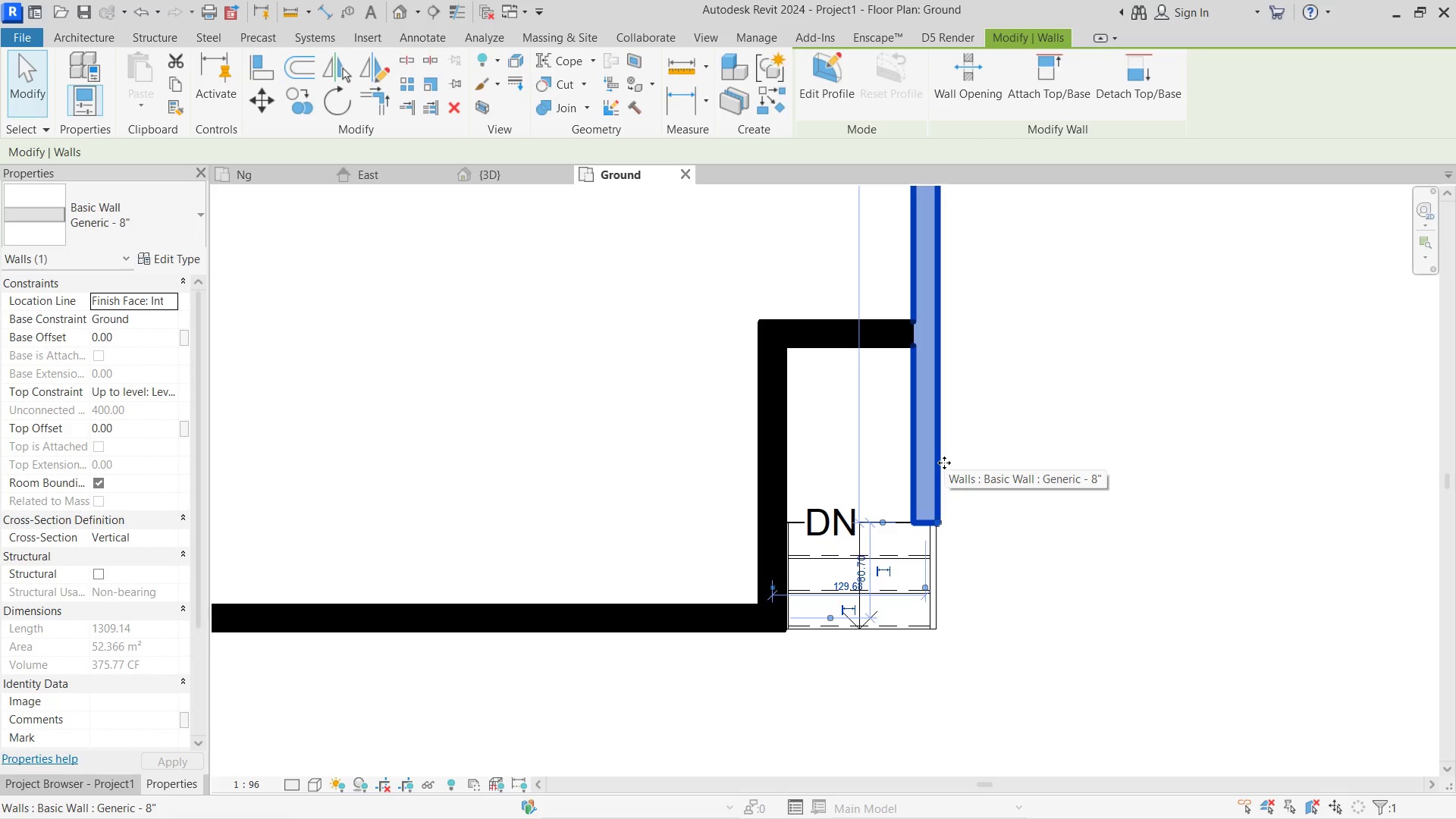 
key(ArrowRight)
 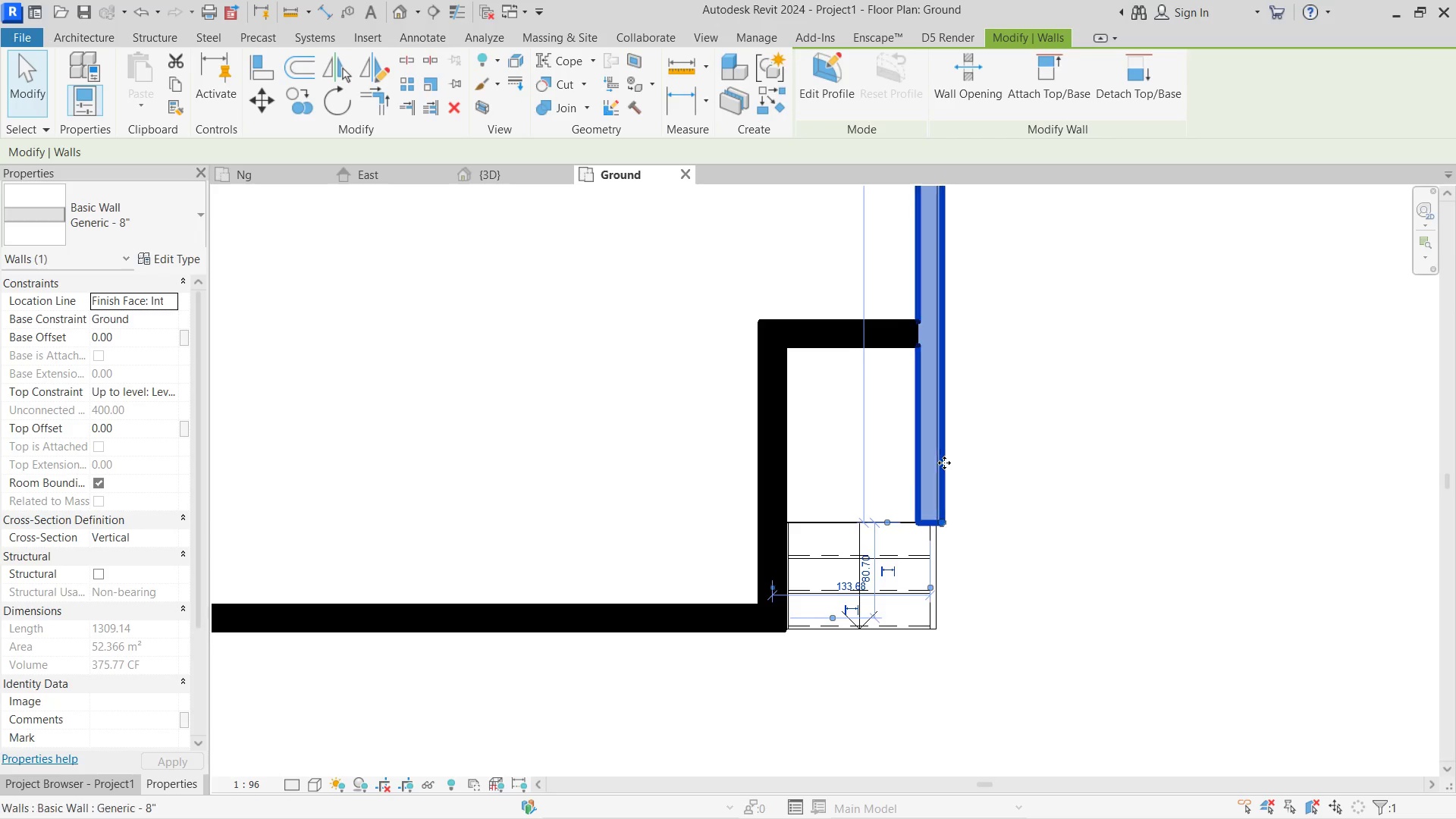 
key(ArrowRight)
 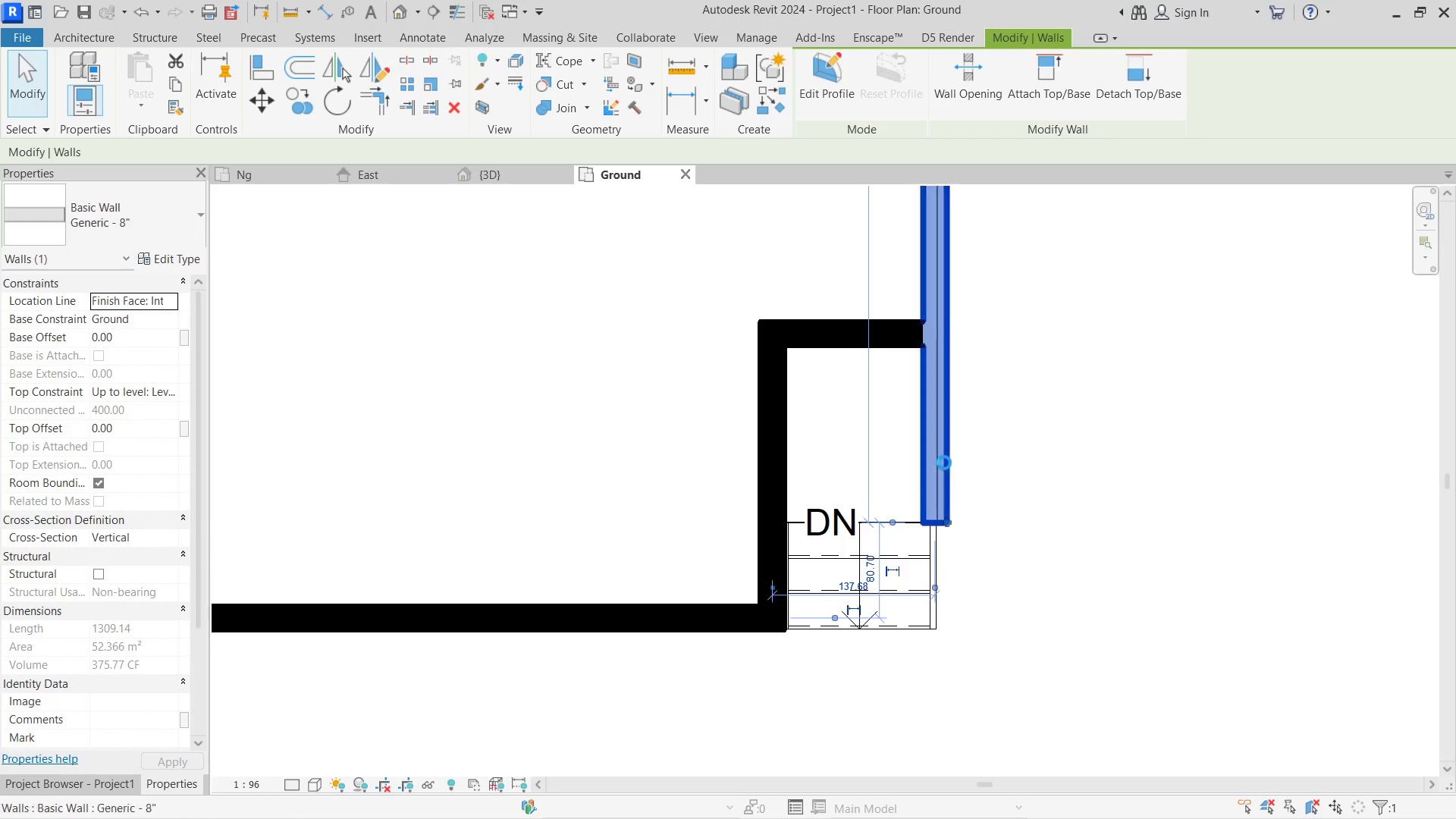 
key(ArrowRight)
 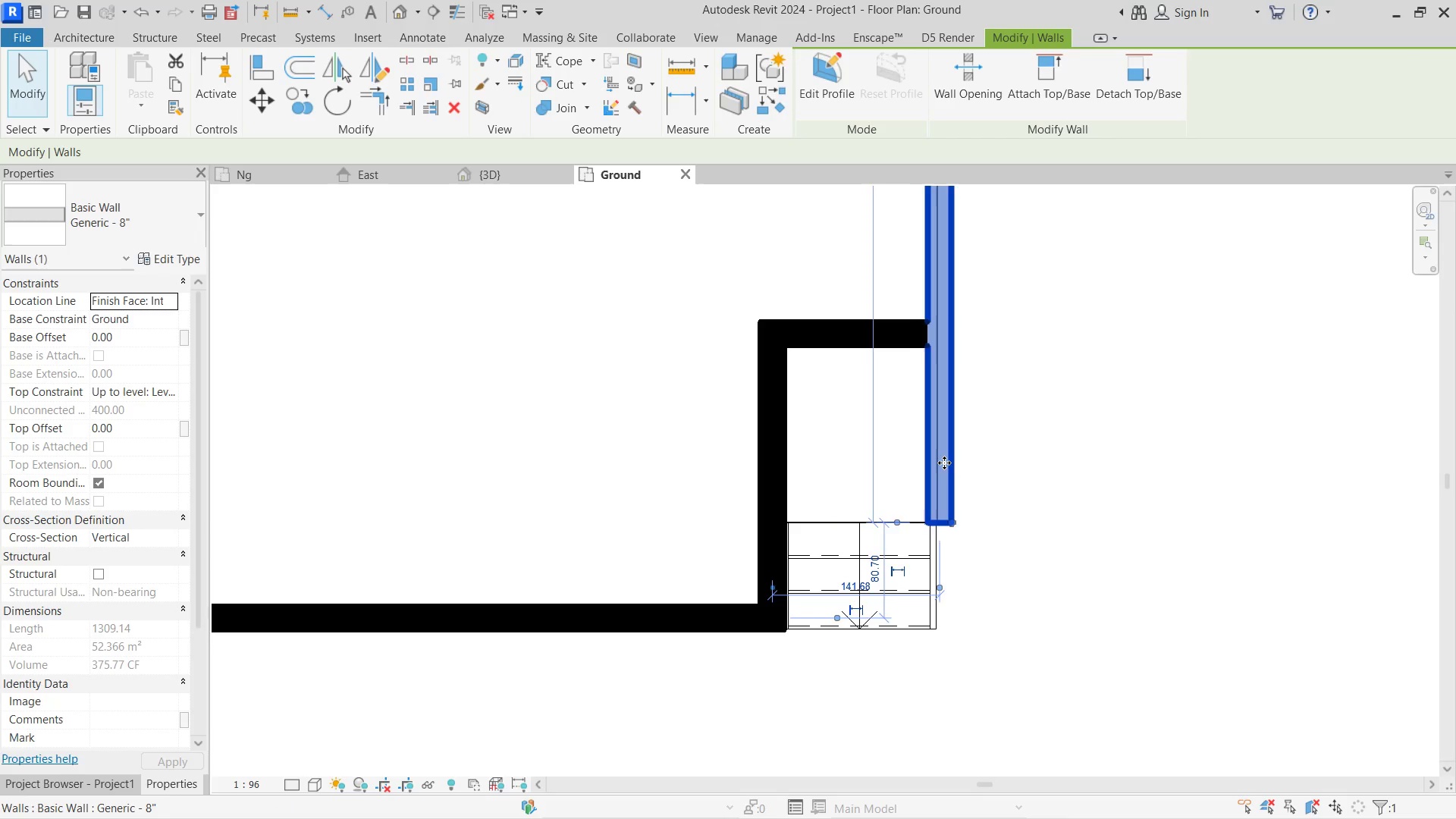 
key(ArrowRight)
 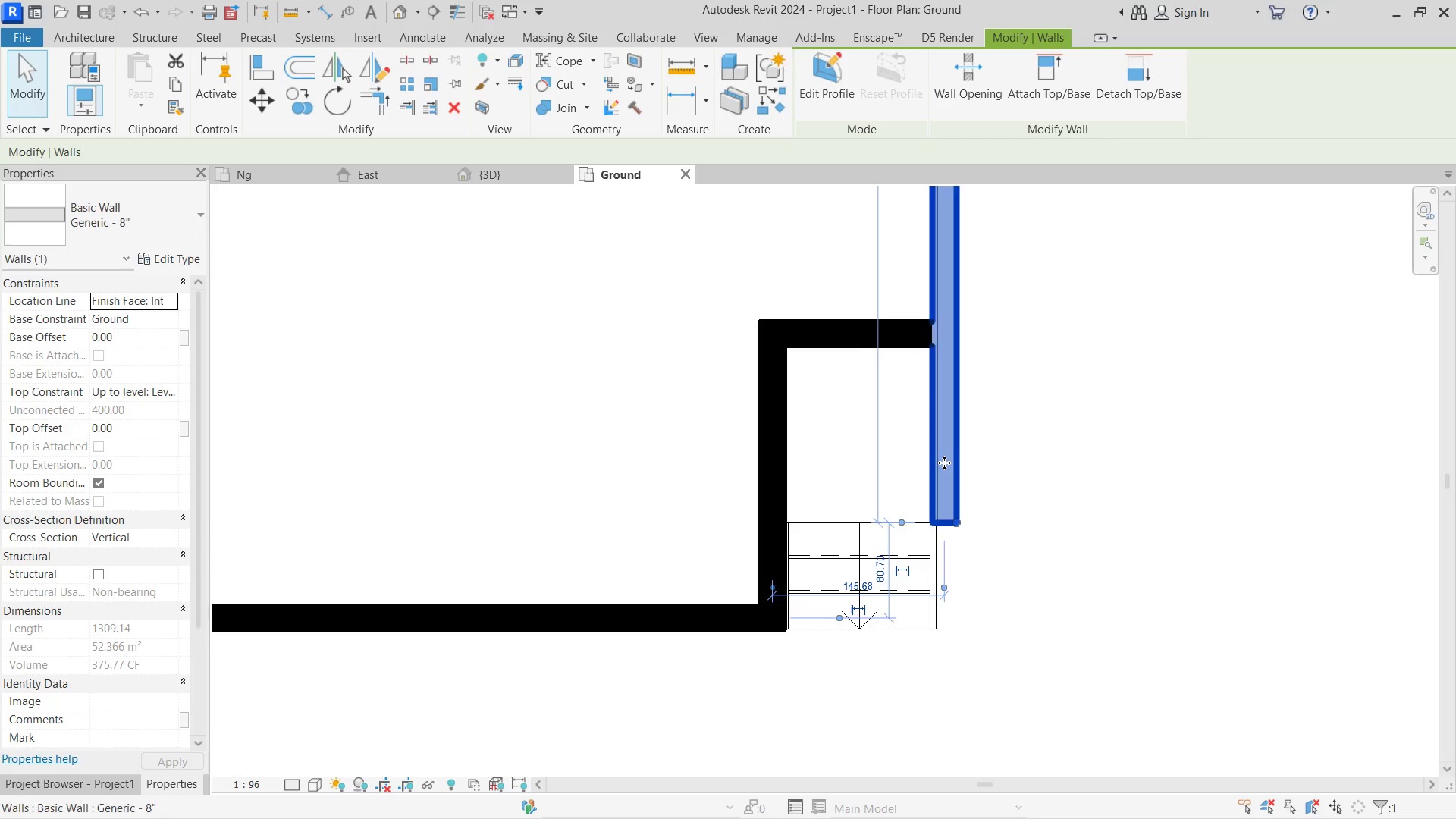 
key(ArrowRight)
 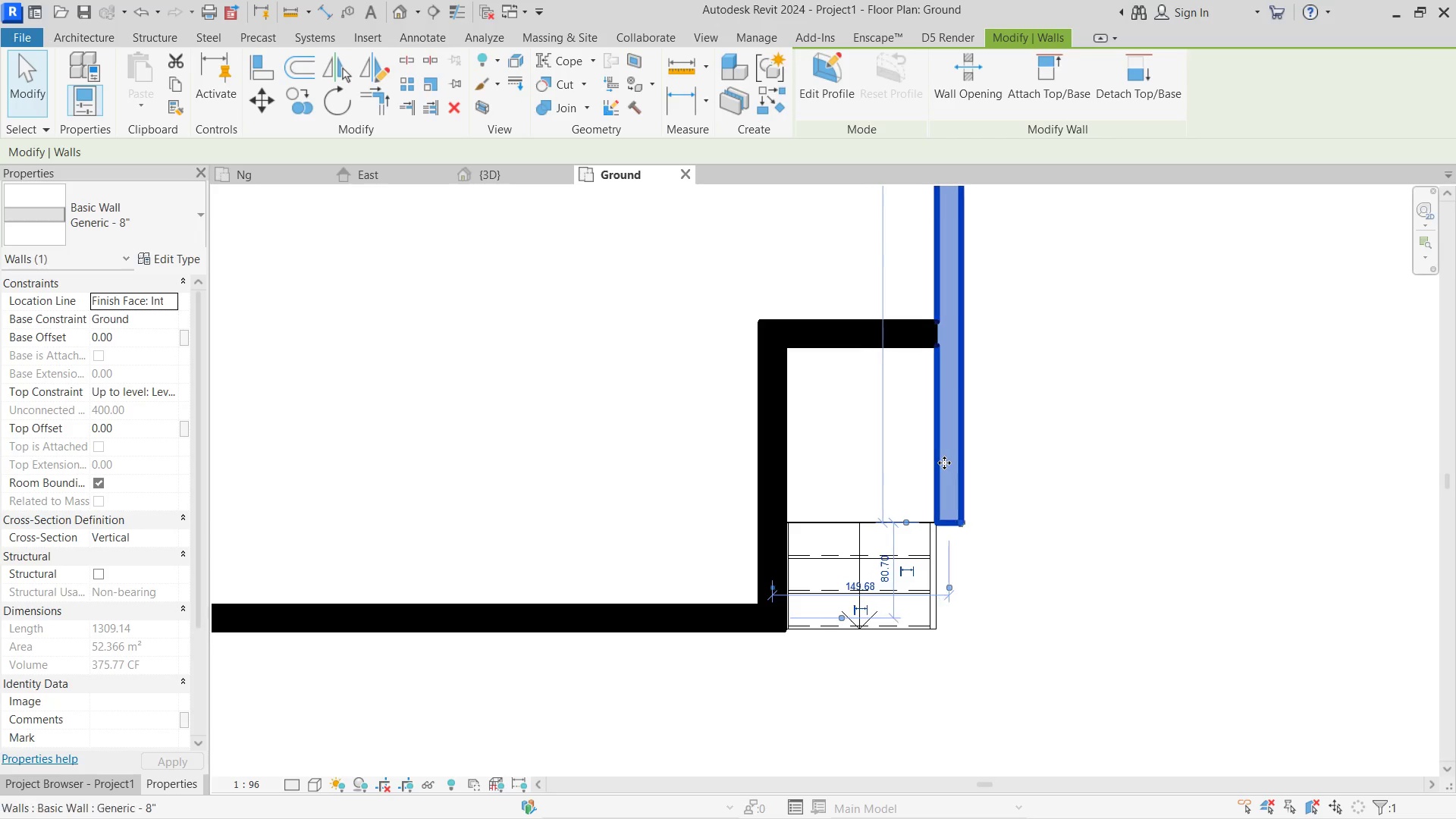 
key(ArrowRight)
 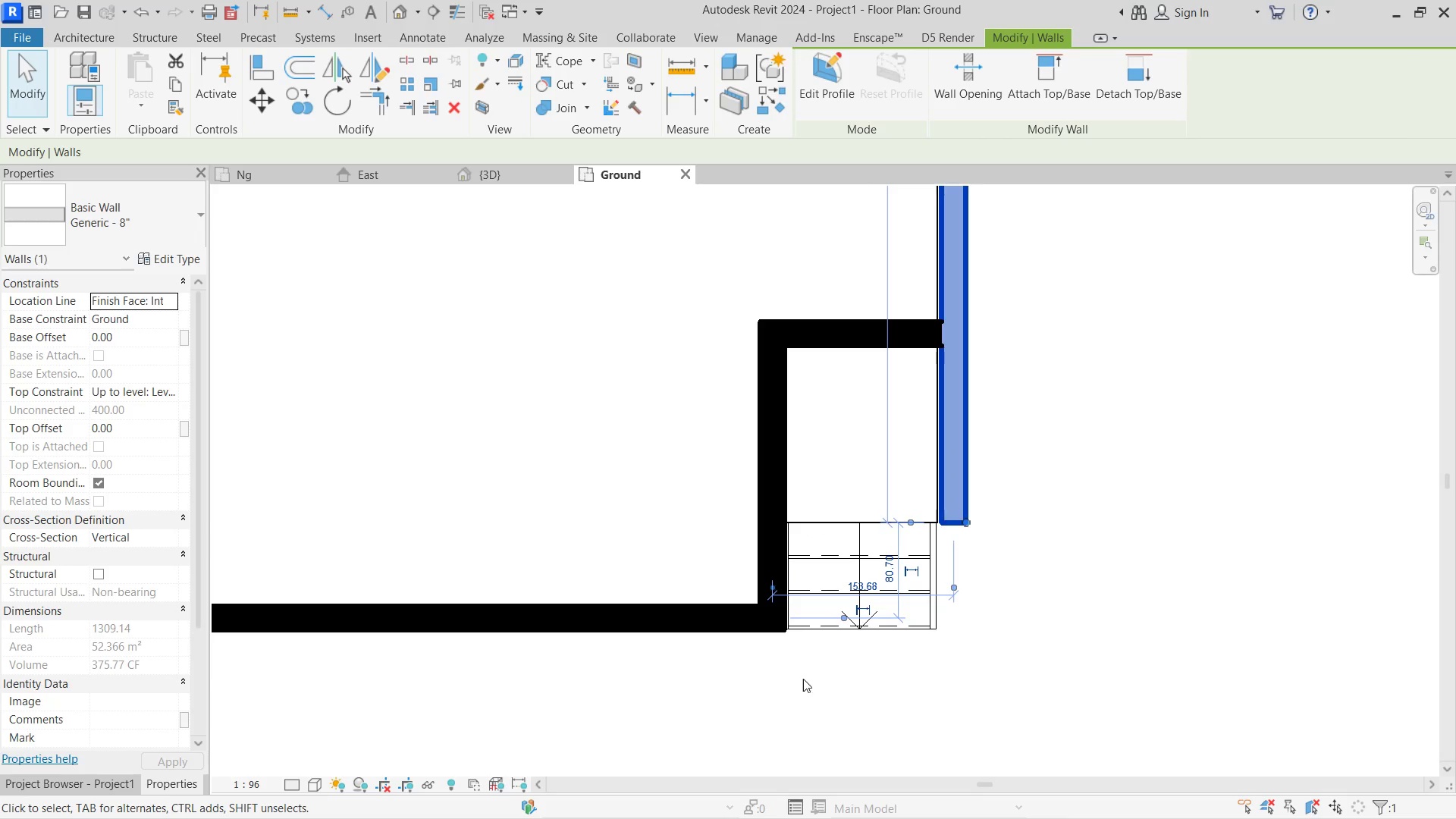 
left_click([522, 172])
 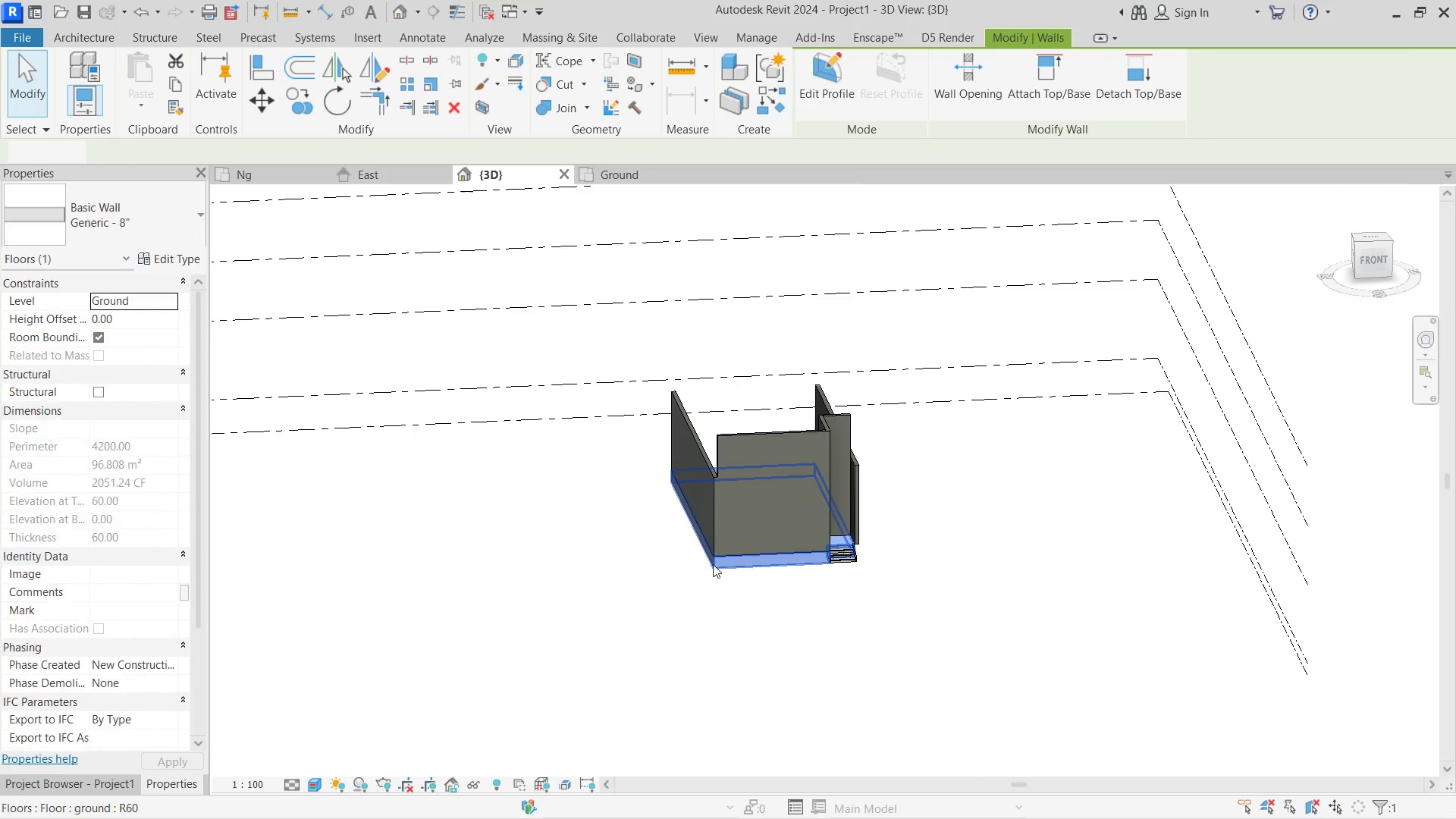 
double_click([708, 562])
 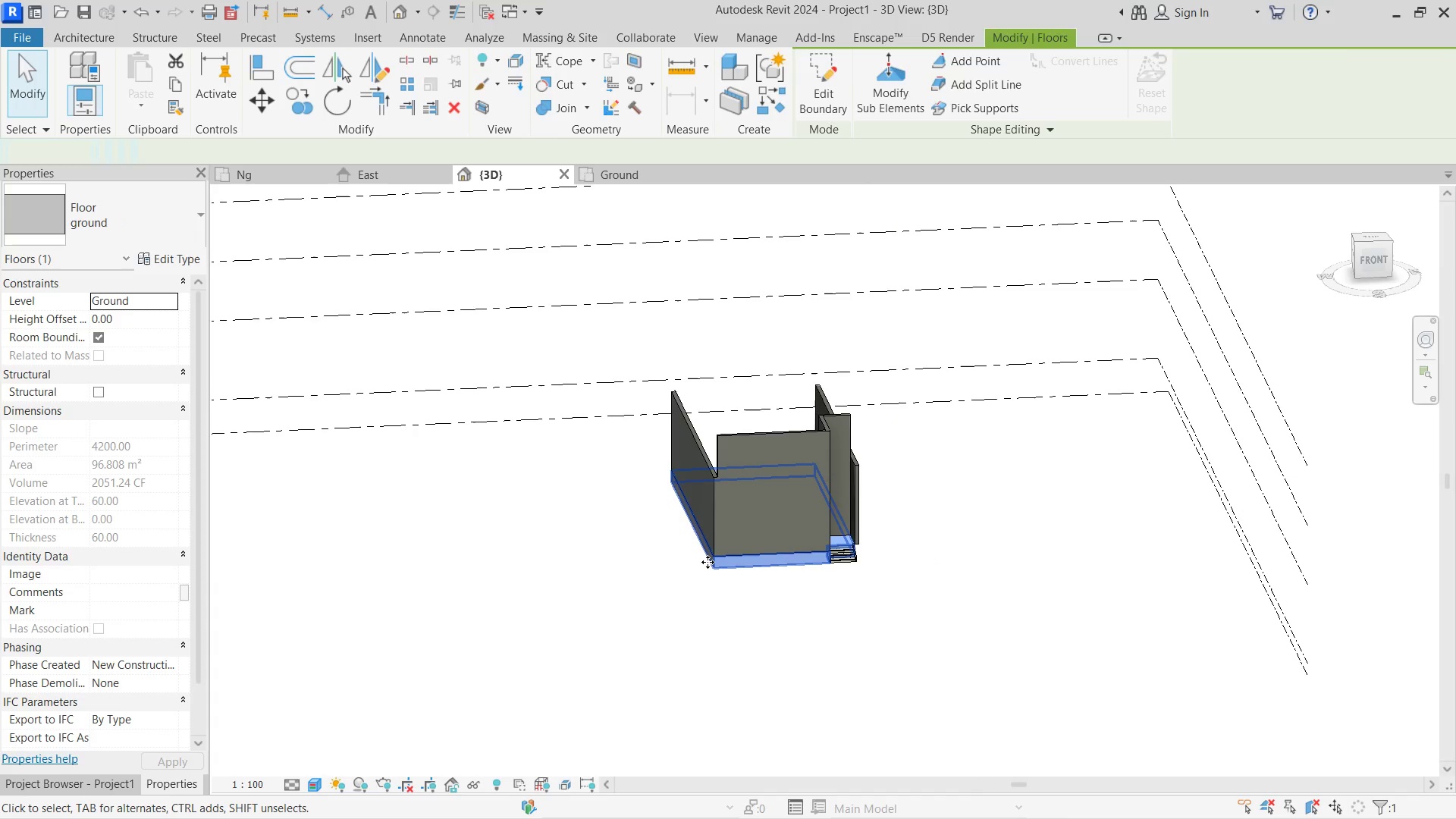 
left_click_drag(start_coordinate=[708, 562], to_coordinate=[837, 386])
 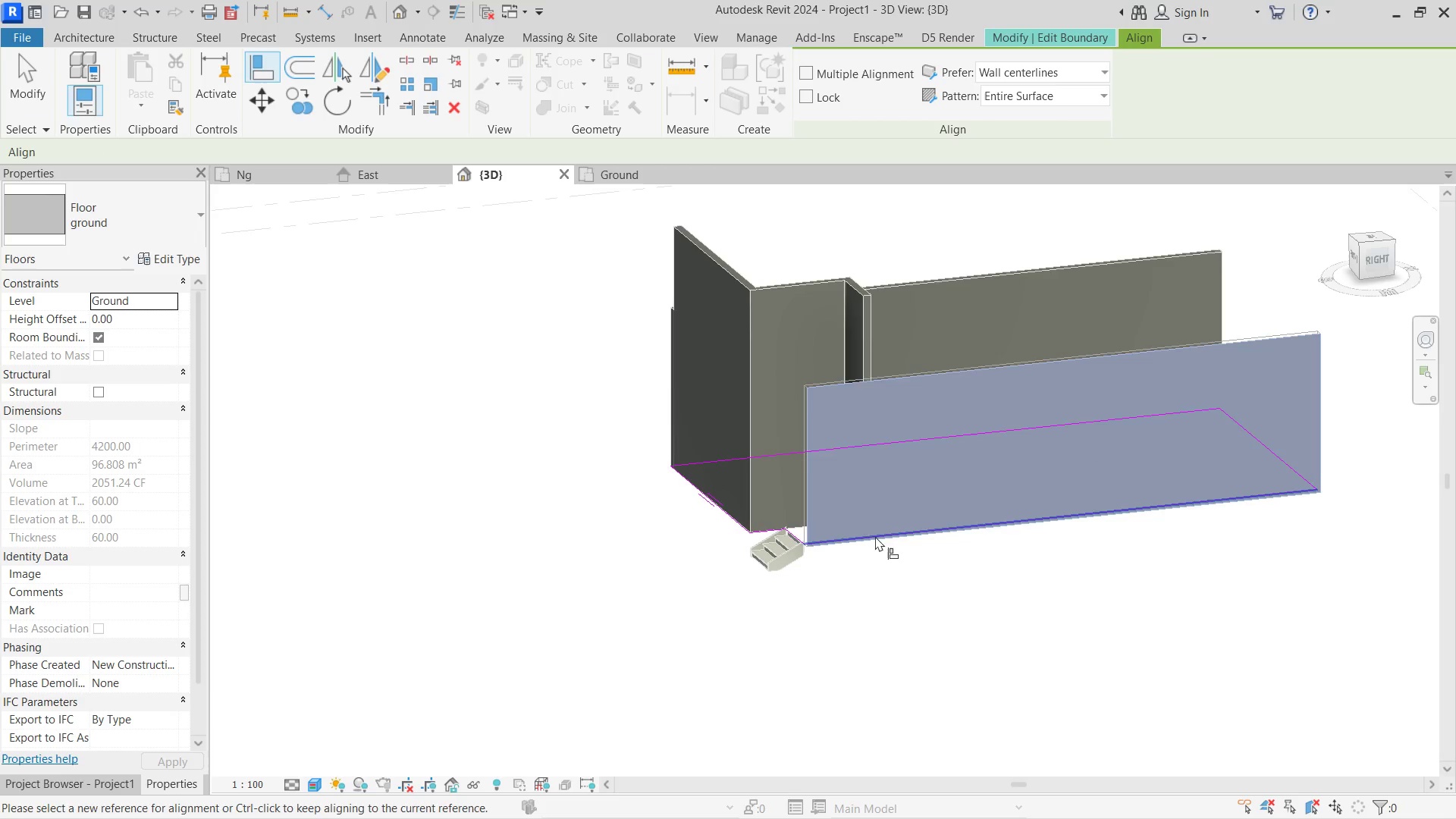 
hold_key(key=ShiftLeft, duration=0.7)
 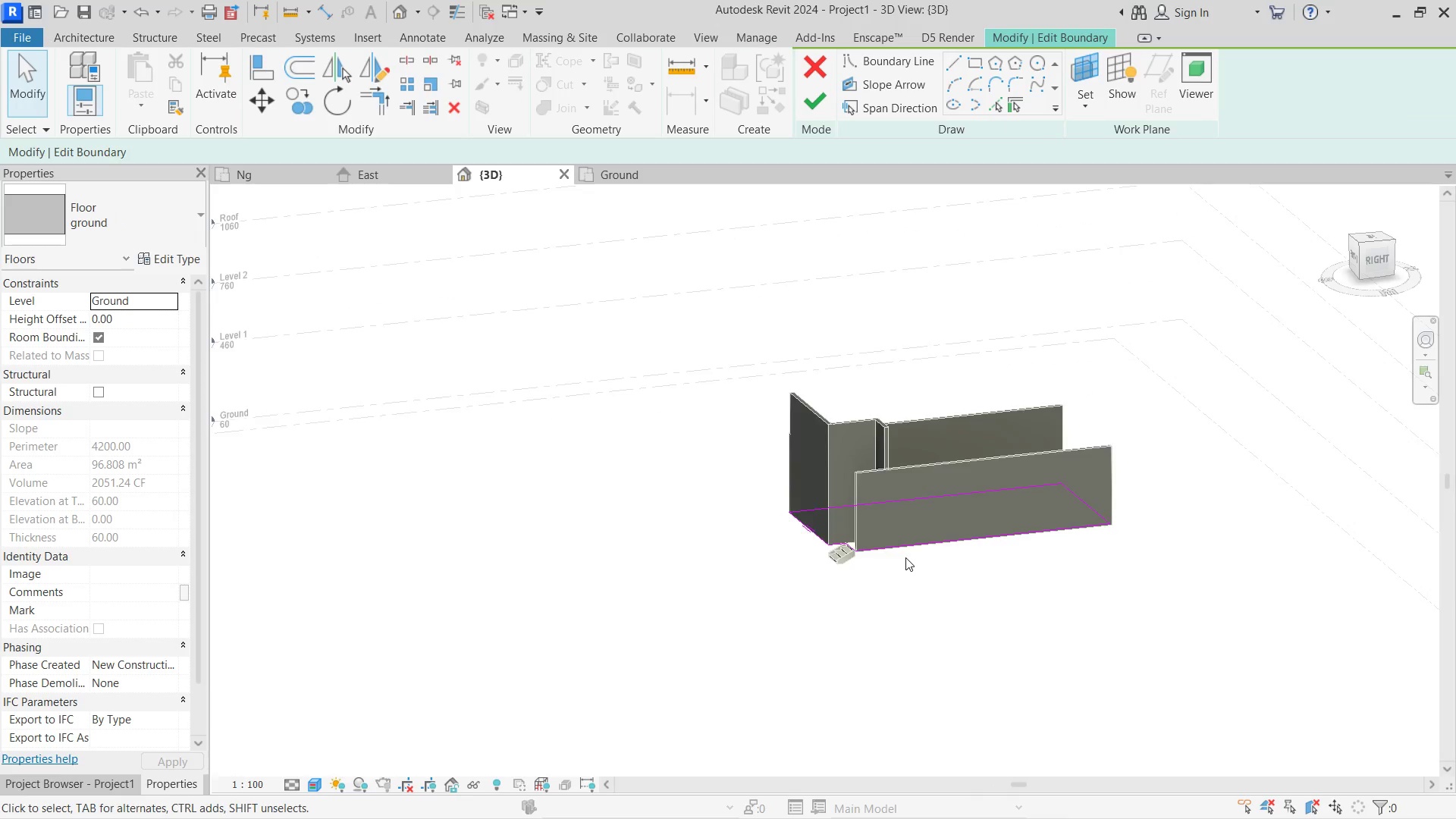 
key(A)
 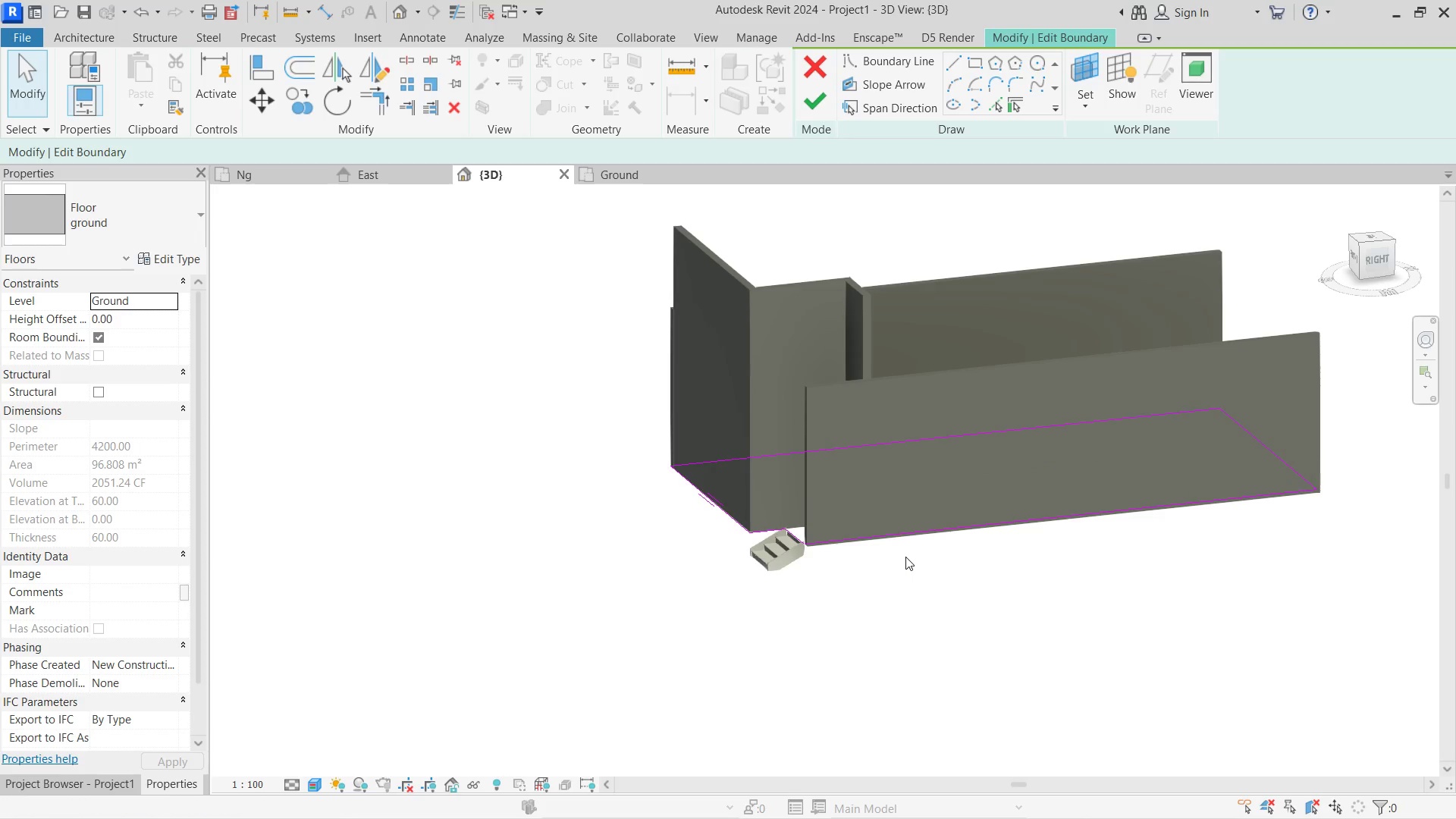 
scroll: coordinate [905, 557], scroll_direction: up, amount: 5.0
 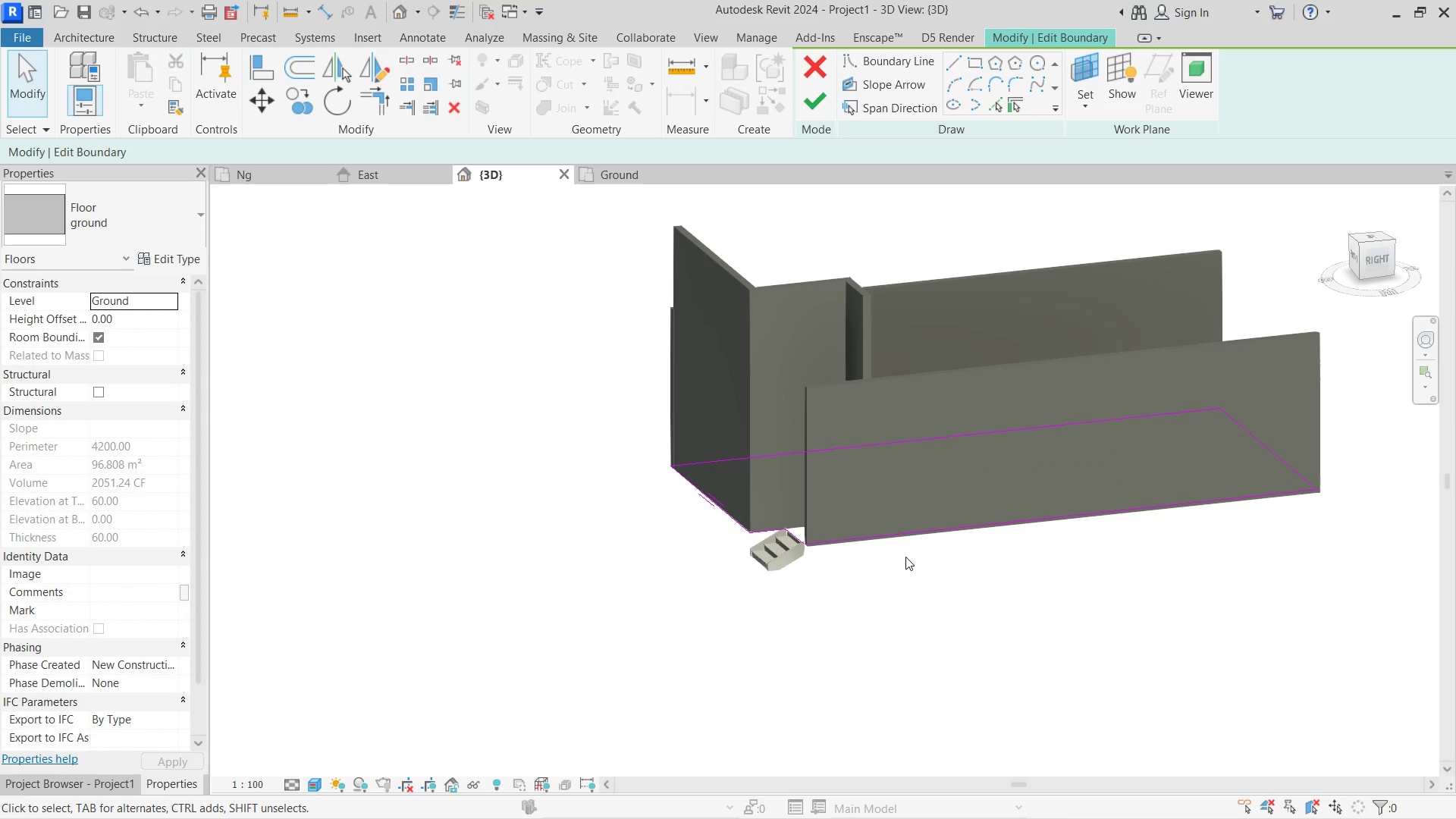 
type(;lak)
 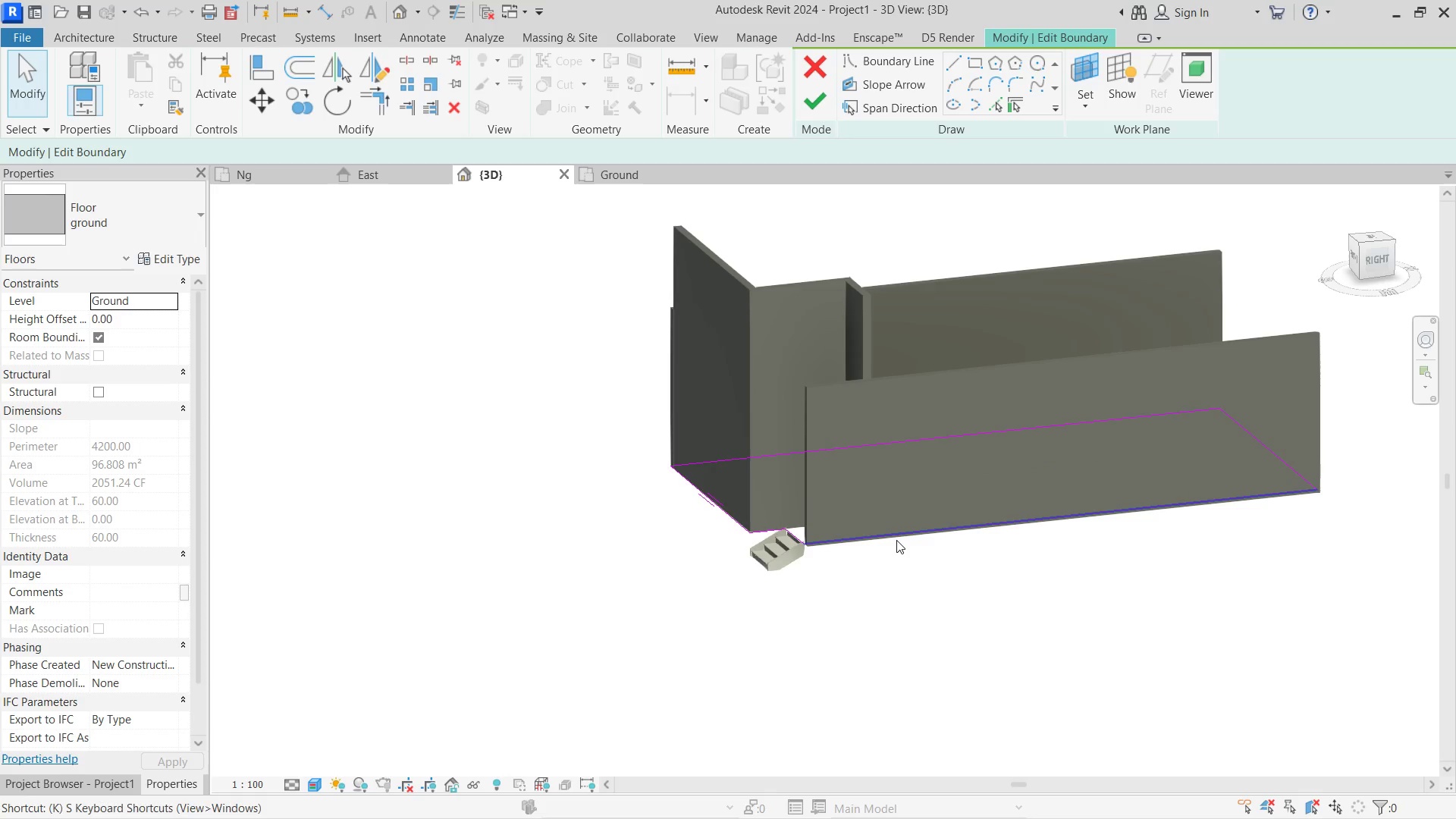 
type(al)
key(Escape)
type(al)
 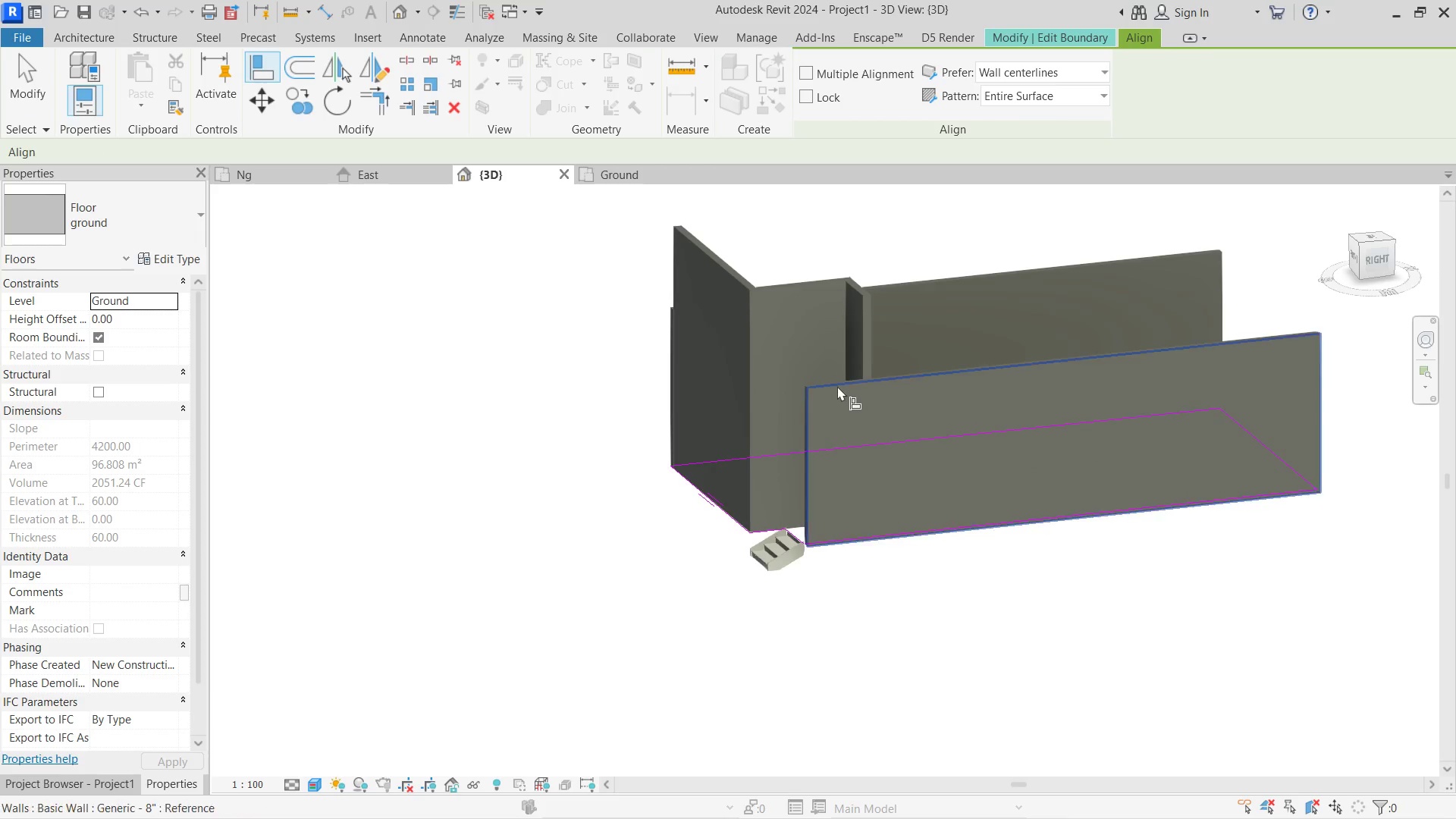 
left_click([837, 386])
 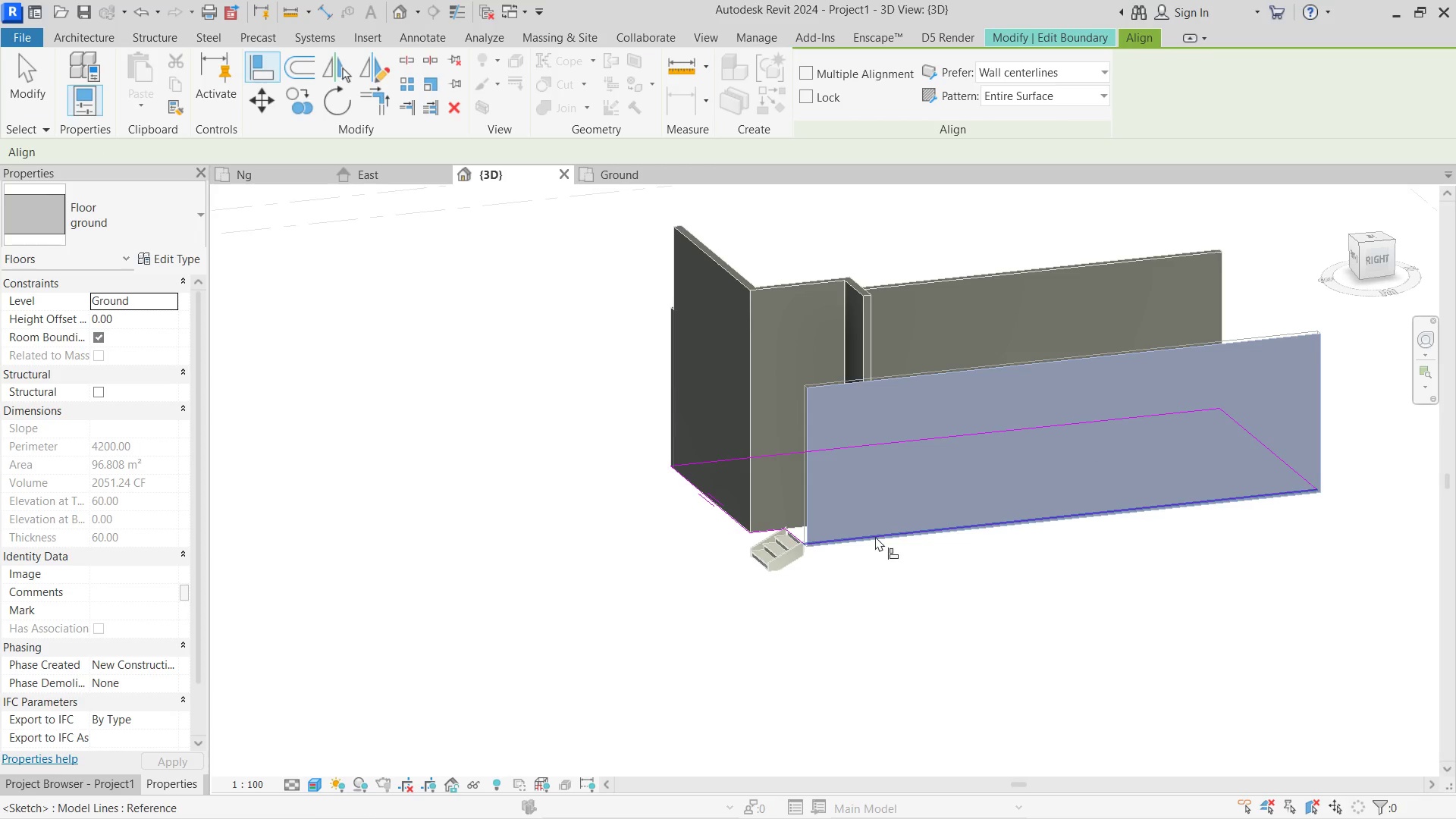 
left_click([875, 536])
 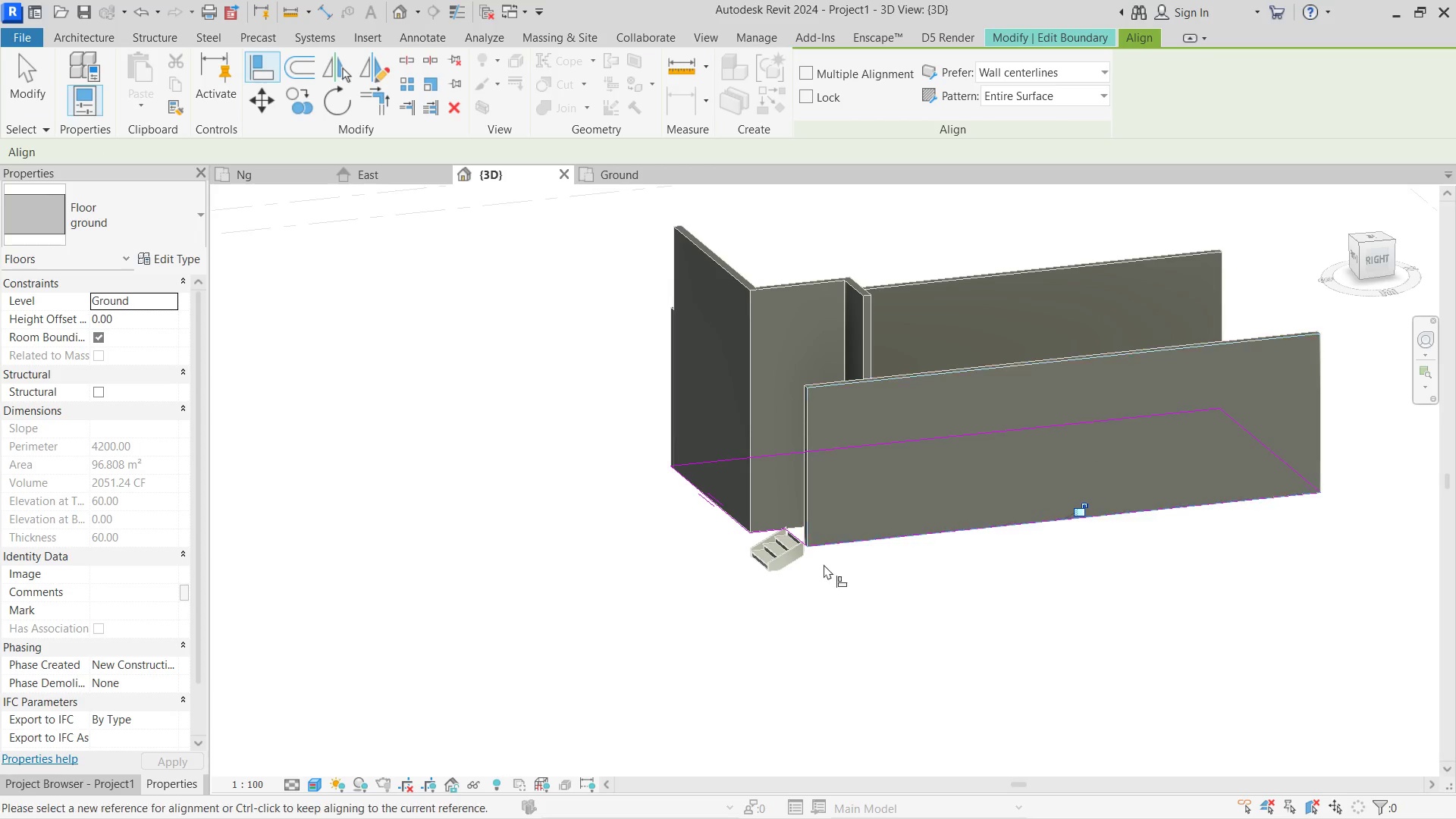 
hold_key(key=ShiftLeft, duration=0.86)
 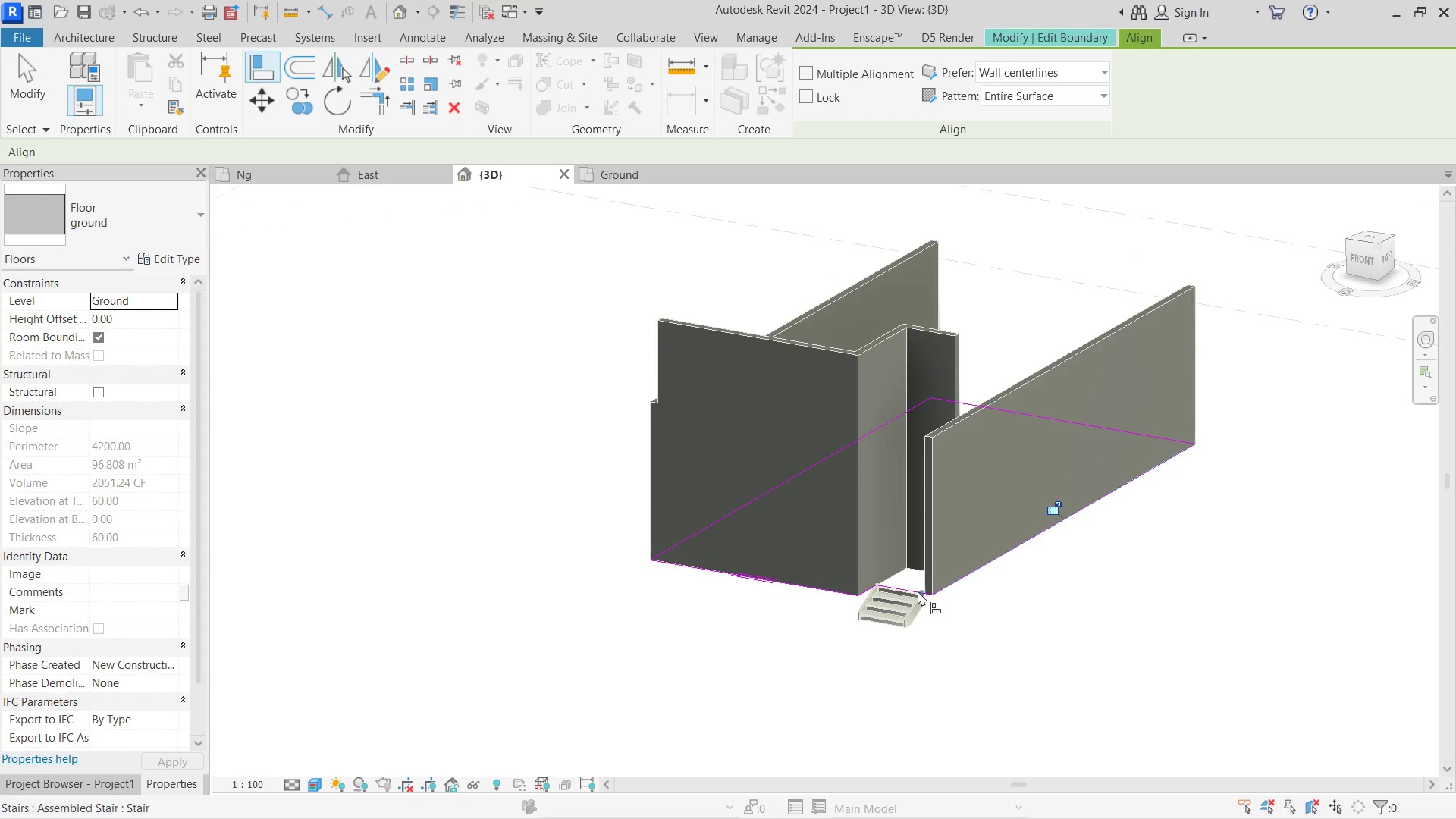 
scroll: coordinate [943, 607], scroll_direction: up, amount: 7.0
 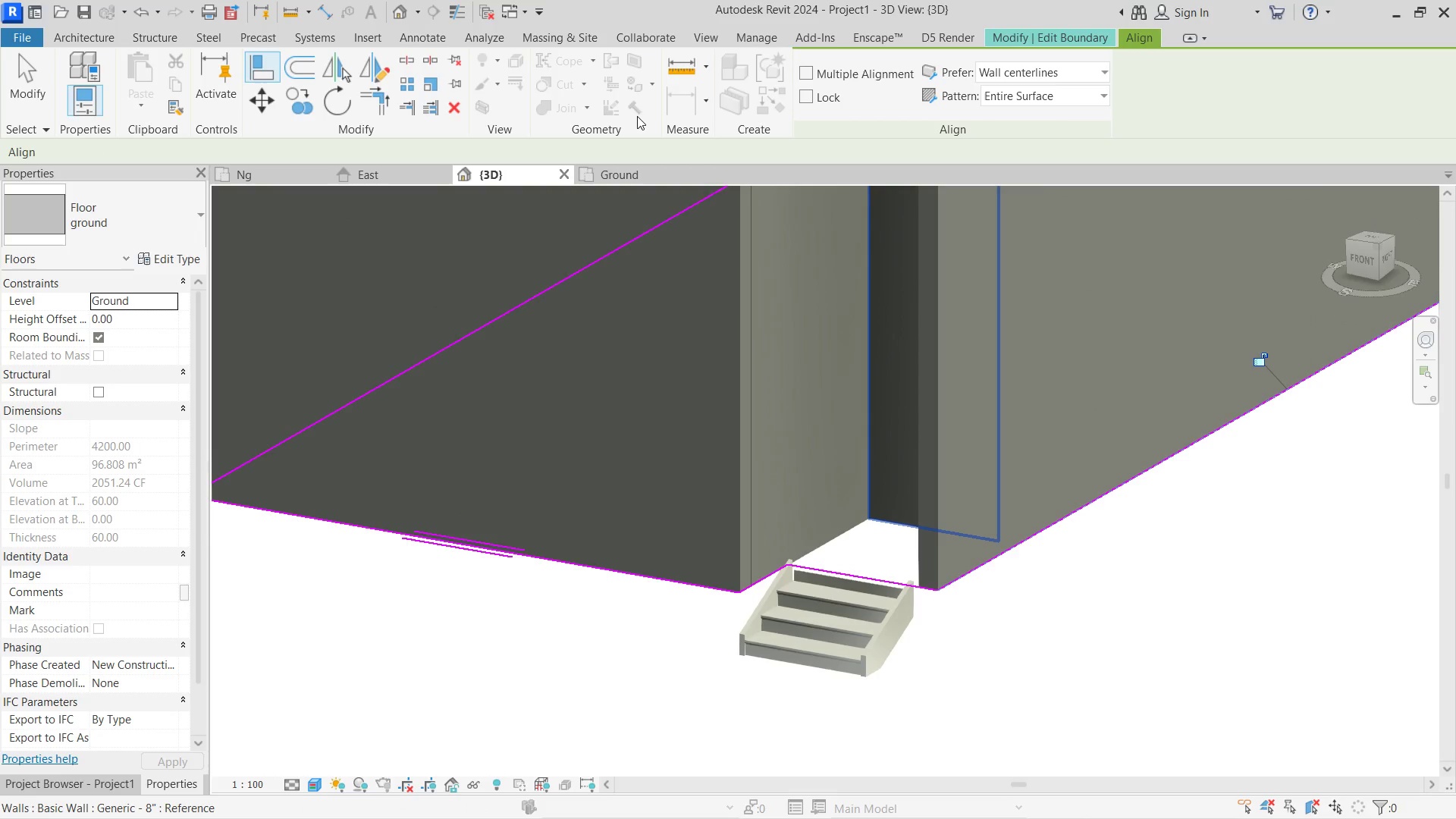 
key(Escape)
 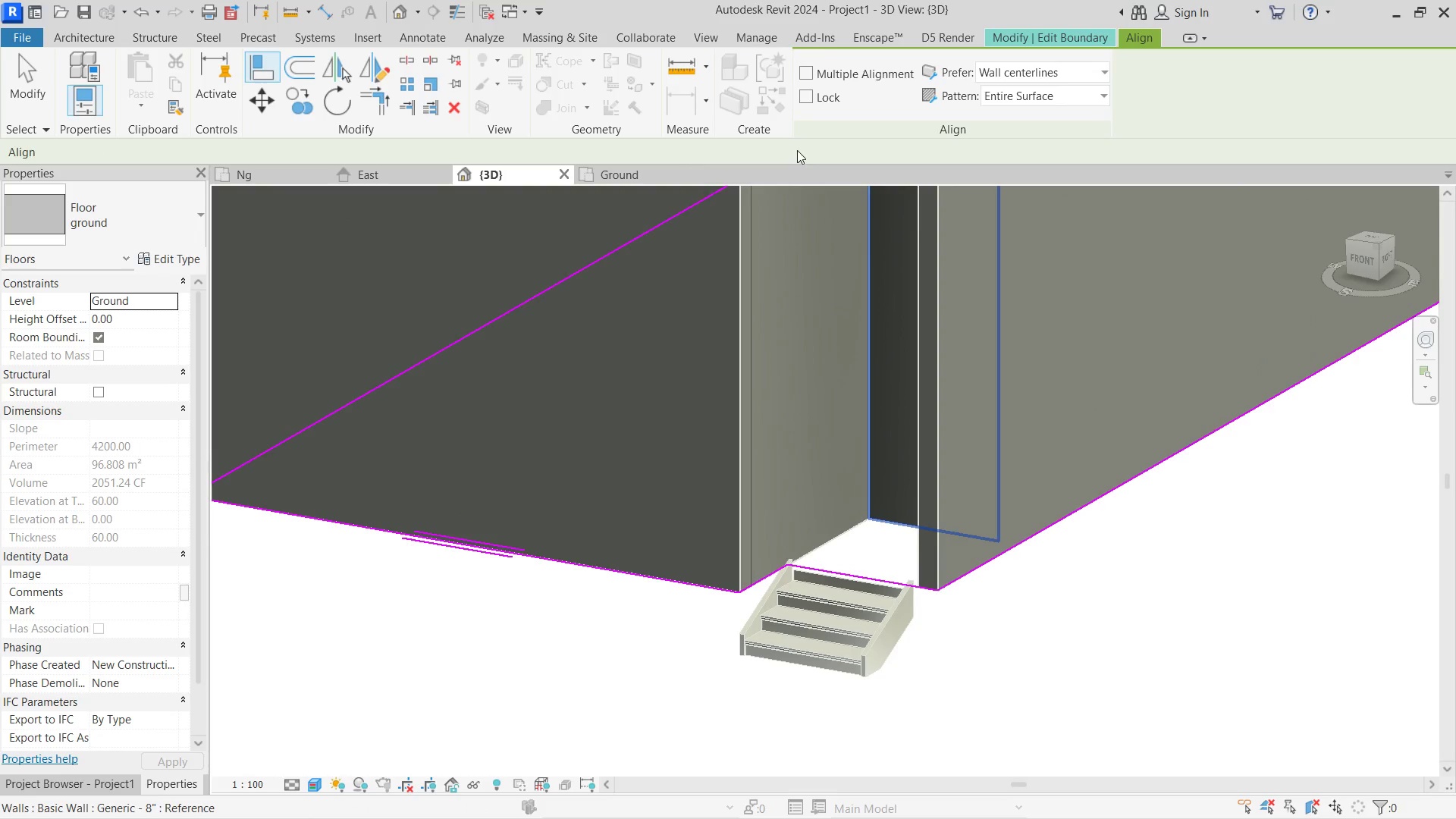 
key(Escape)
 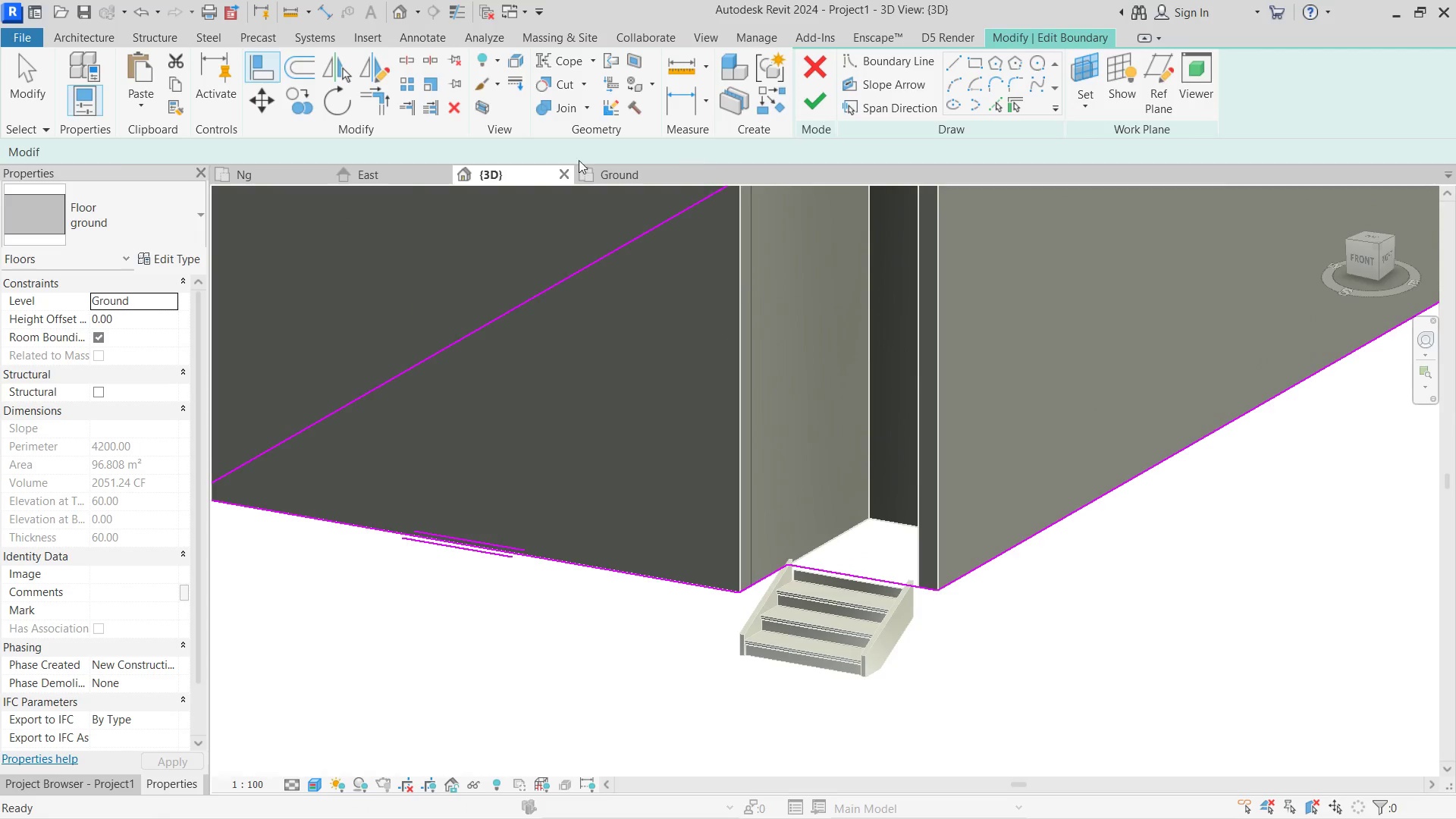 
key(Escape)
 